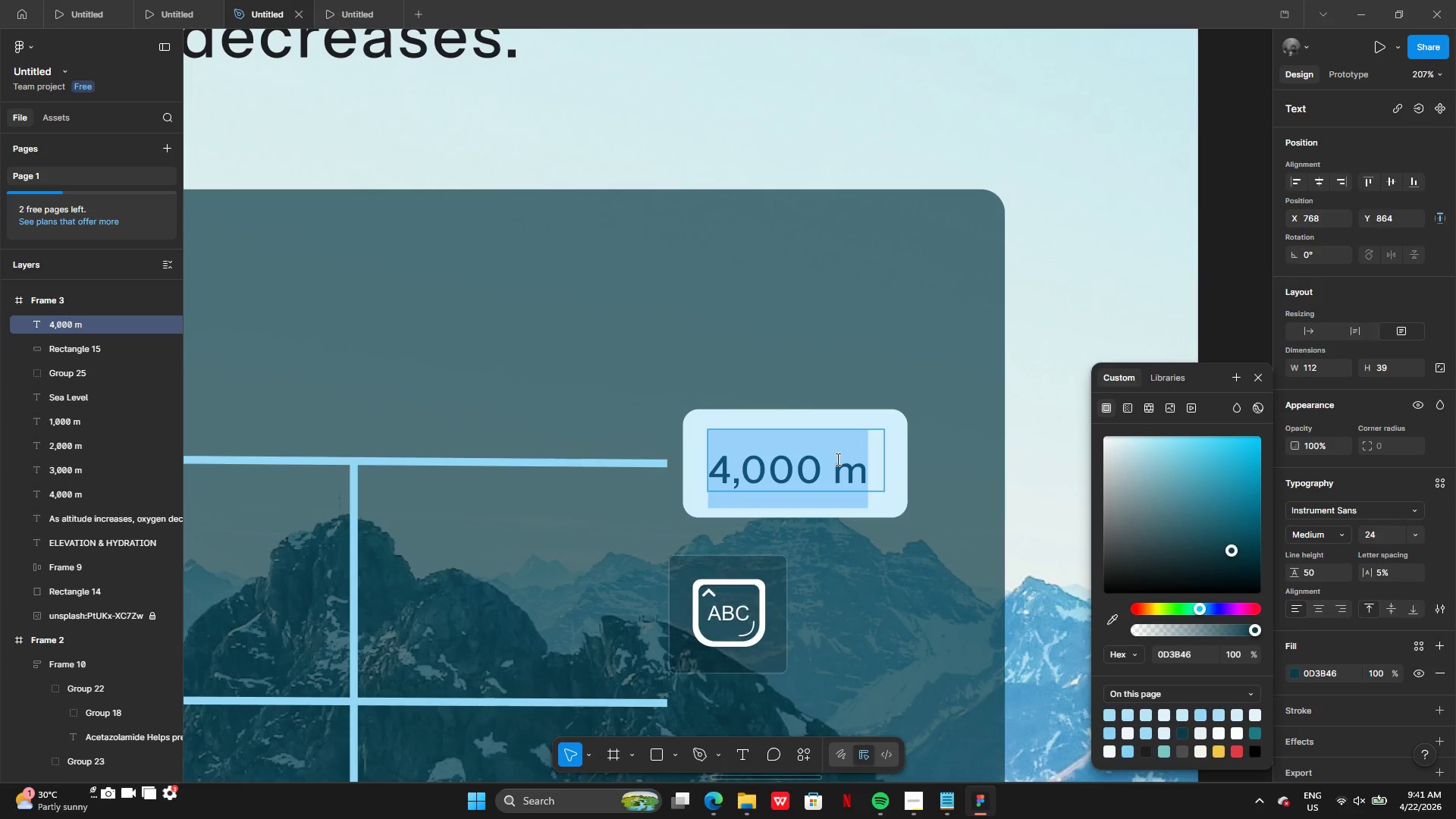 
type(^)
key(Backspace)
type(^)
key(Backspace)
type(60% Oxygen)
 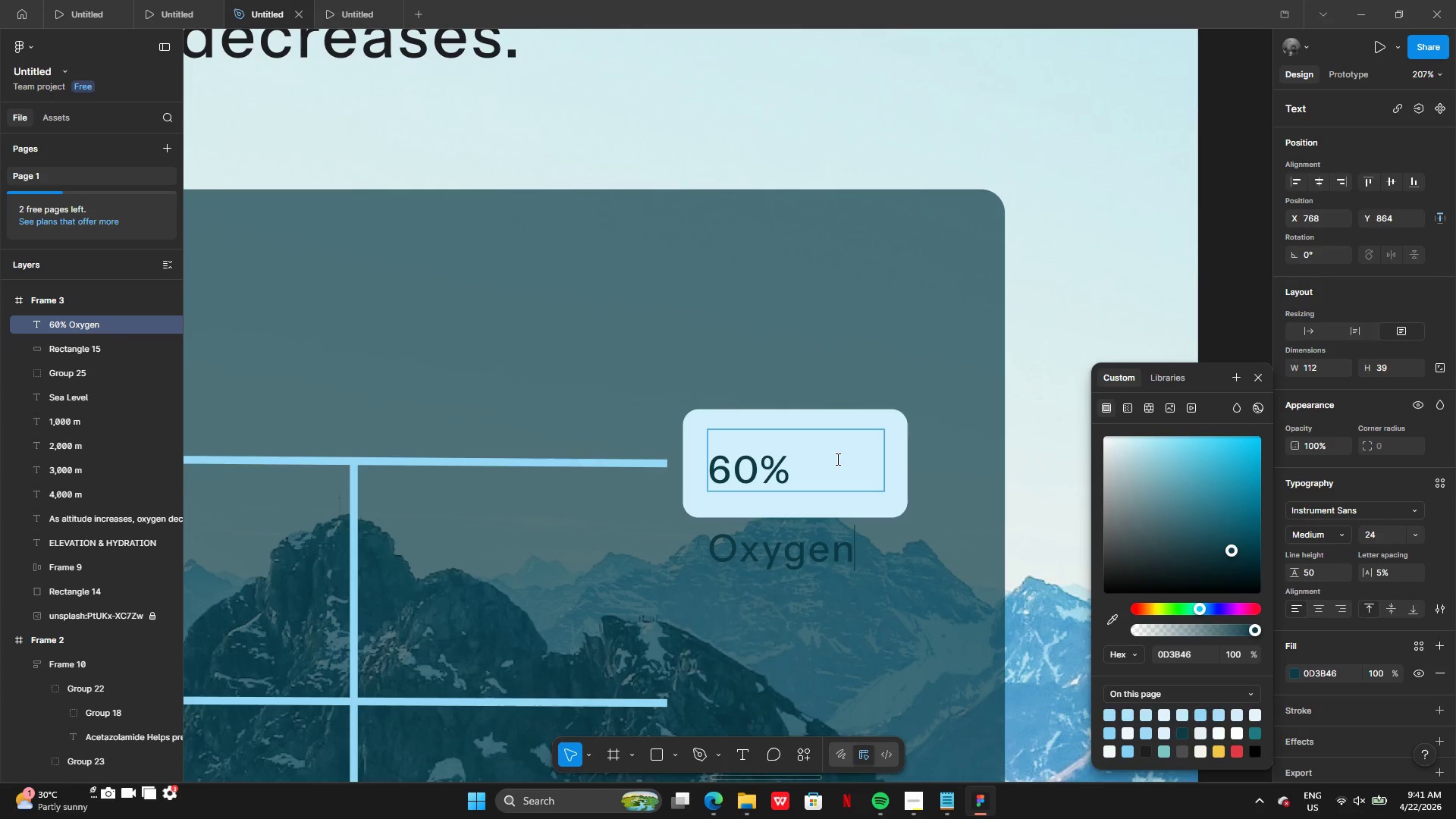 
left_click([921, 551])
 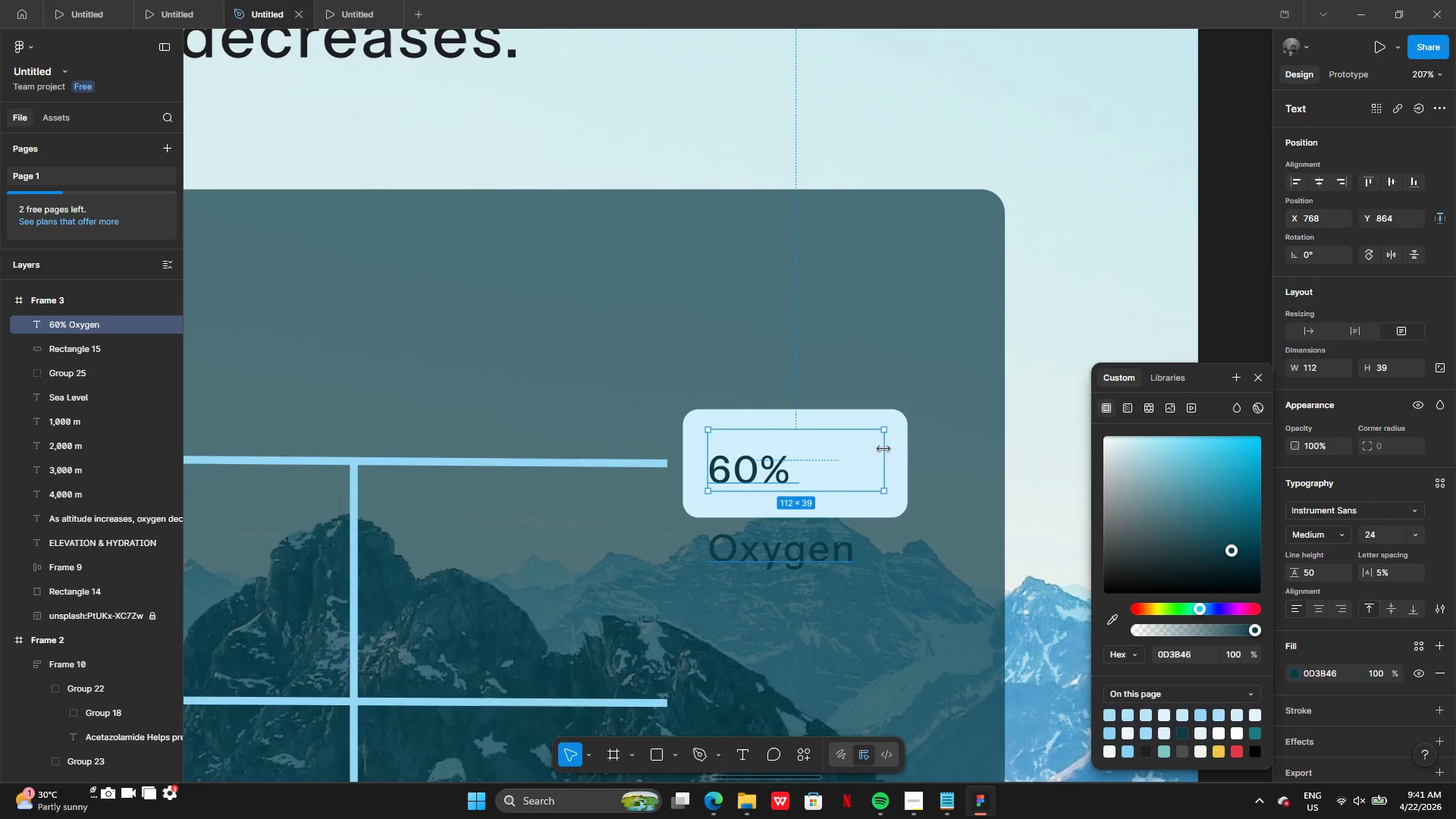 
left_click_drag(start_coordinate=[886, 458], to_coordinate=[932, 460])
 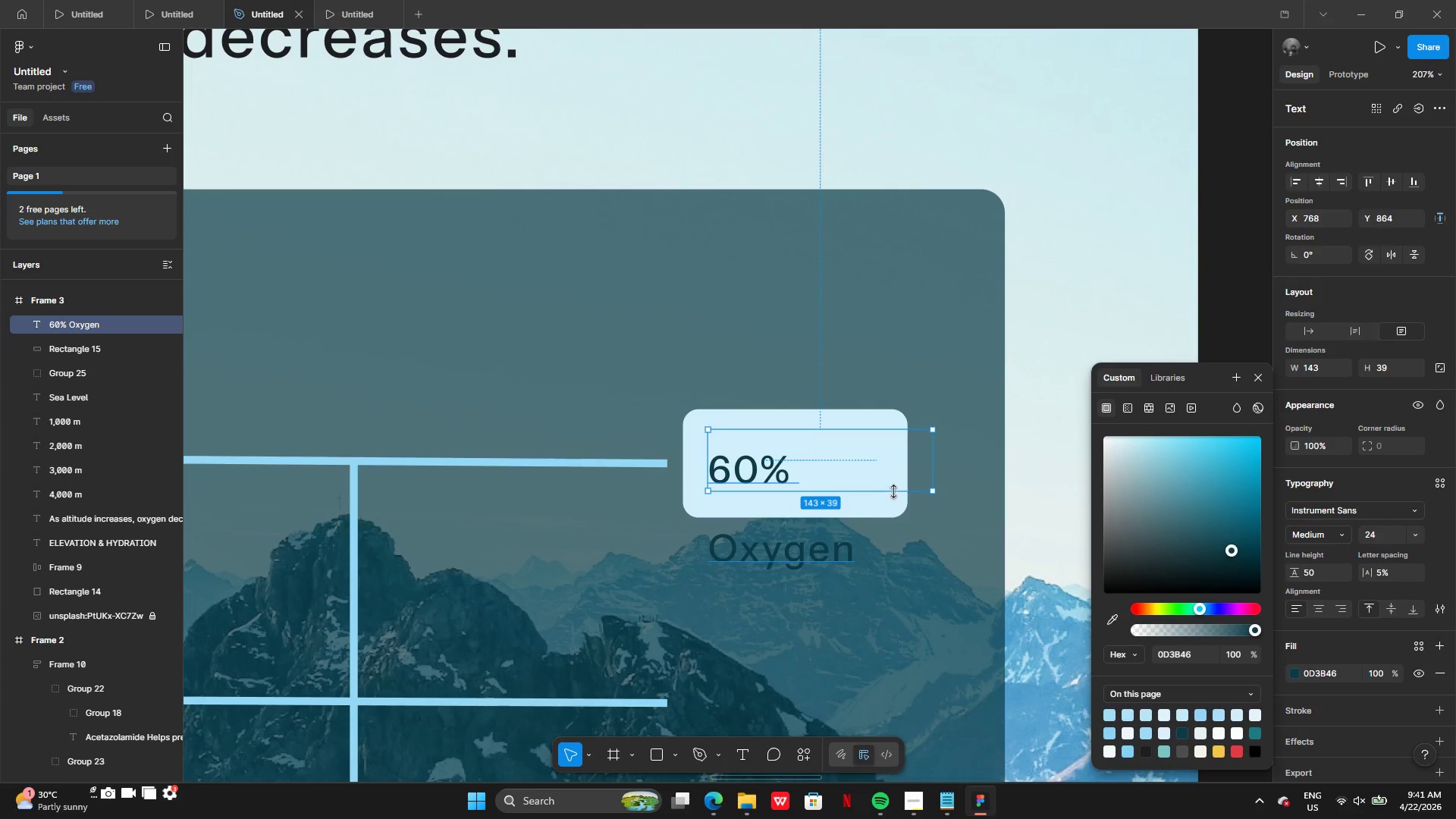 
left_click_drag(start_coordinate=[894, 491], to_coordinate=[883, 563])
 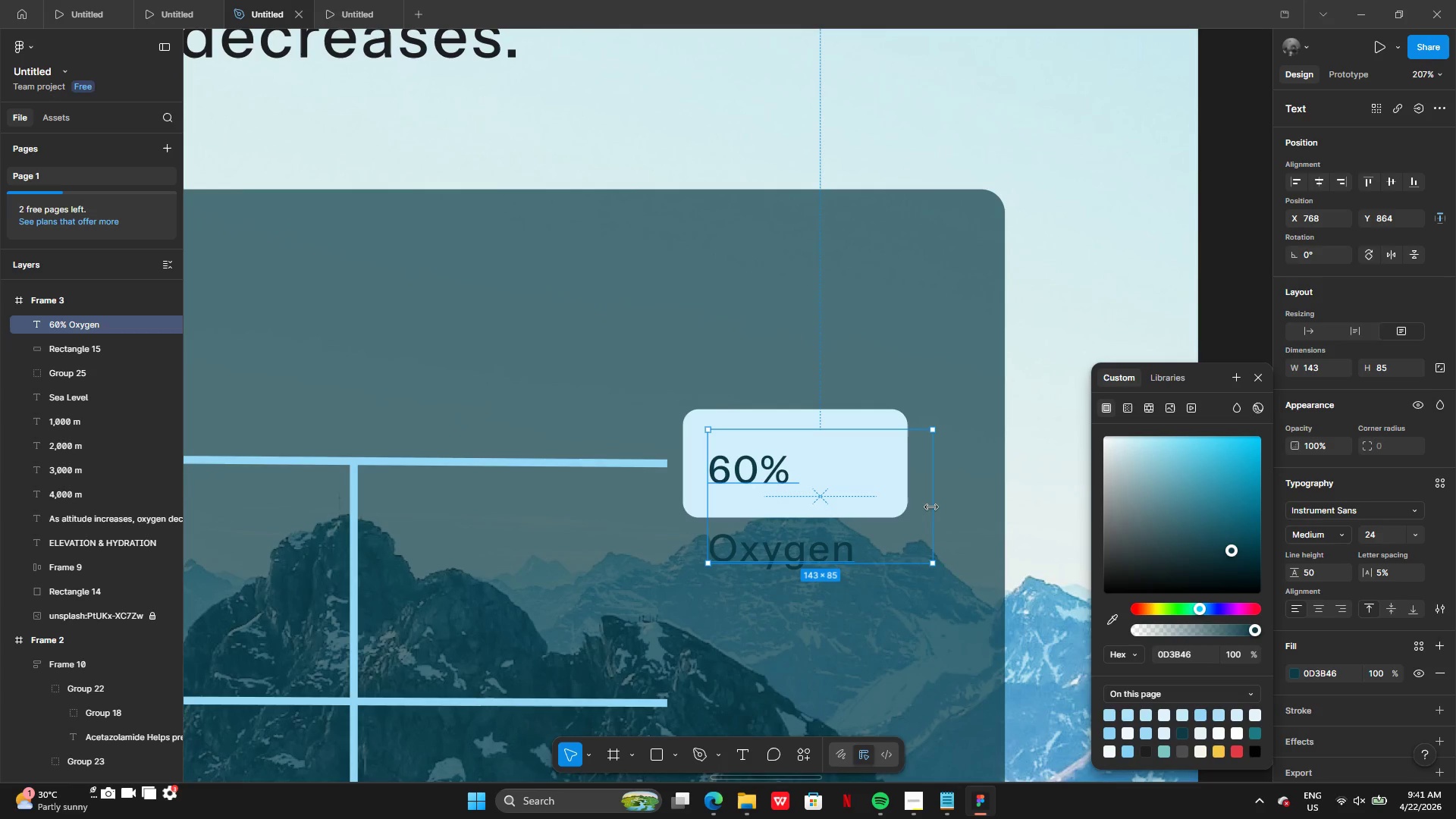 
left_click_drag(start_coordinate=[931, 507], to_coordinate=[957, 507])
 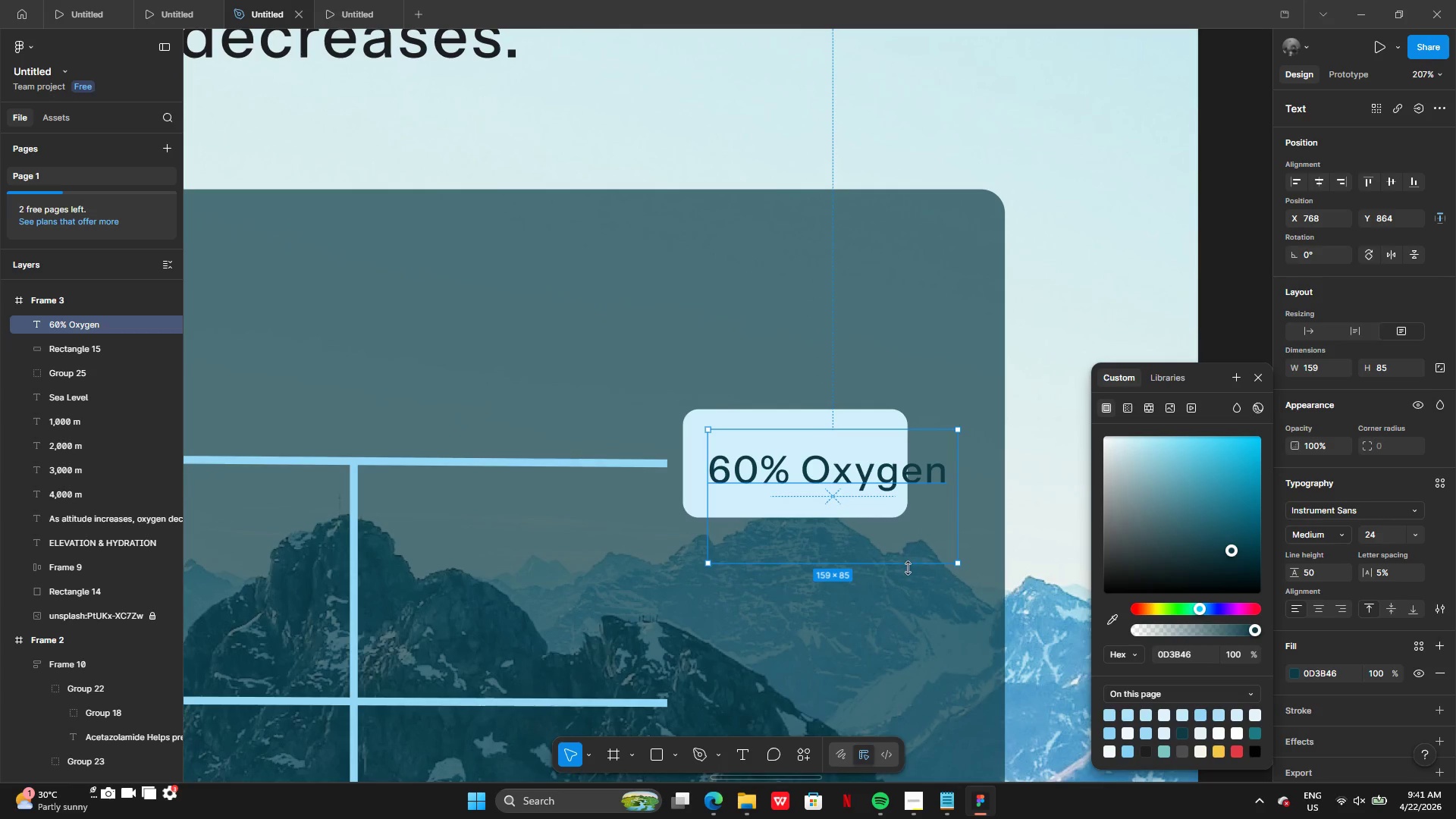 
left_click_drag(start_coordinate=[908, 568], to_coordinate=[907, 496])
 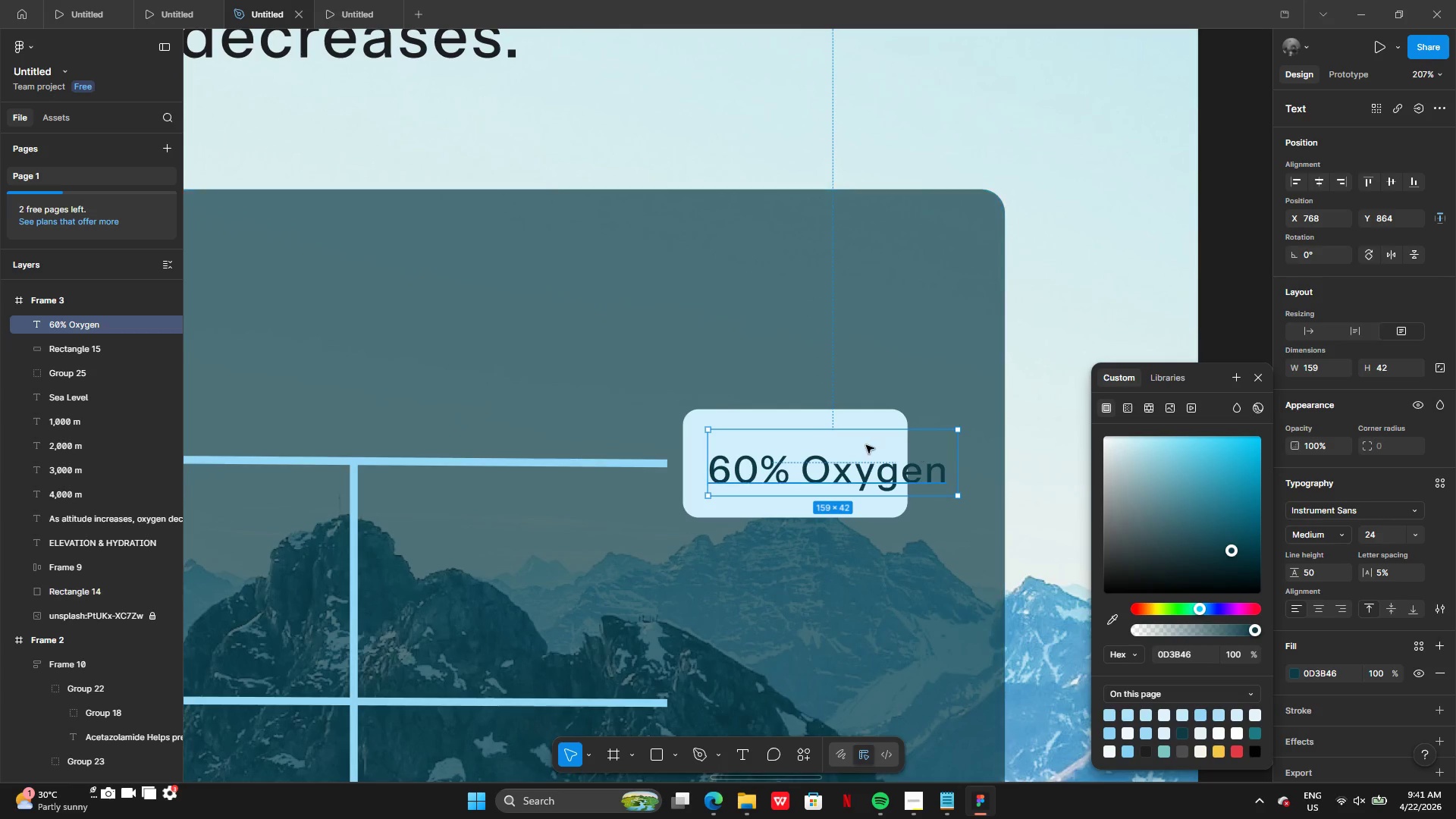 
left_click([824, 473])
 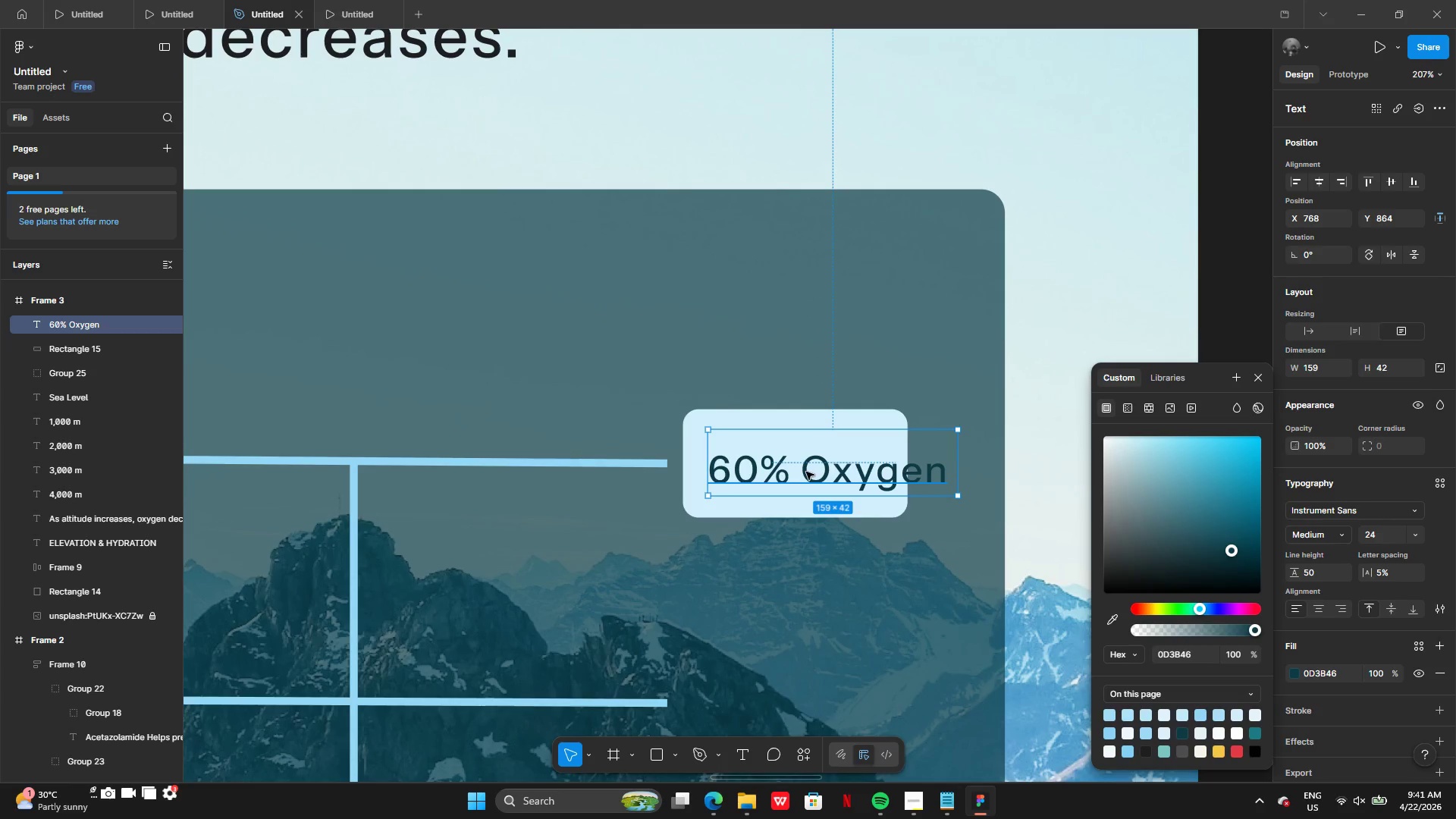 
double_click([806, 472])
 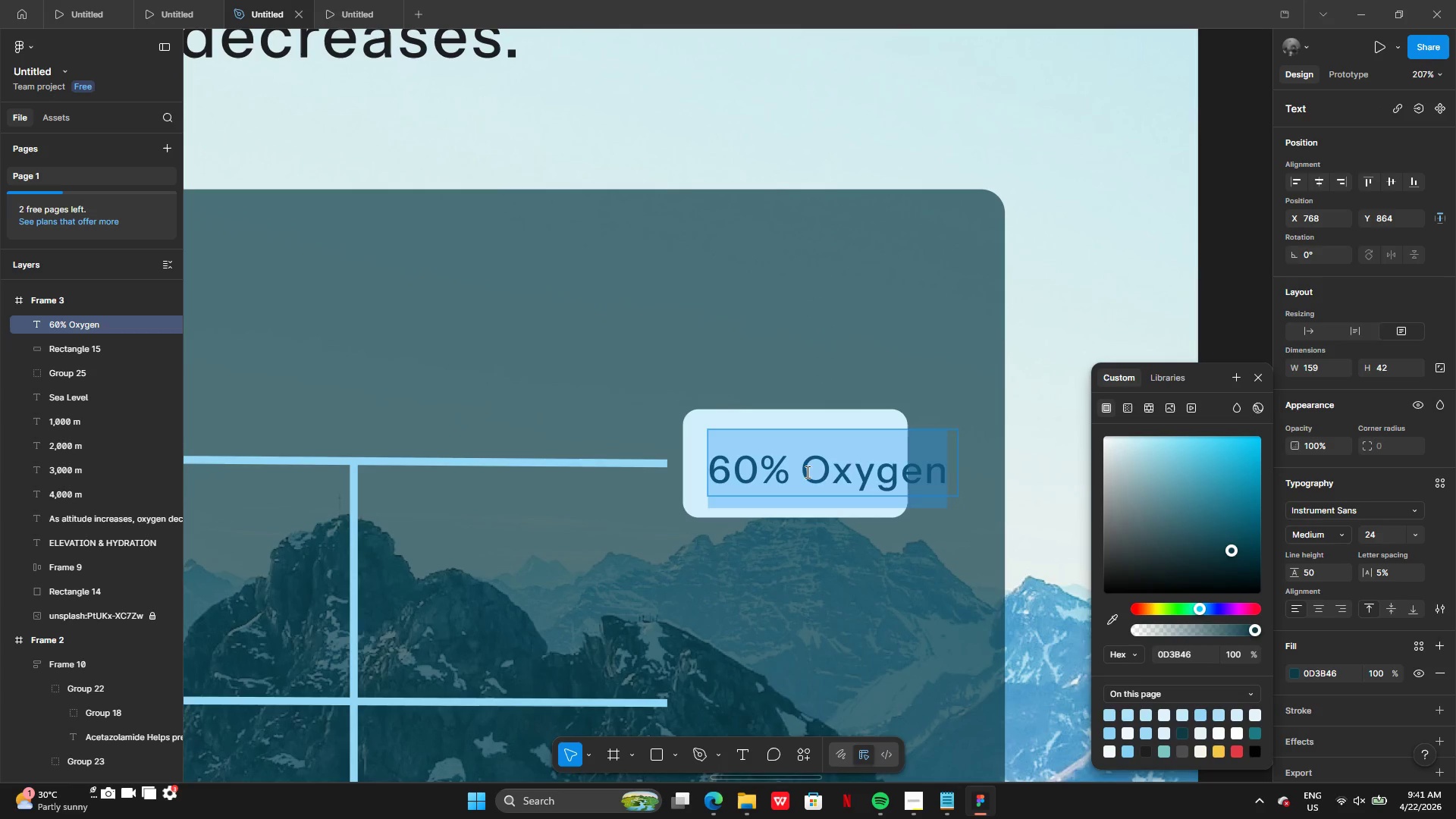 
left_click([806, 472])
 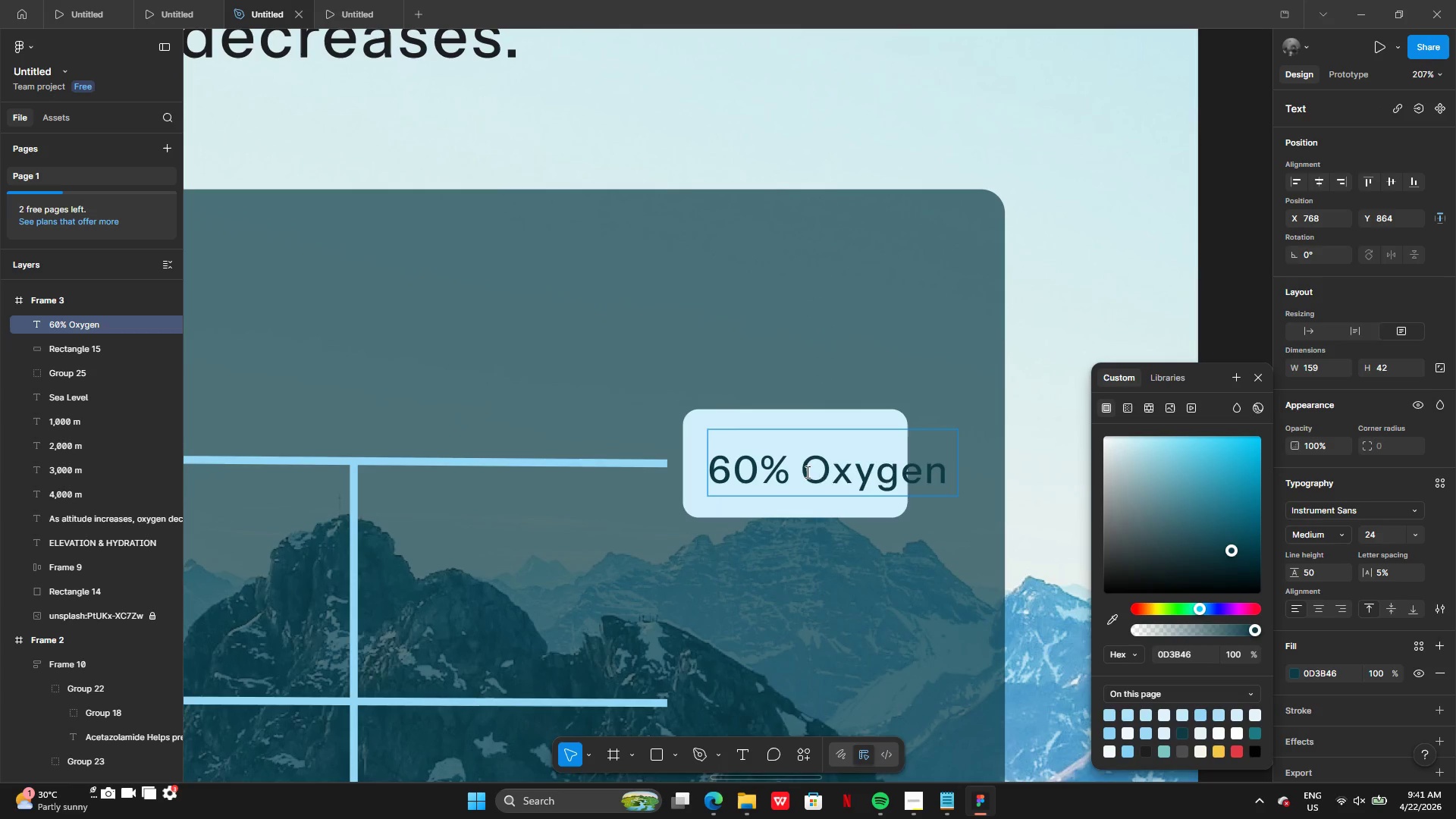 
key(Enter)
 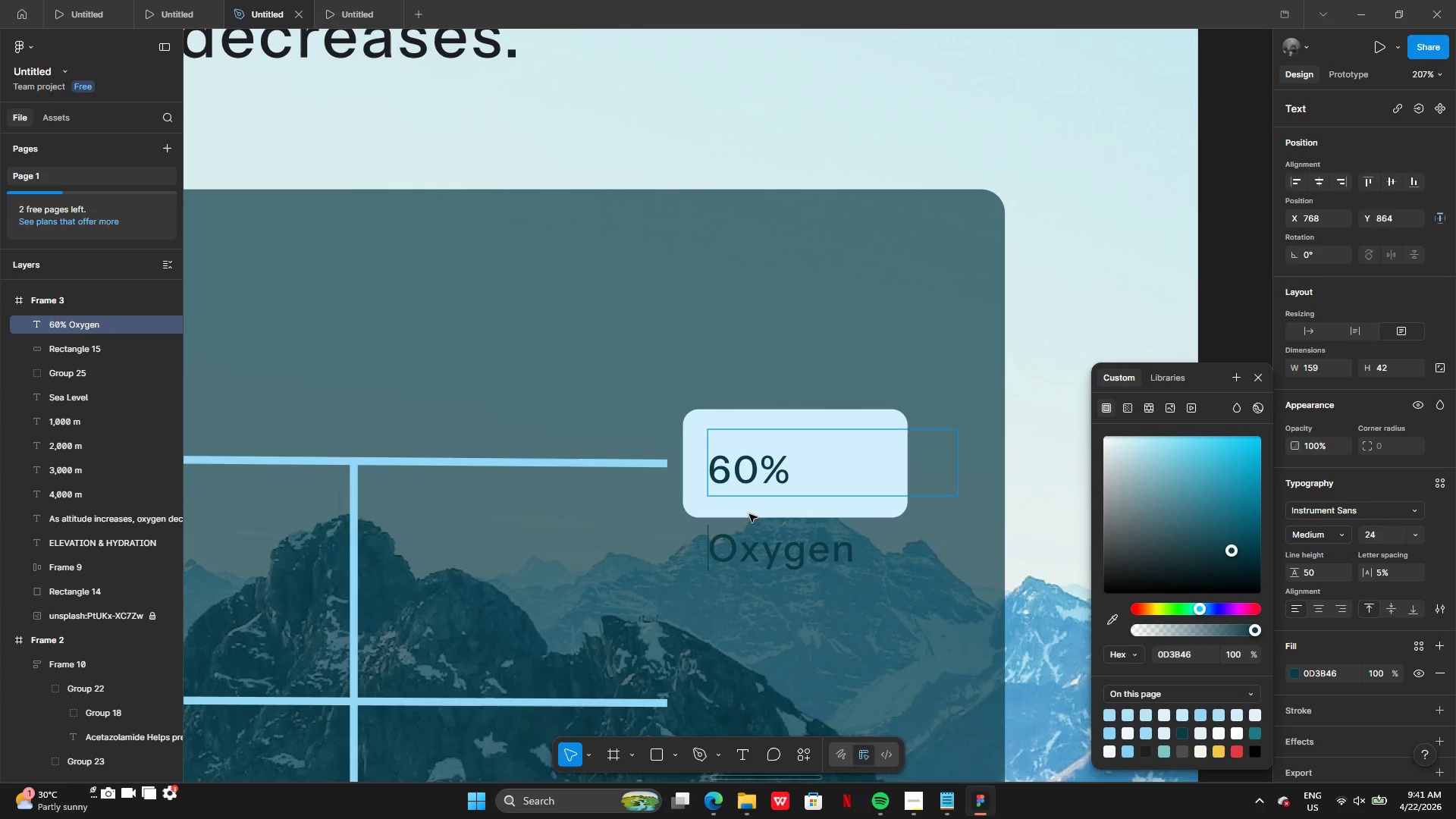 
left_click([657, 488])
 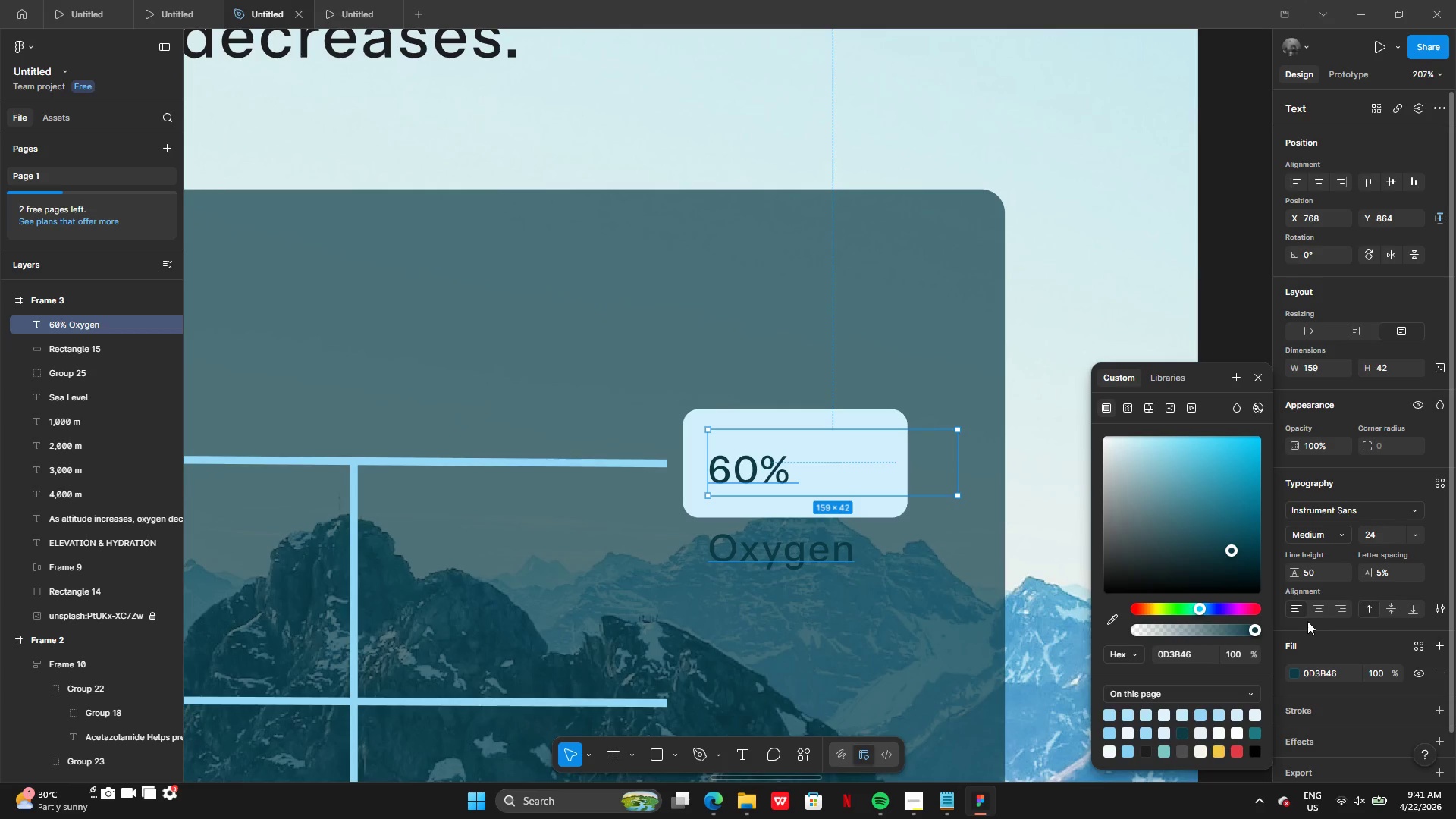 
left_click([1325, 609])
 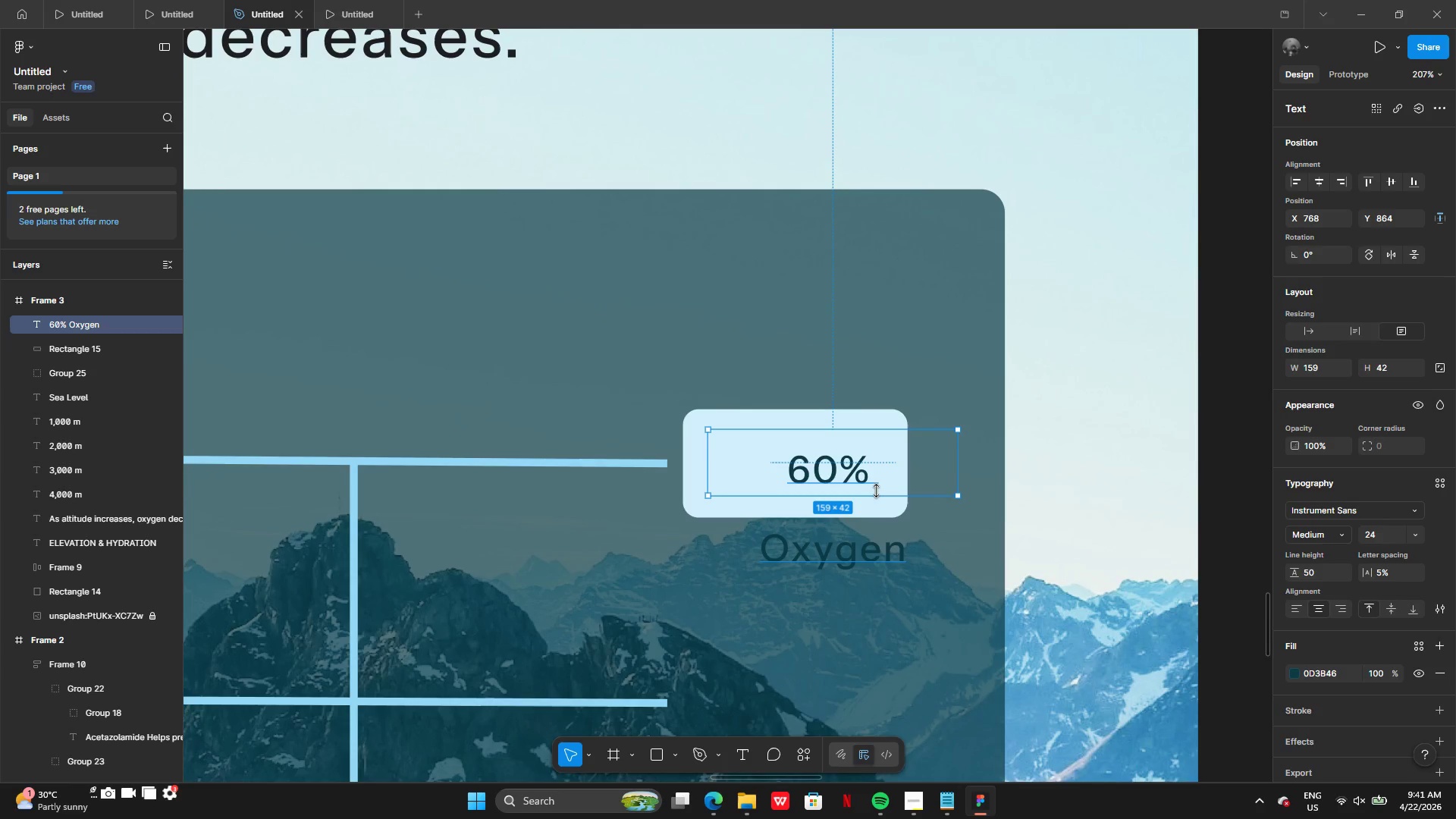 
left_click_drag(start_coordinate=[876, 497], to_coordinate=[877, 577])
 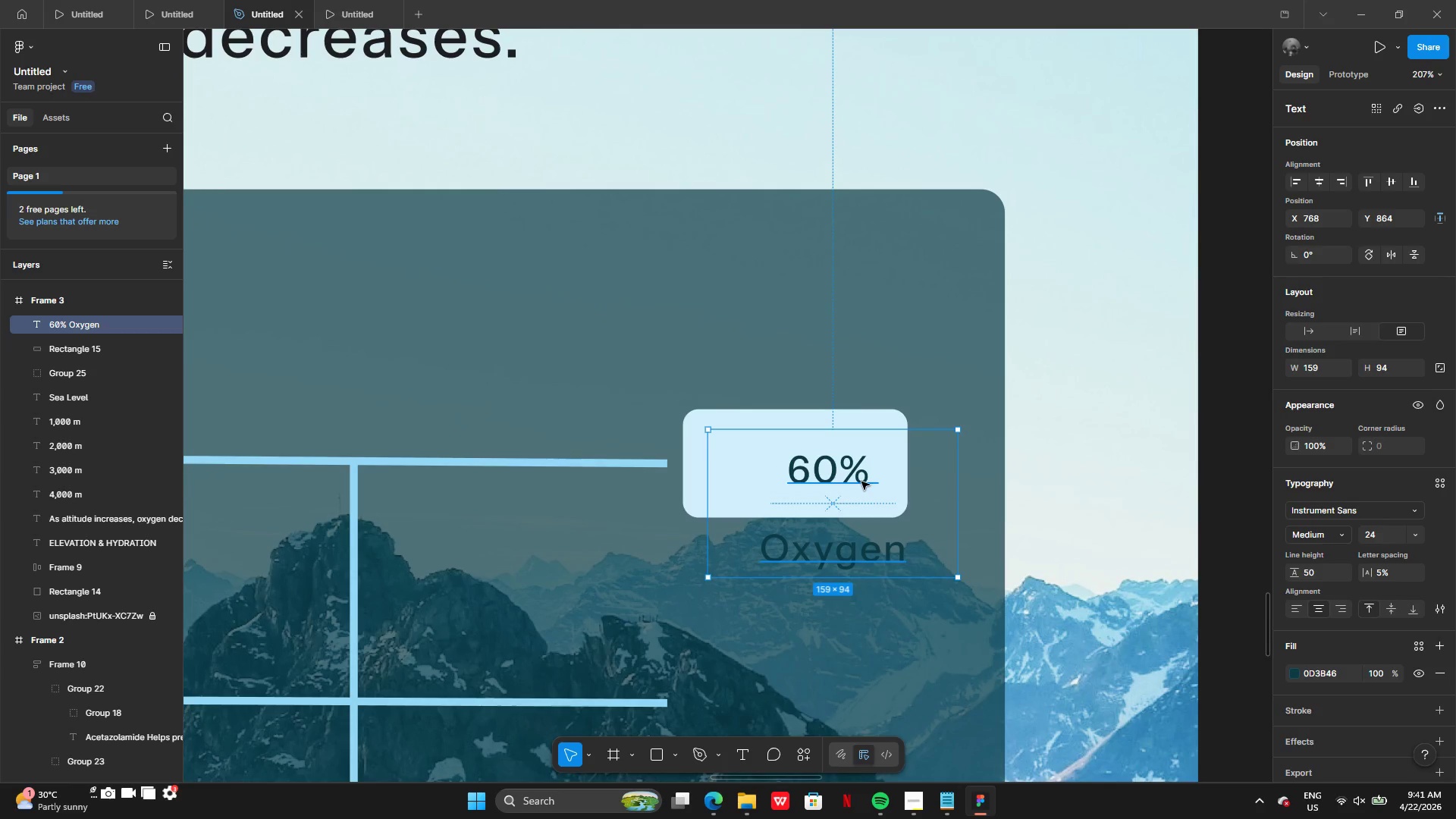 
left_click_drag(start_coordinate=[861, 482], to_coordinate=[830, 424])
 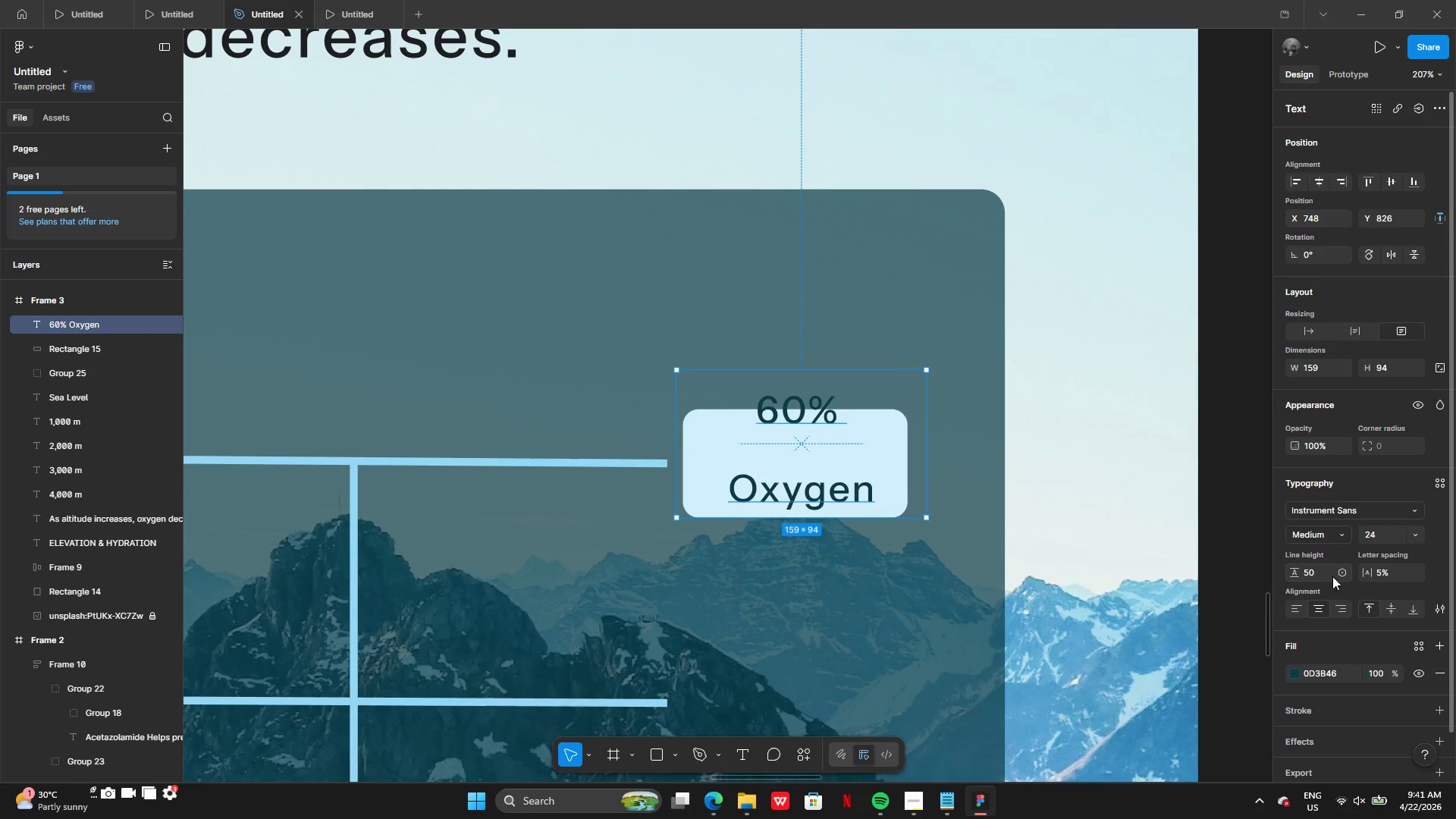 
left_click([1316, 576])
 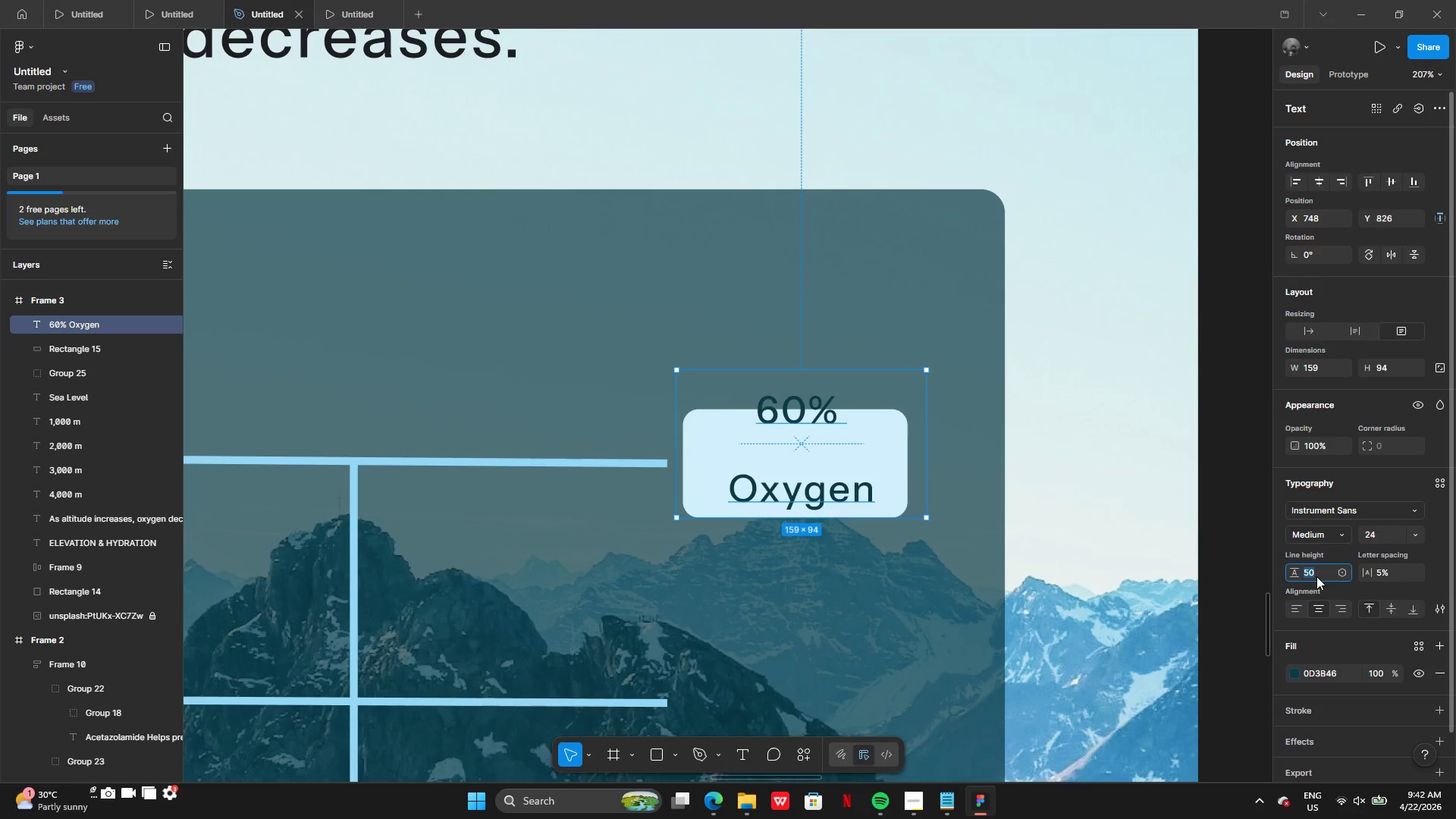 
type(20)
 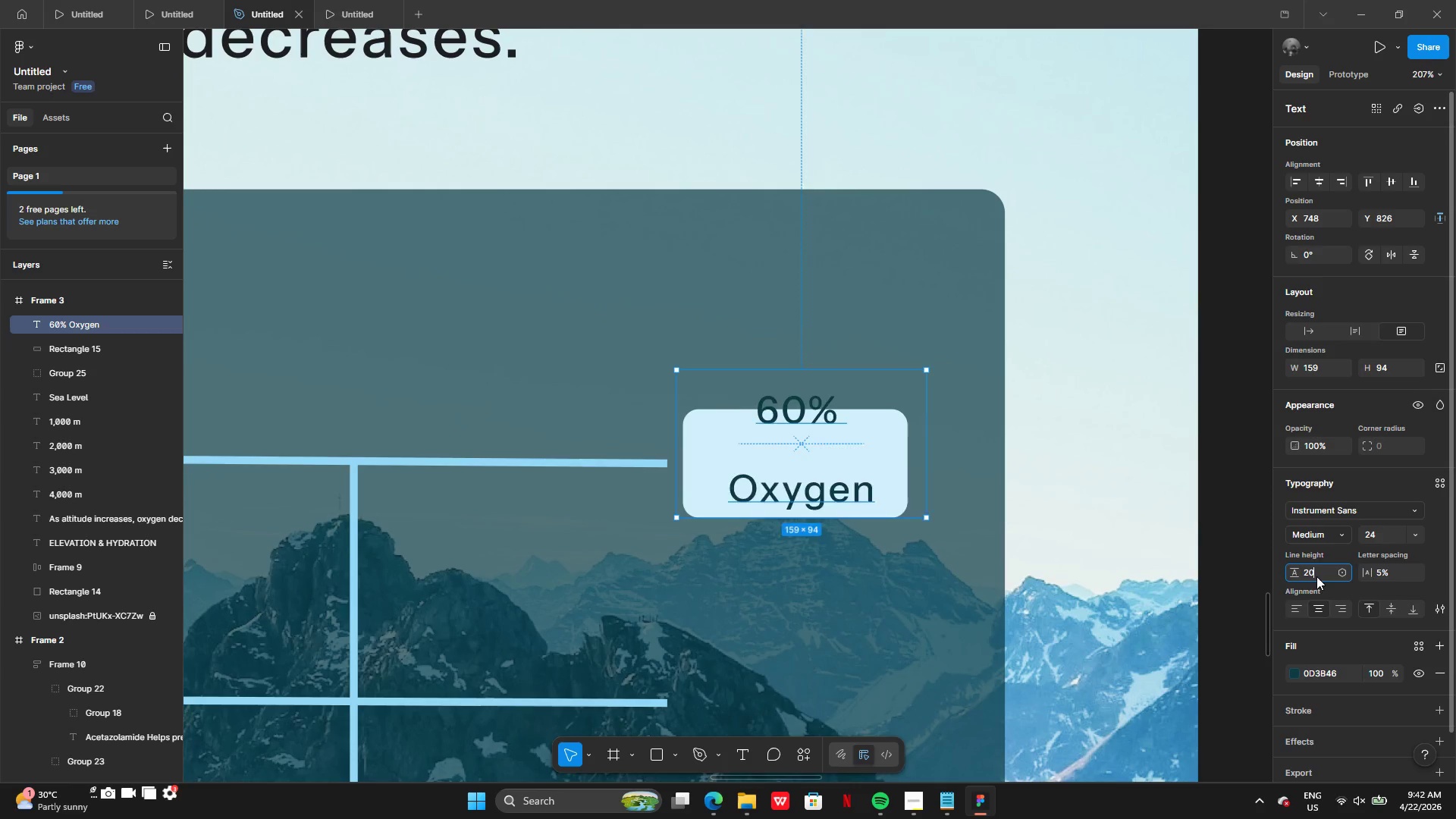 
key(Enter)
 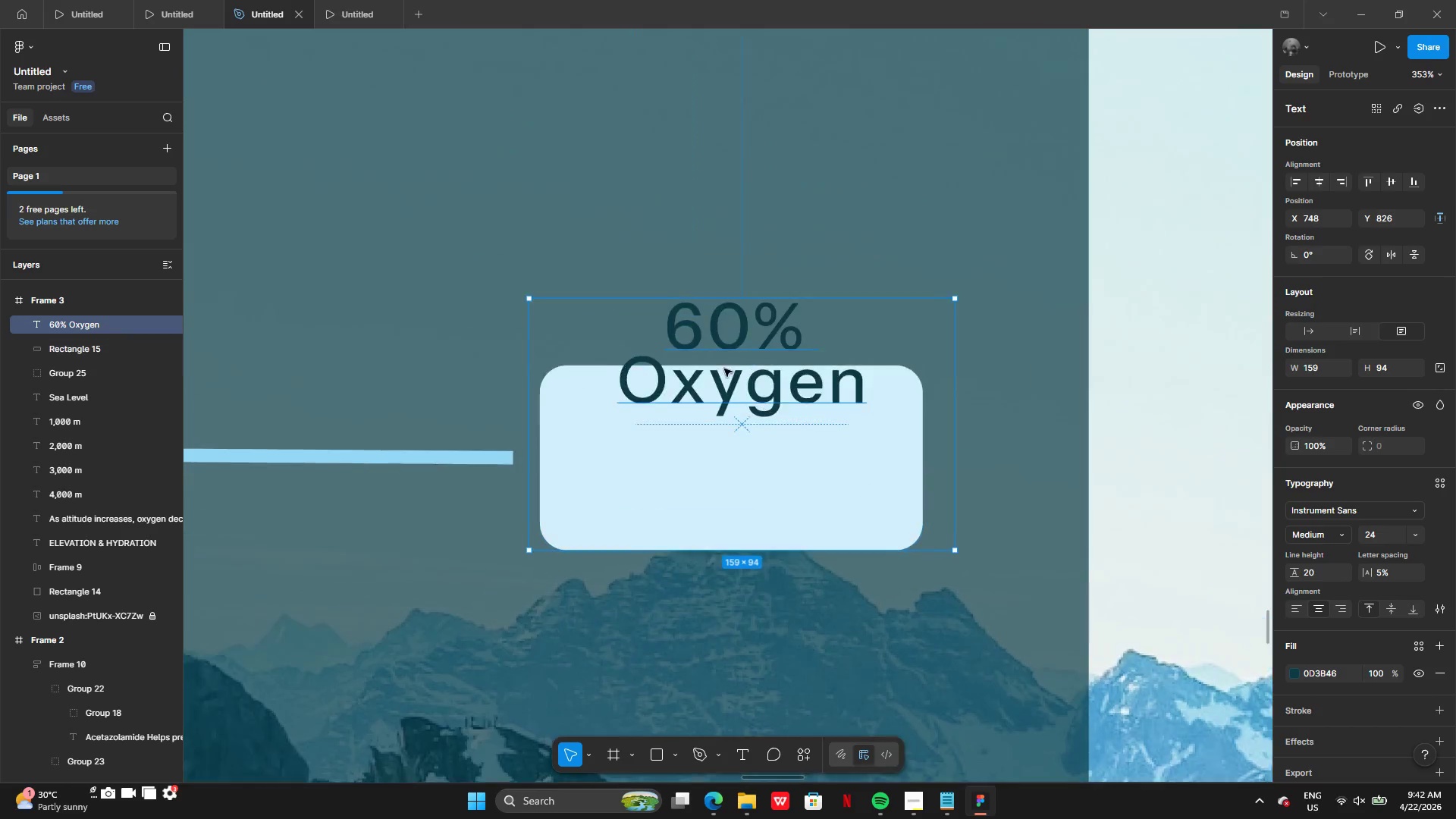 
left_click_drag(start_coordinate=[760, 365], to_coordinate=[748, 476])
 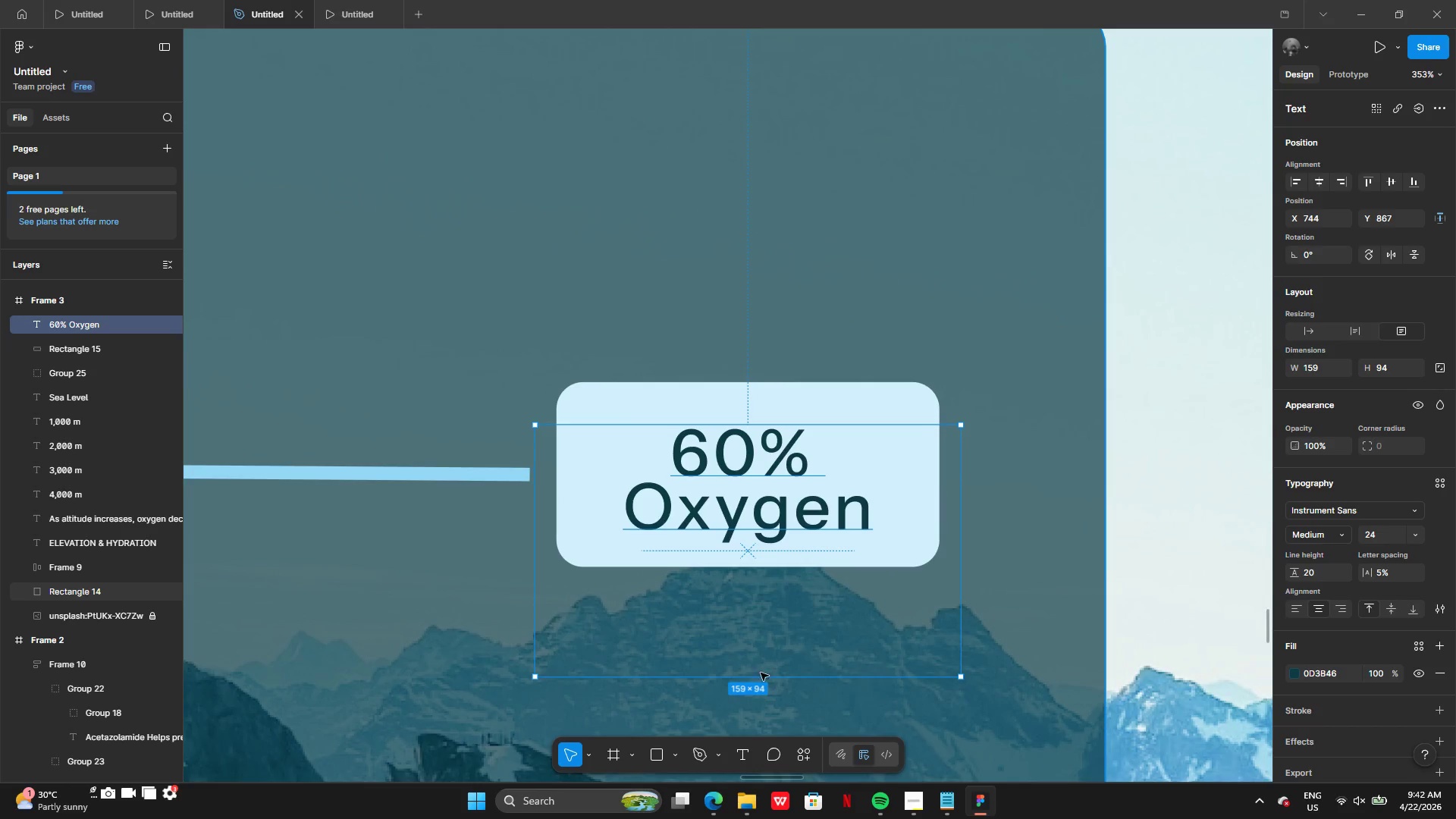 
left_click_drag(start_coordinate=[761, 676], to_coordinate=[764, 544])
 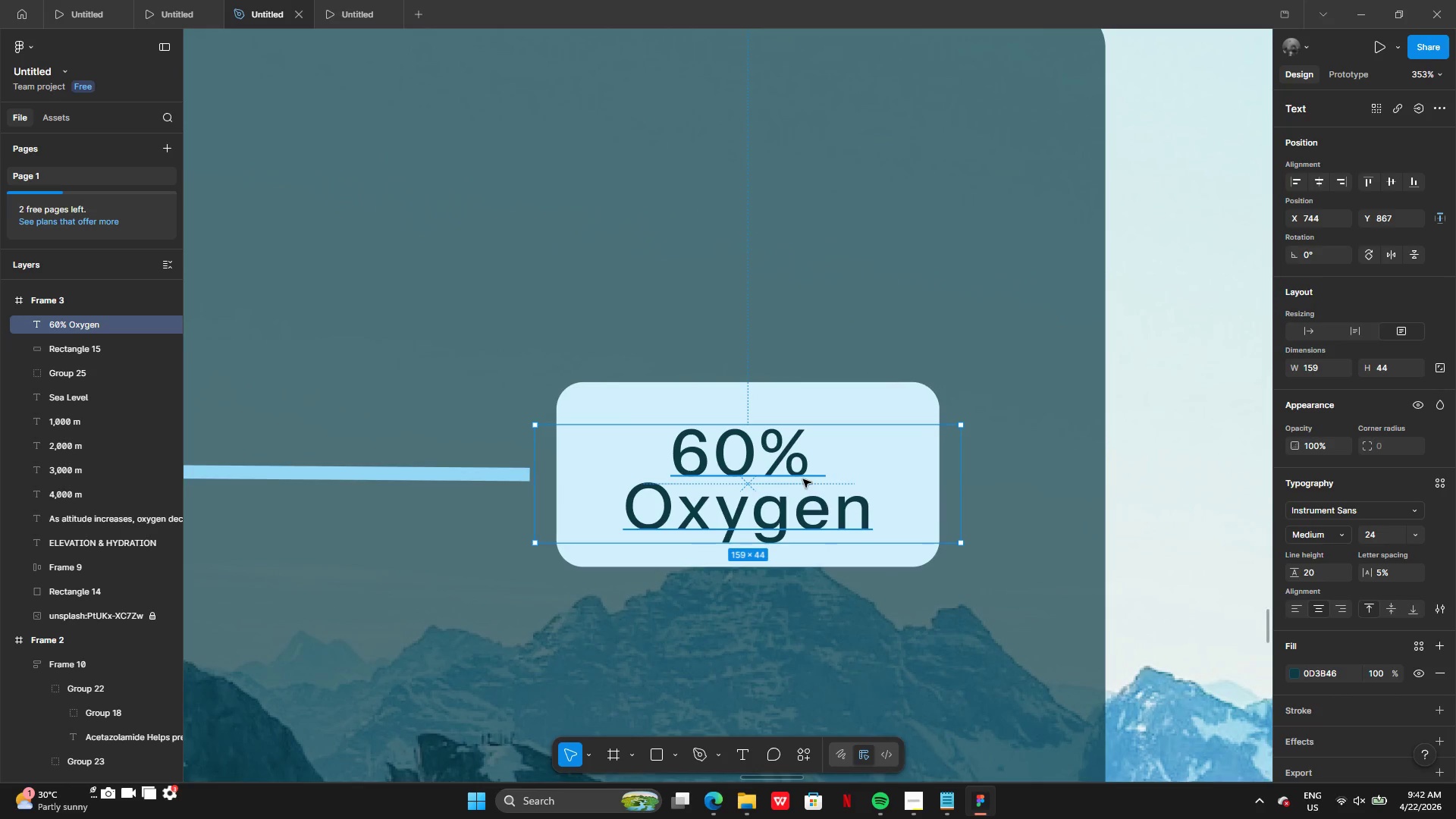 
left_click_drag(start_coordinate=[803, 479], to_coordinate=[803, 474])
 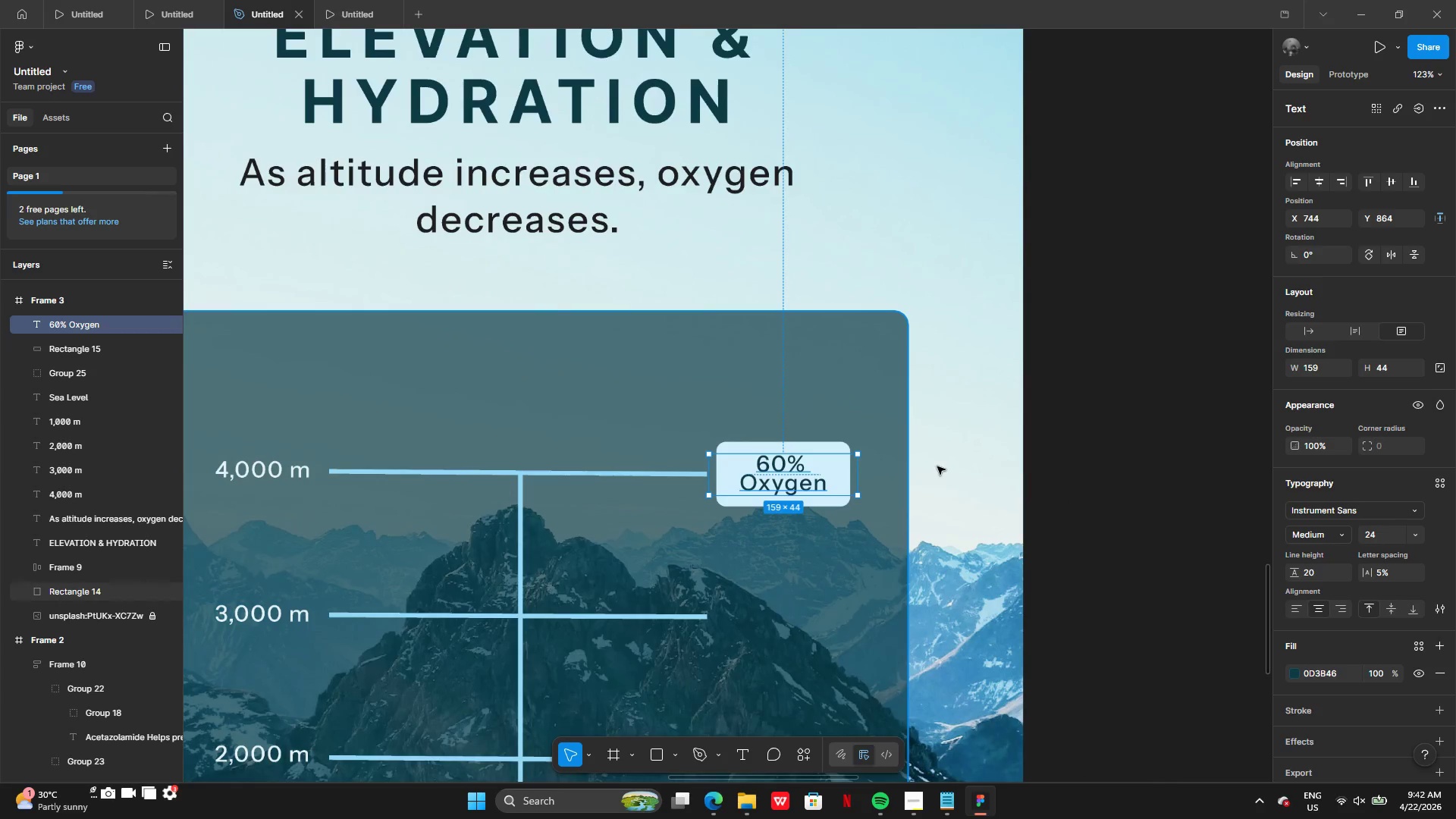 
left_click([937, 466])
 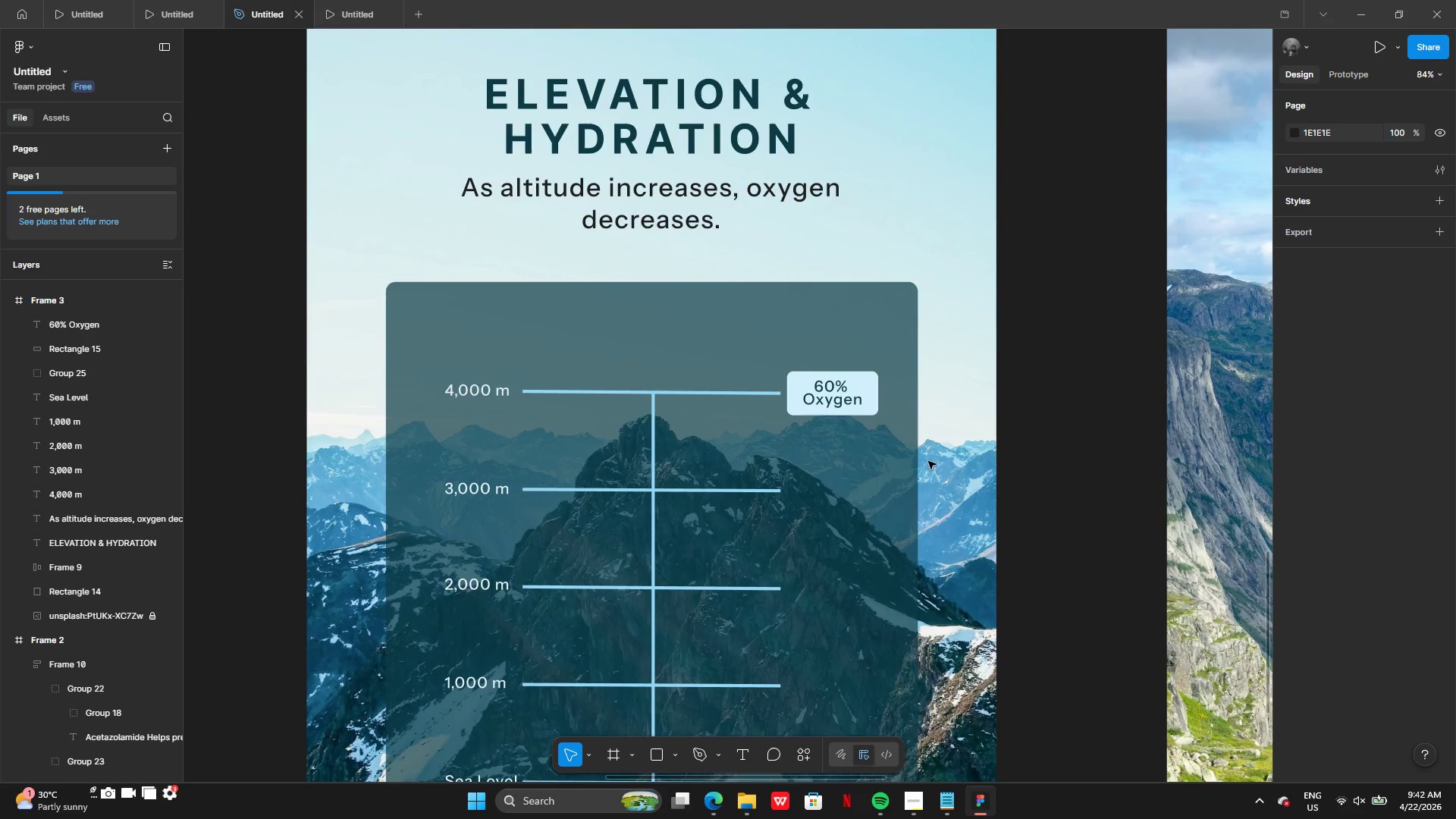 
mouse_move([908, 448])
 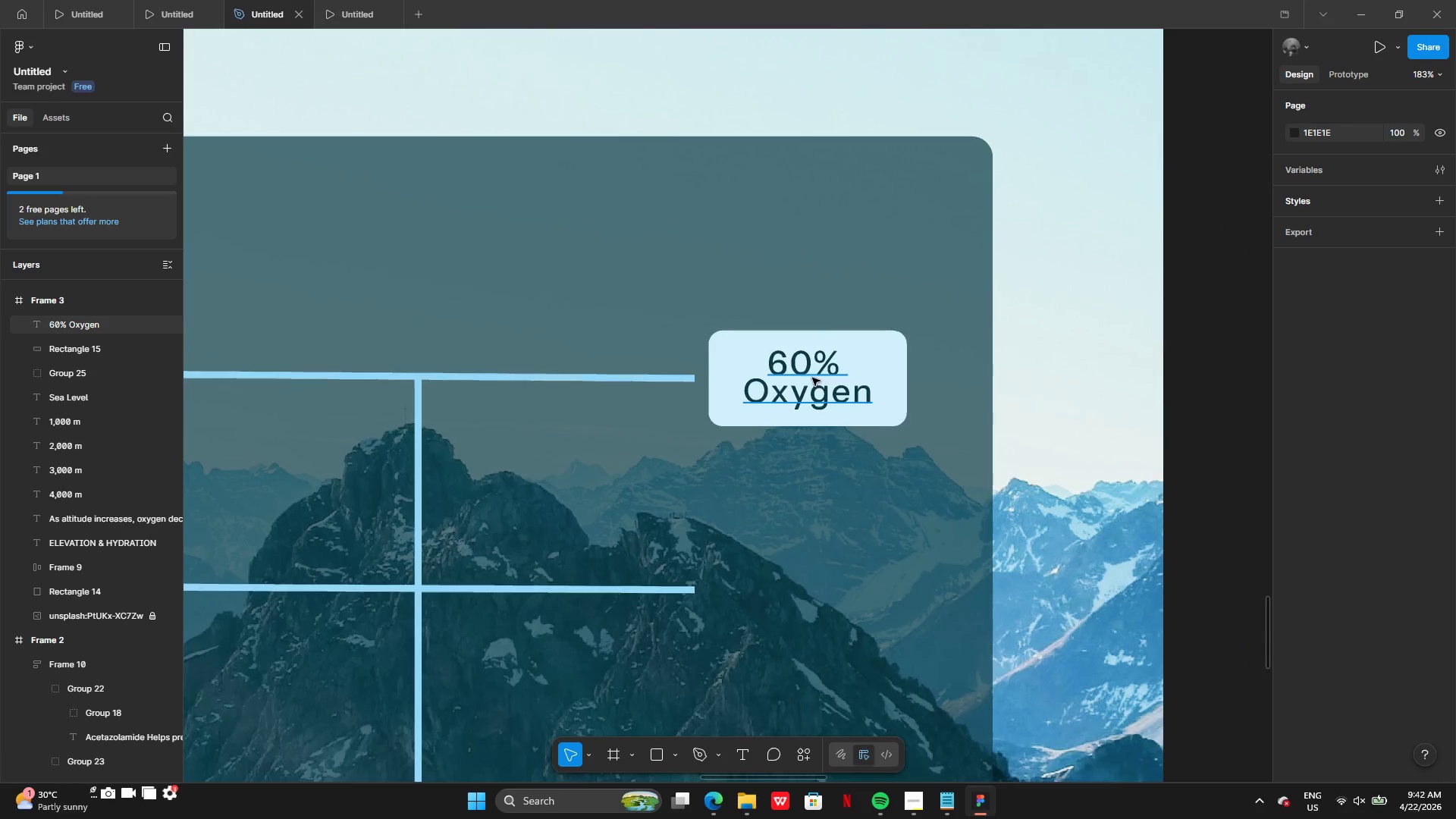 
hold_key(key=ShiftLeft, duration=2.38)
left_click([795, 377])
 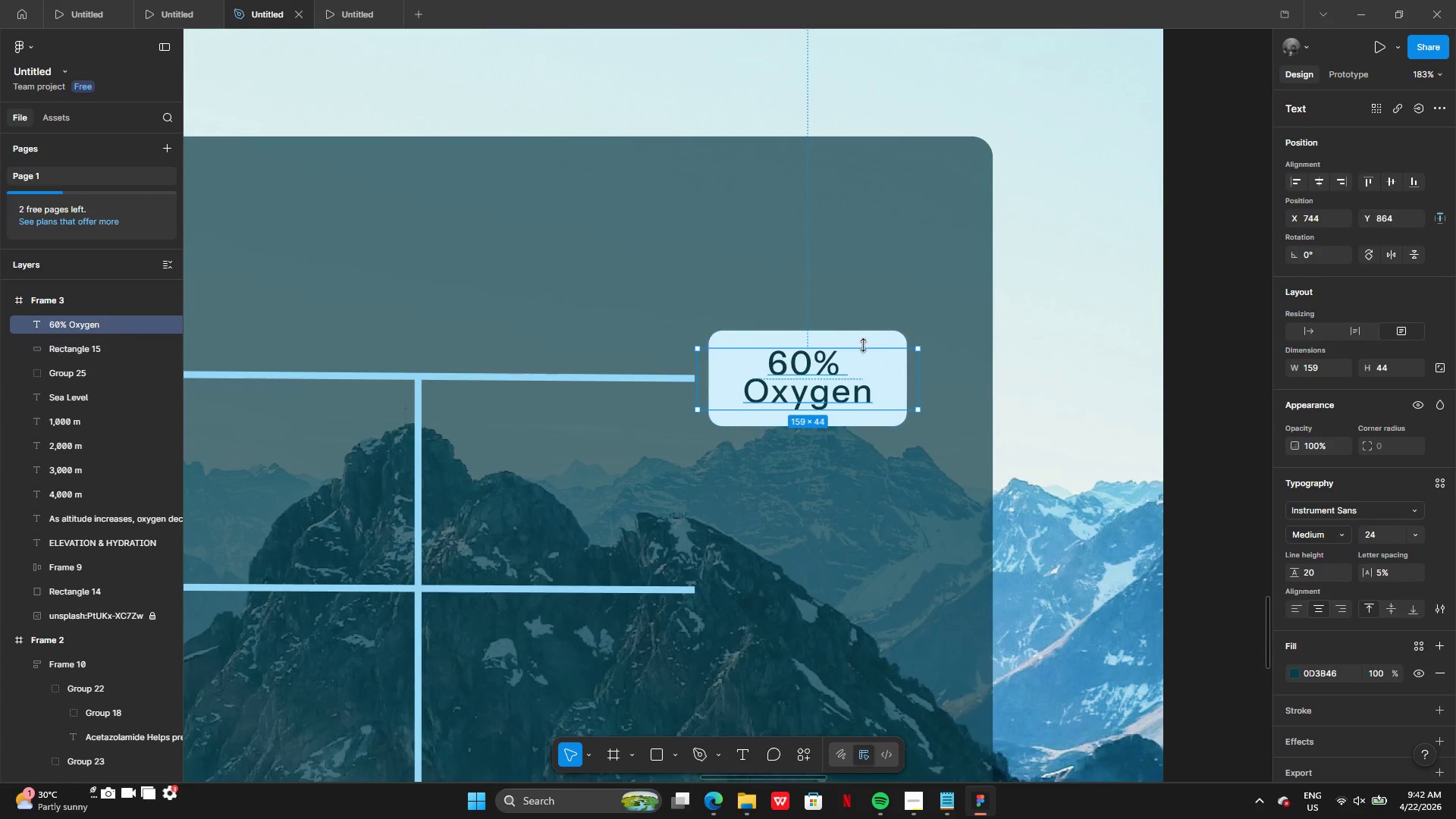 
left_click([864, 344])
 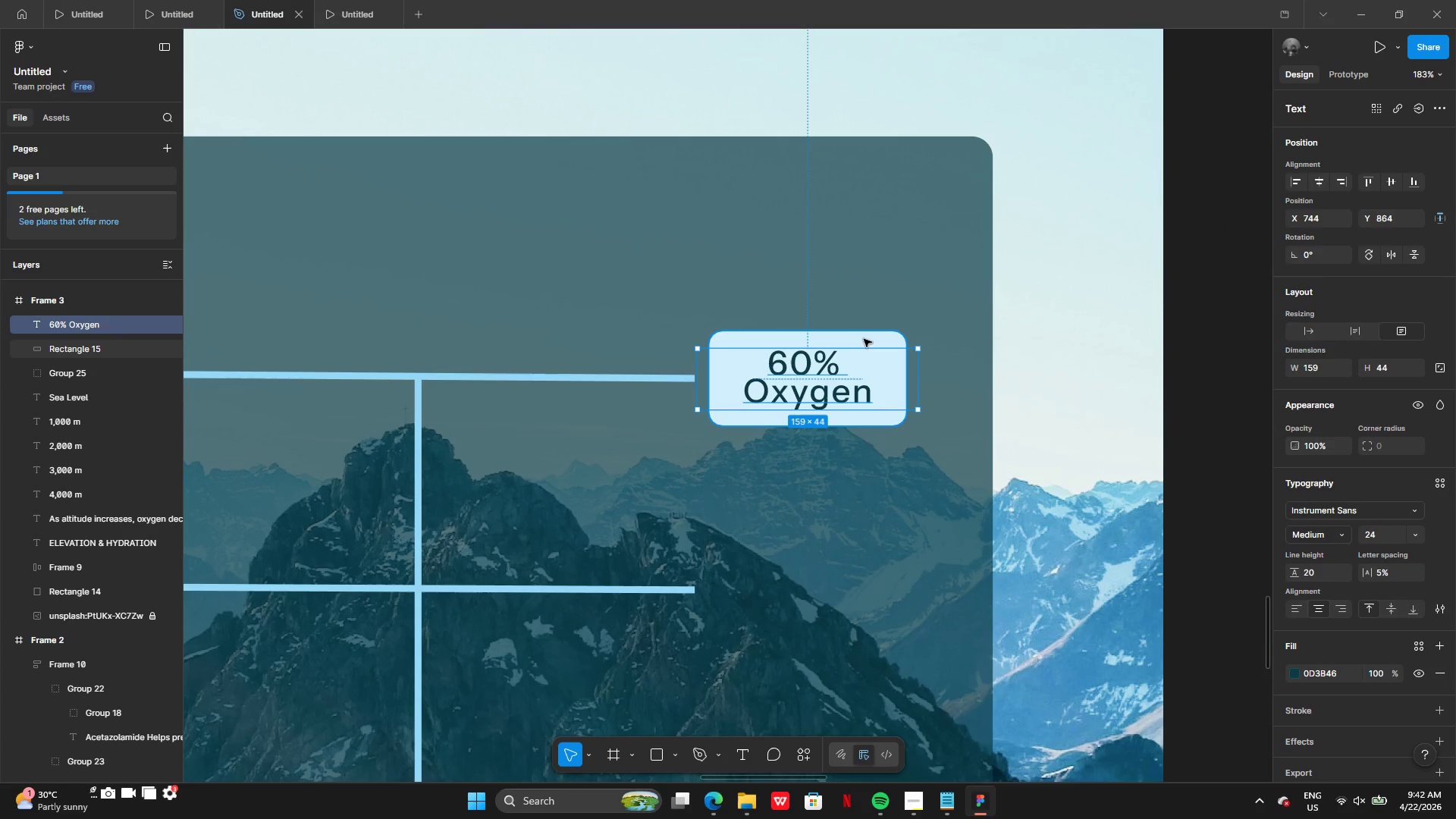 
left_click([864, 339])
 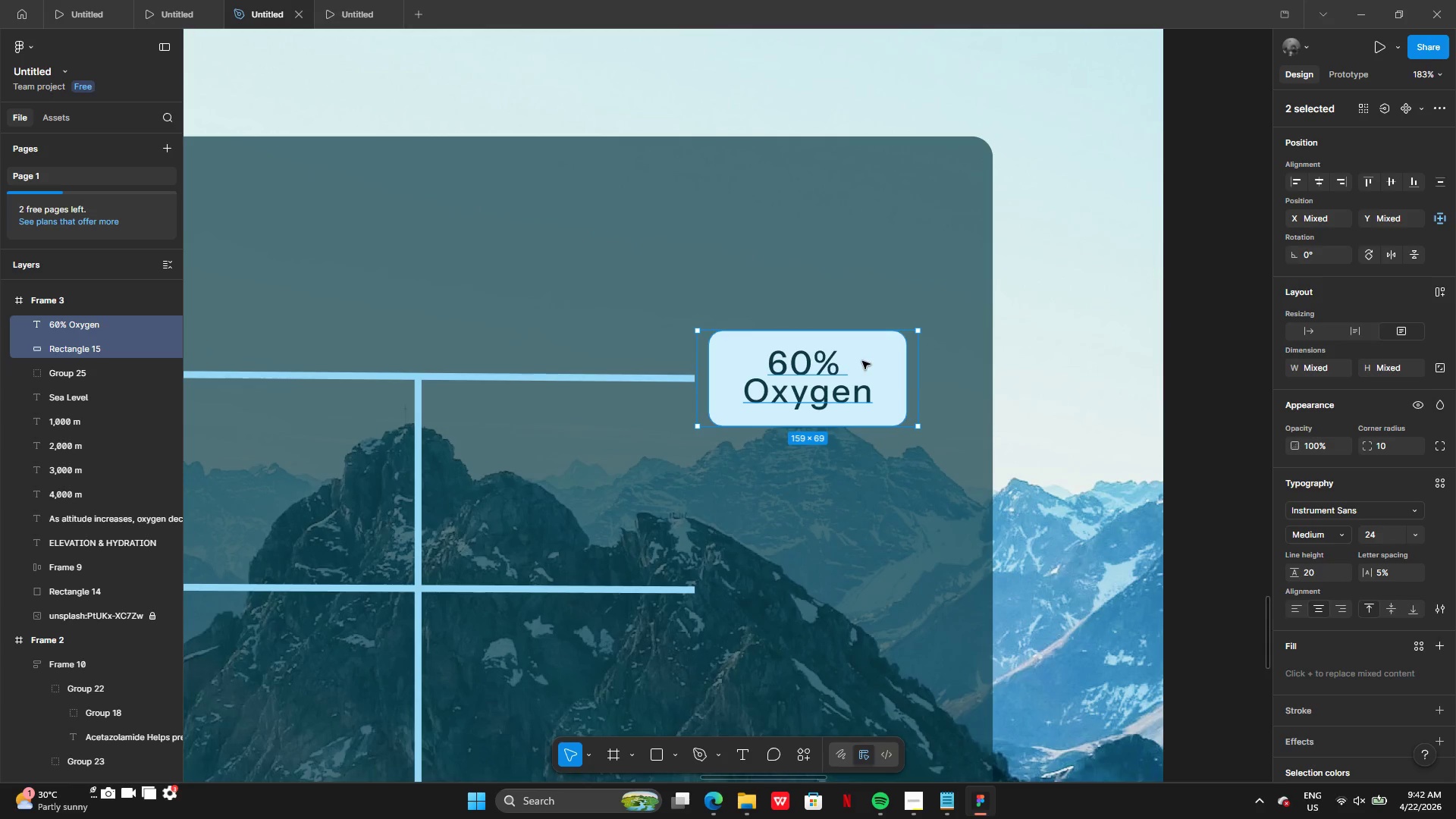 
hold_key(key=AltLeft, duration=0.33)
left_click_drag(start_coordinate=[862, 361], to_coordinate=[871, 465])
 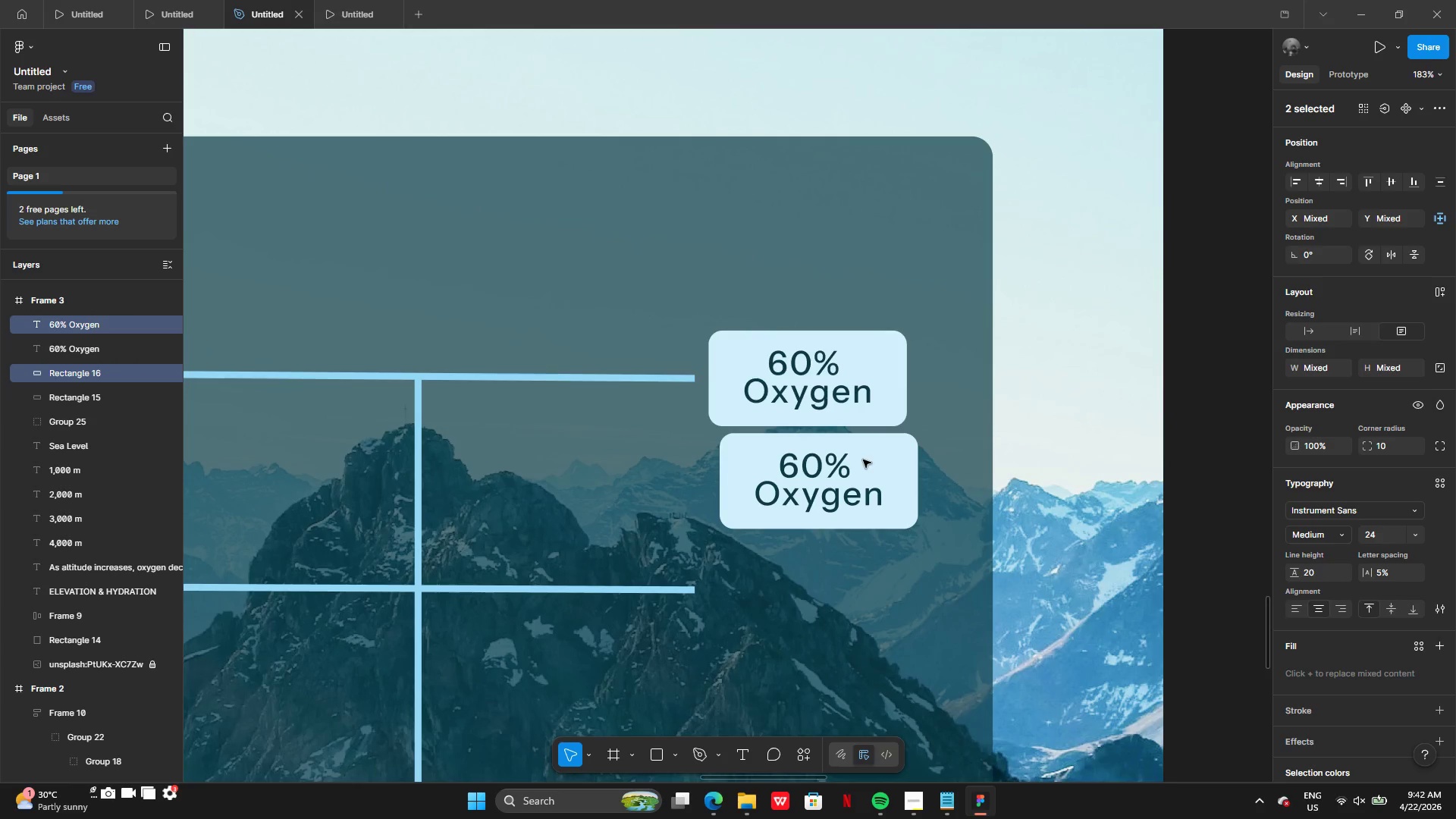 
left_click_drag(start_coordinate=[863, 460], to_coordinate=[855, 569])
 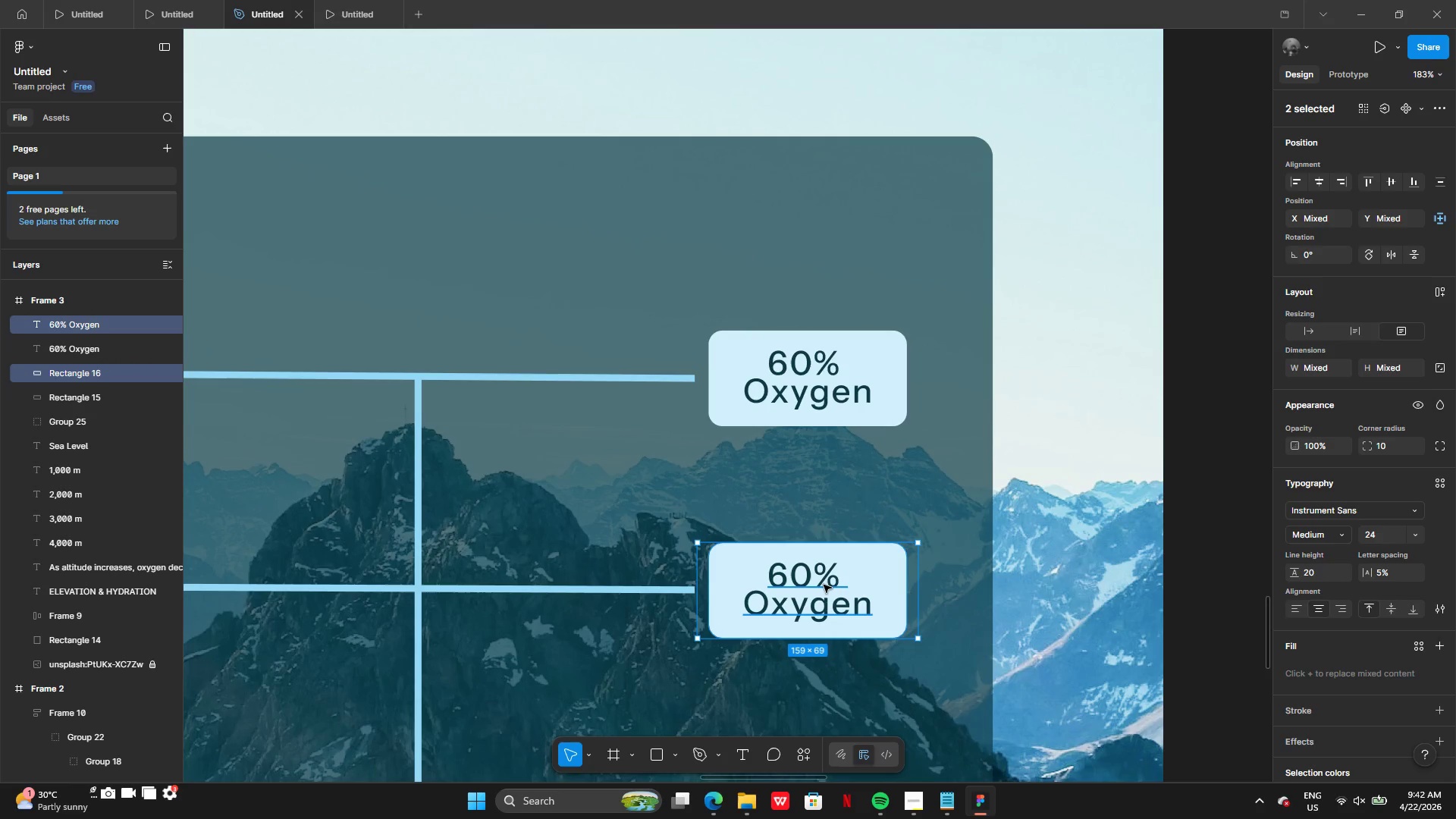 
double_click([824, 585])
 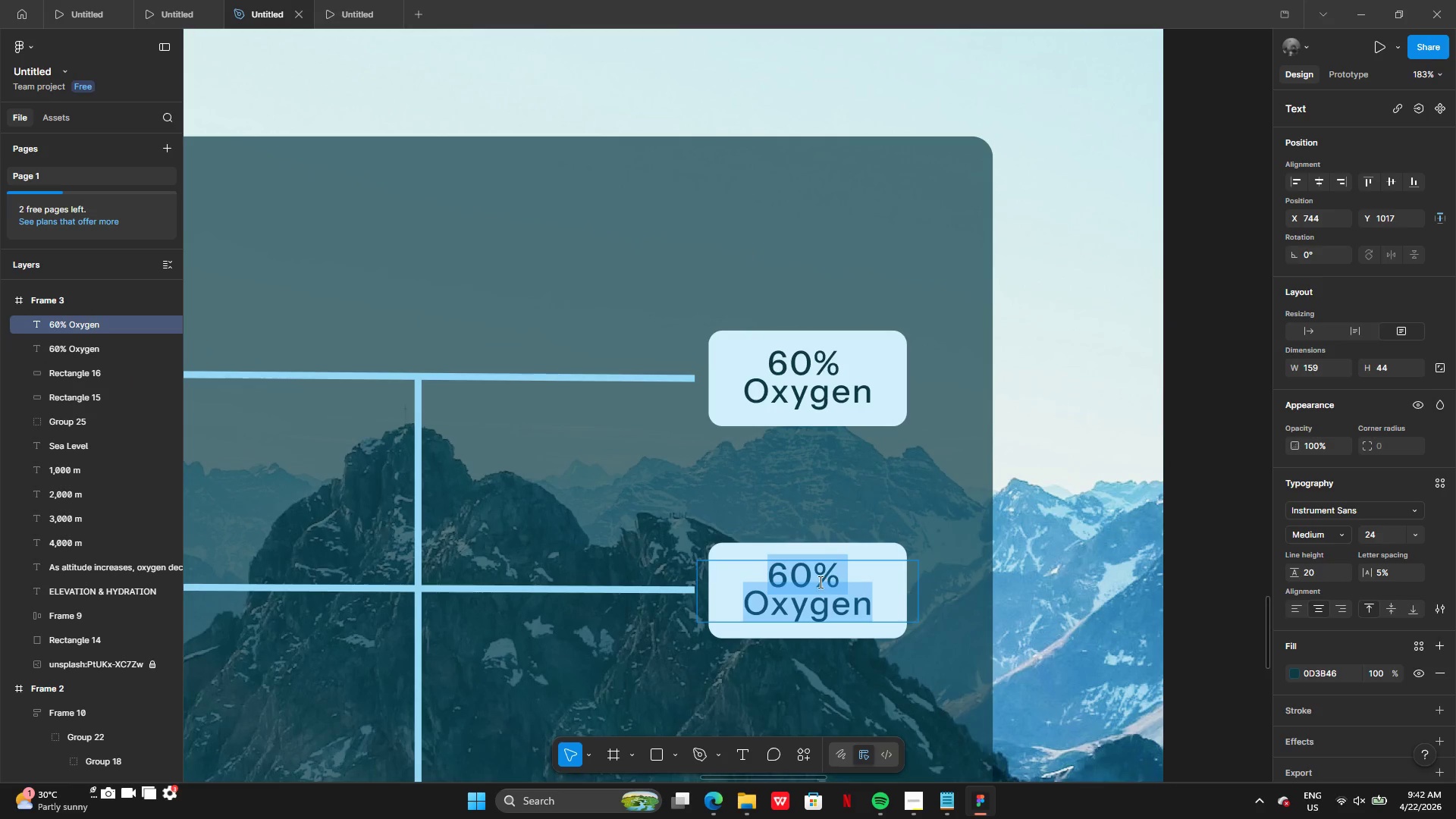 
left_click([819, 582])
 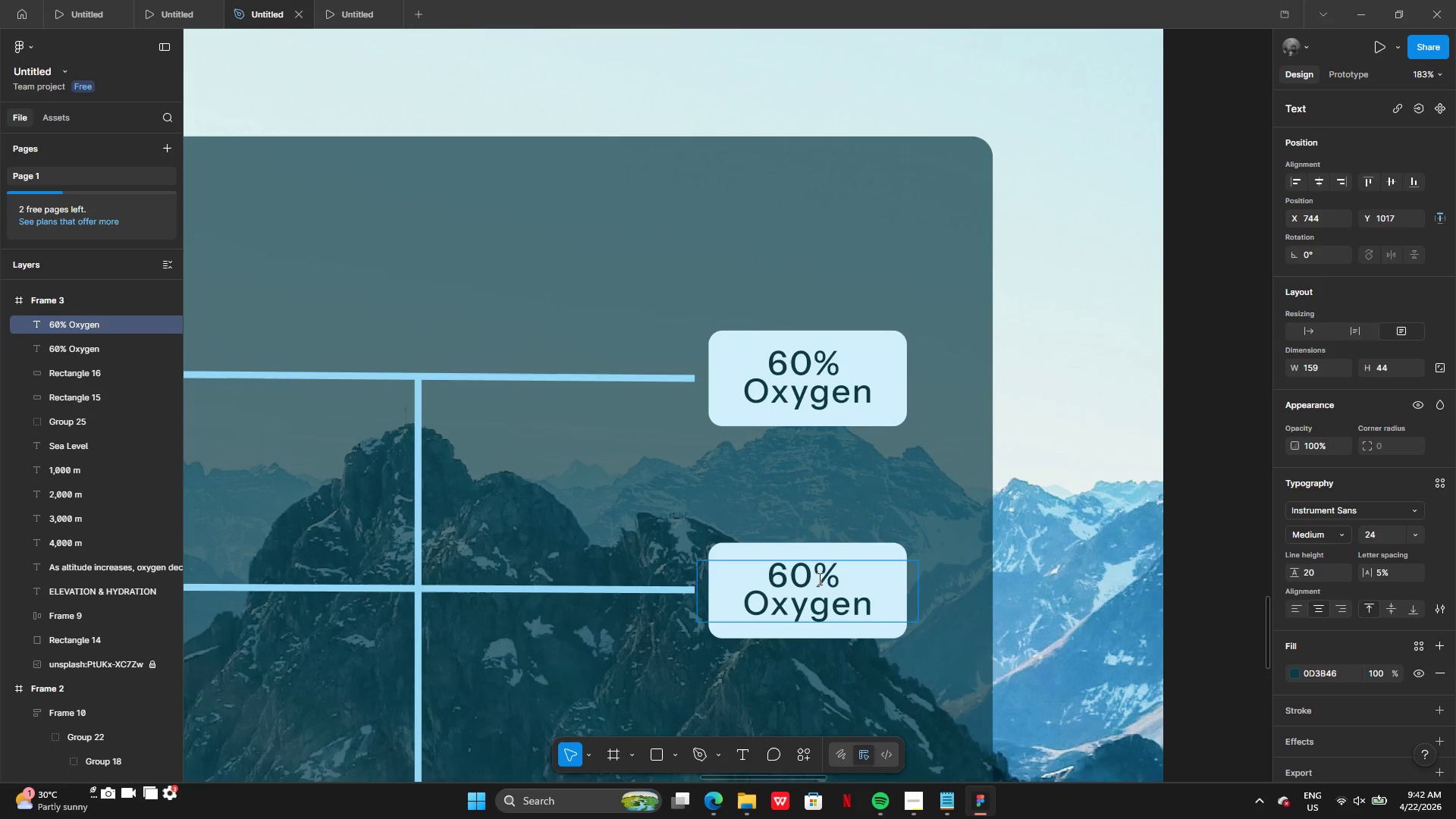 
left_click_drag(start_coordinate=[818, 579], to_coordinate=[802, 579])
 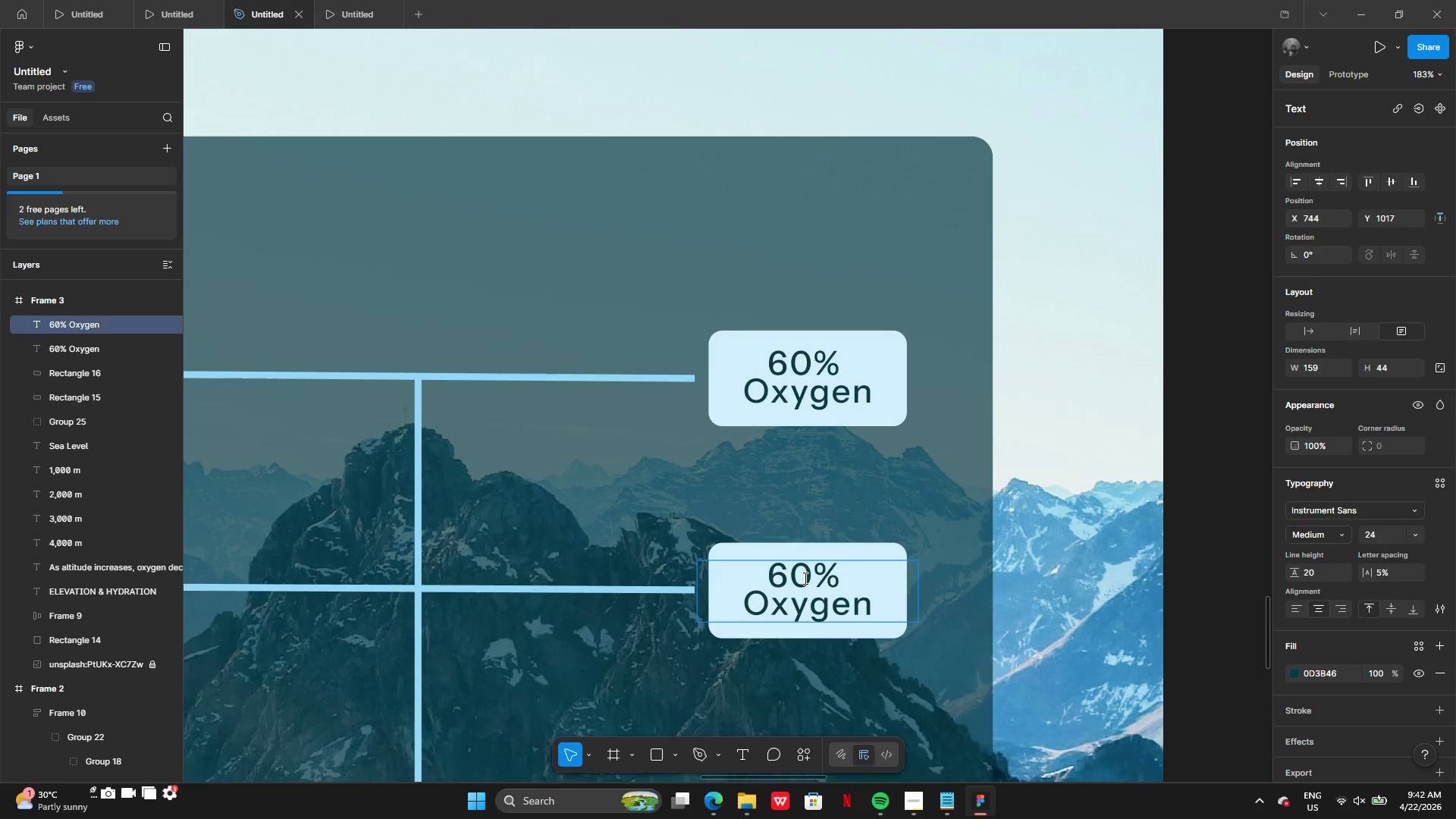 
left_click_drag(start_coordinate=[804, 578], to_coordinate=[760, 568])
 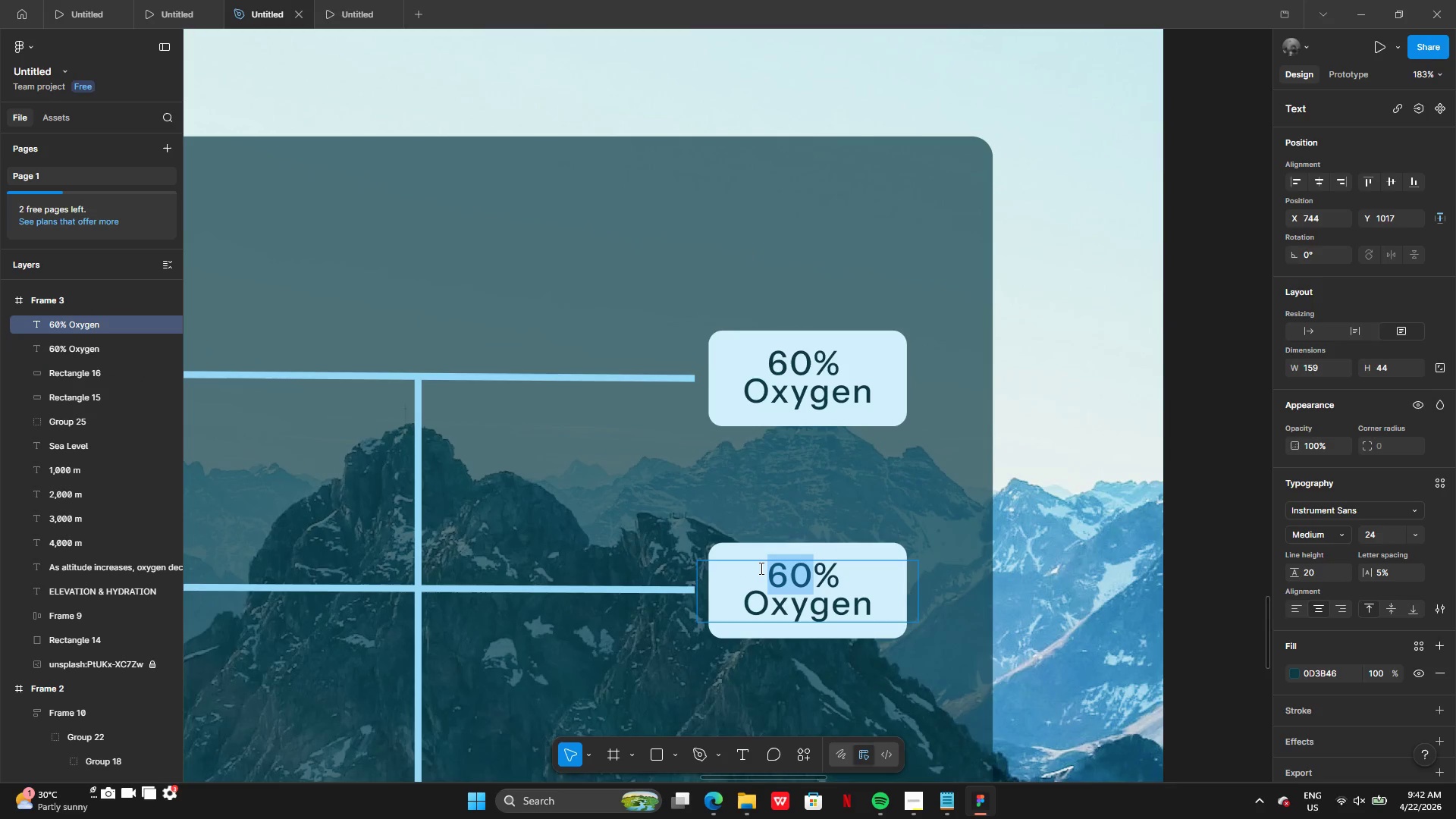 
type(70)
 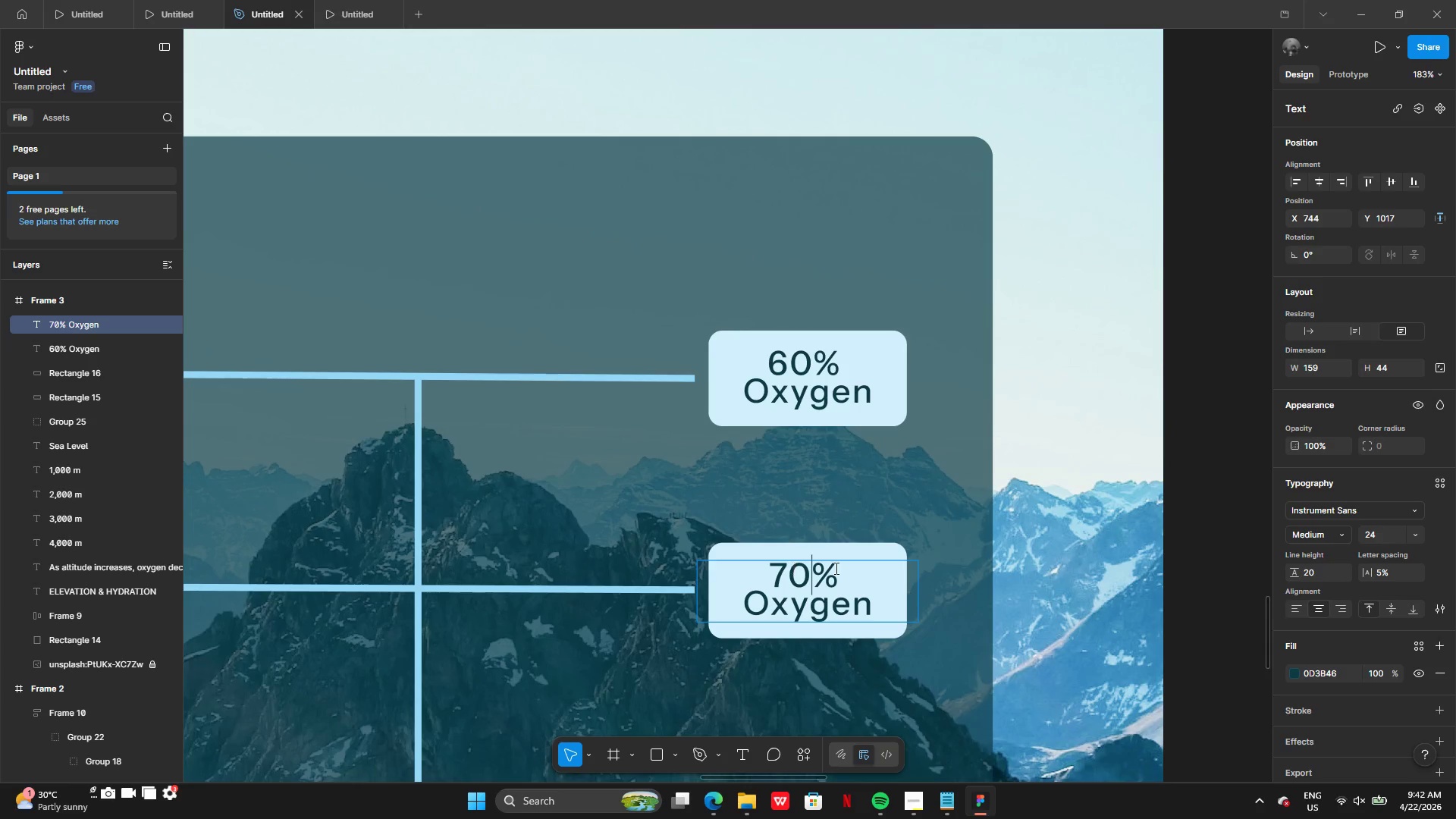 
left_click([847, 570])
 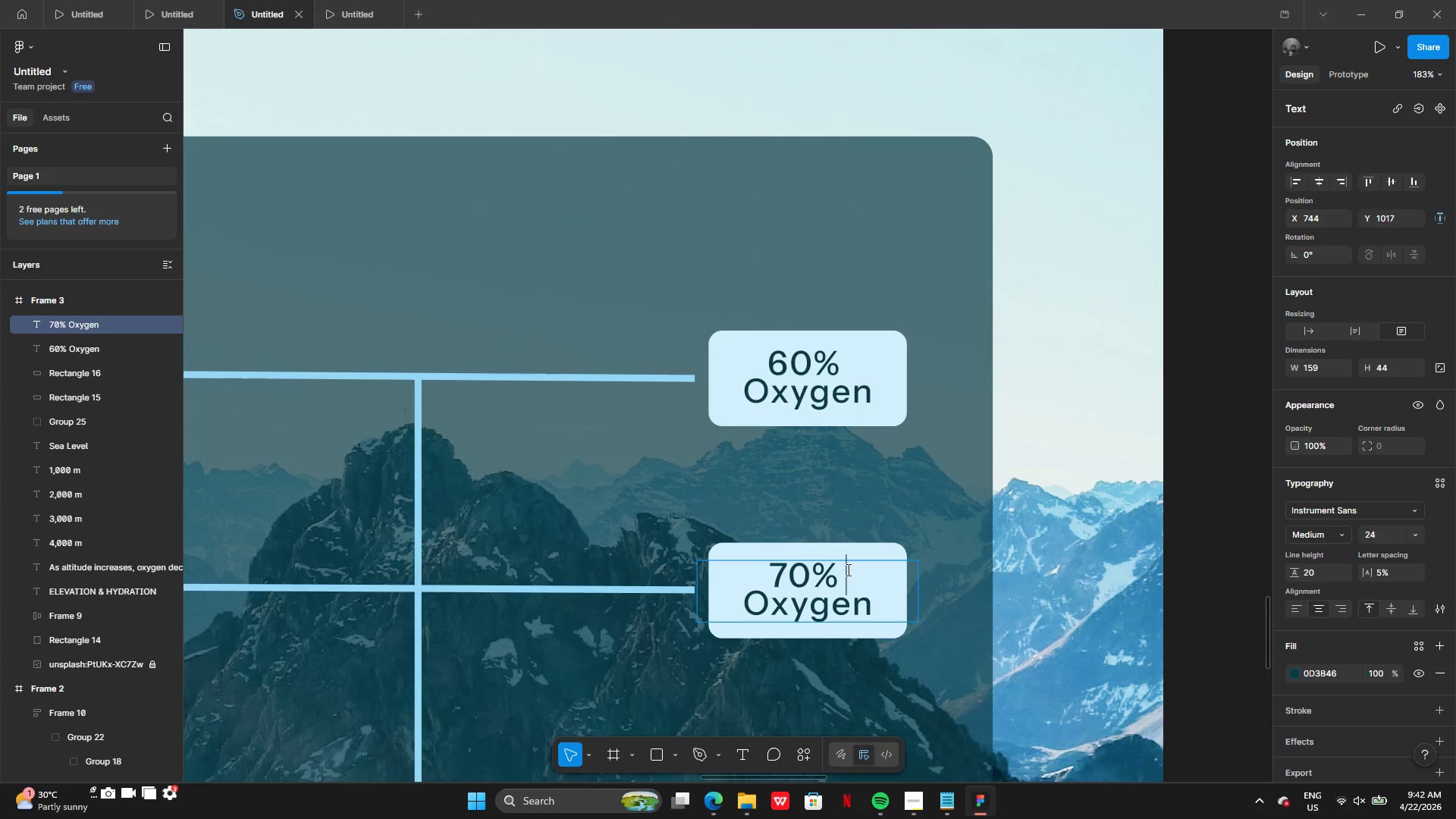 
left_click_drag(start_coordinate=[847, 570], to_coordinate=[774, 568])
 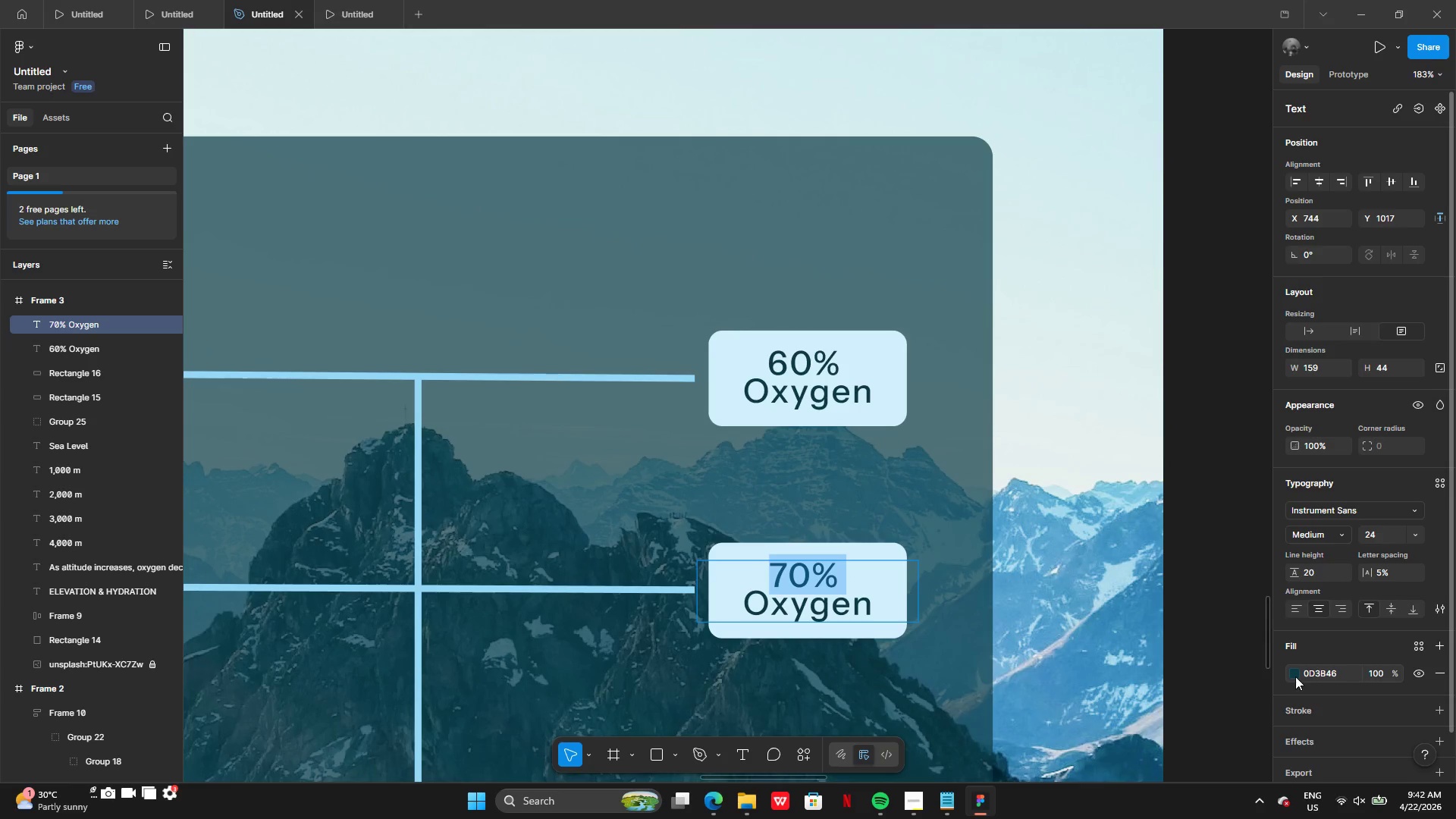 
left_click([1295, 673])
 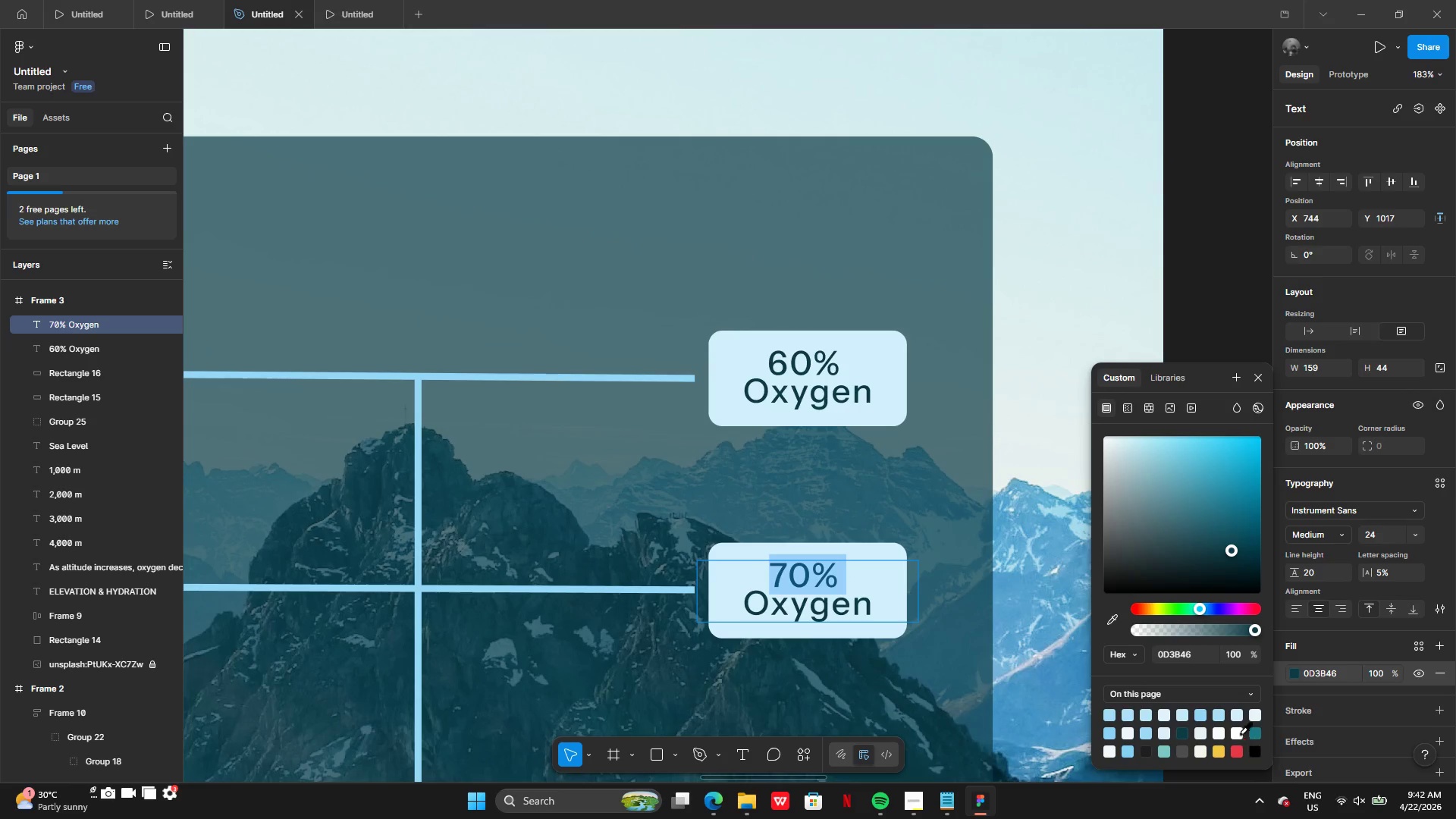 
left_click([1254, 736])
 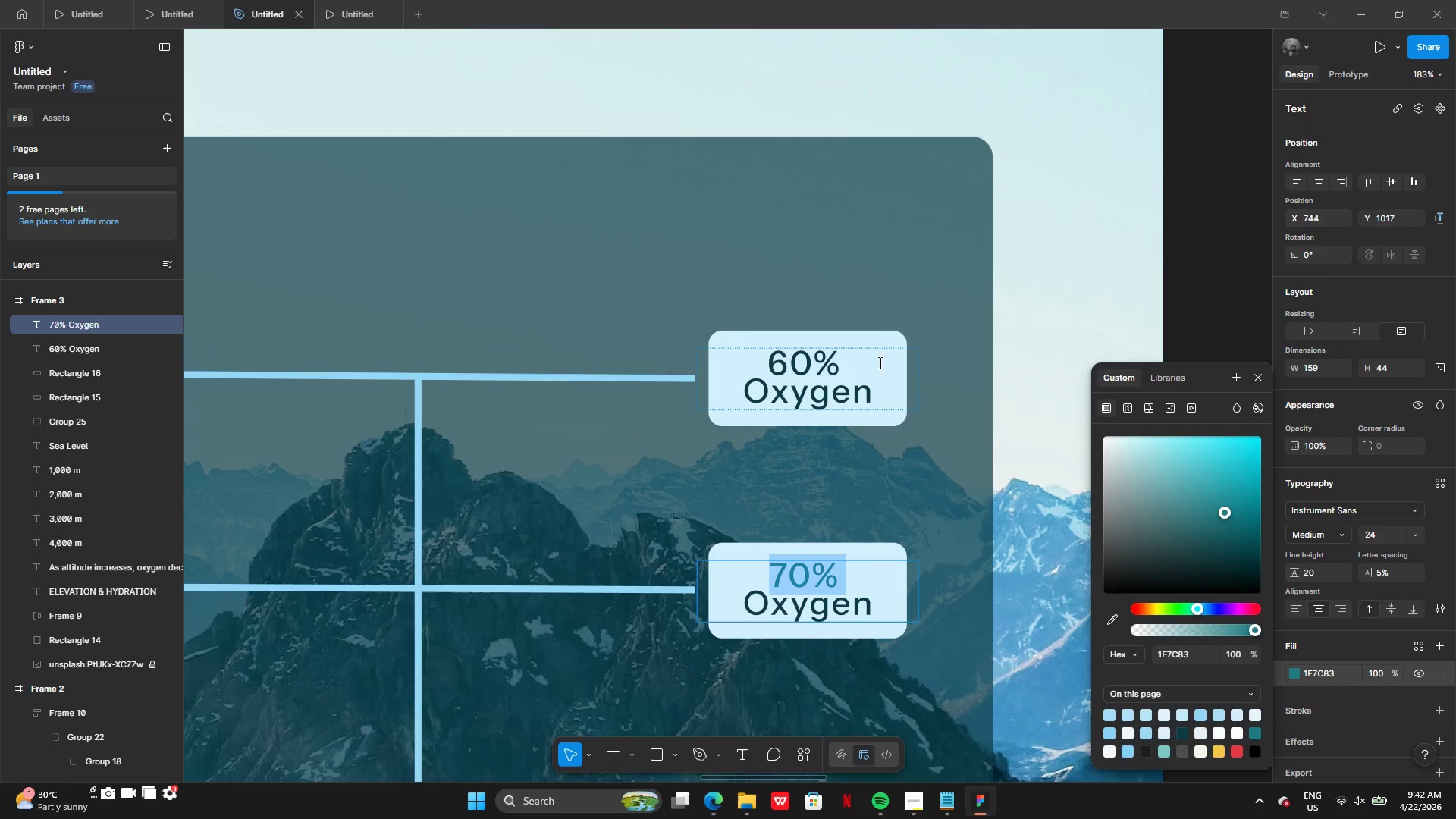 
double_click([844, 361])
 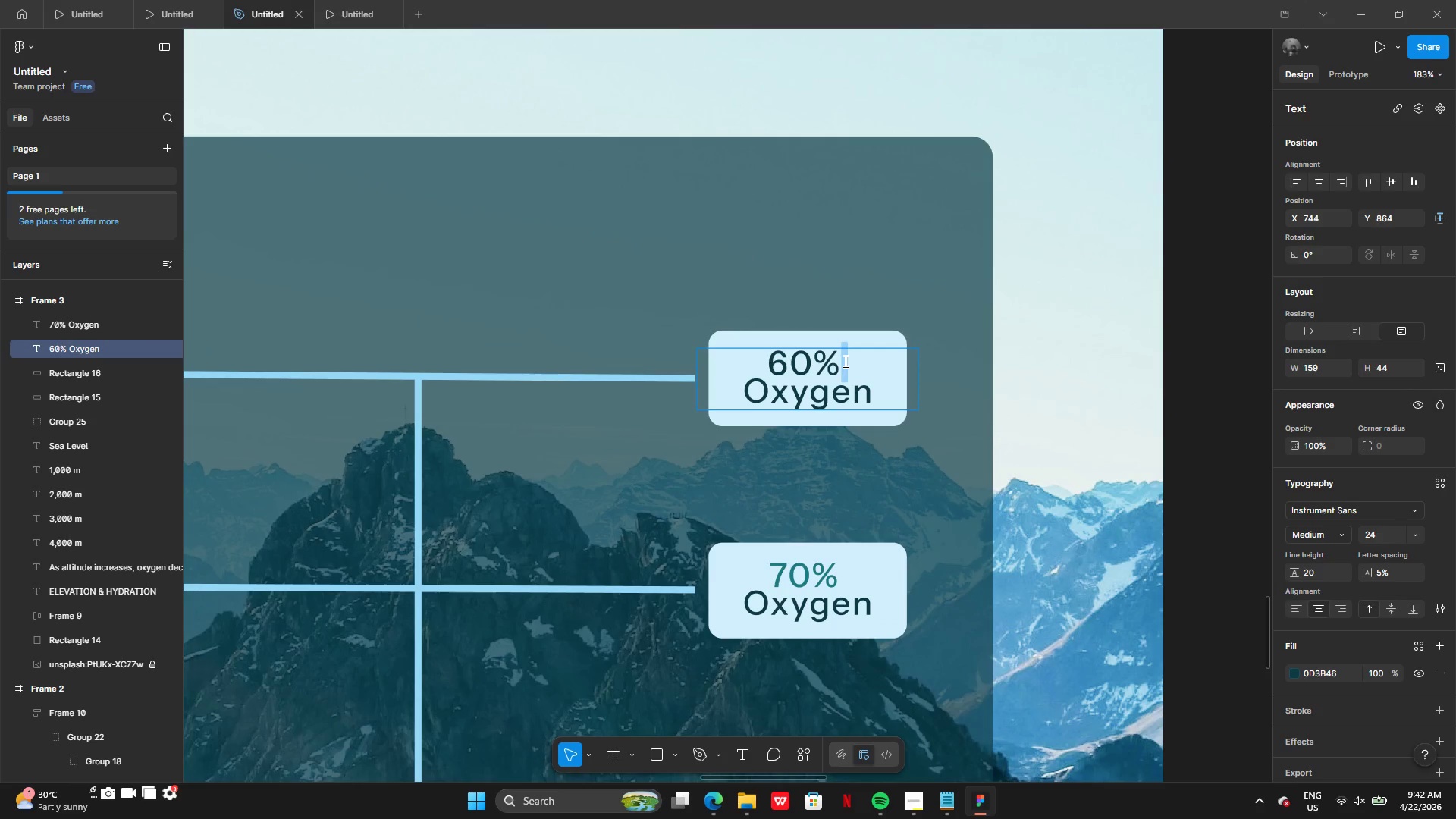 
left_click_drag(start_coordinate=[844, 361], to_coordinate=[755, 364])
 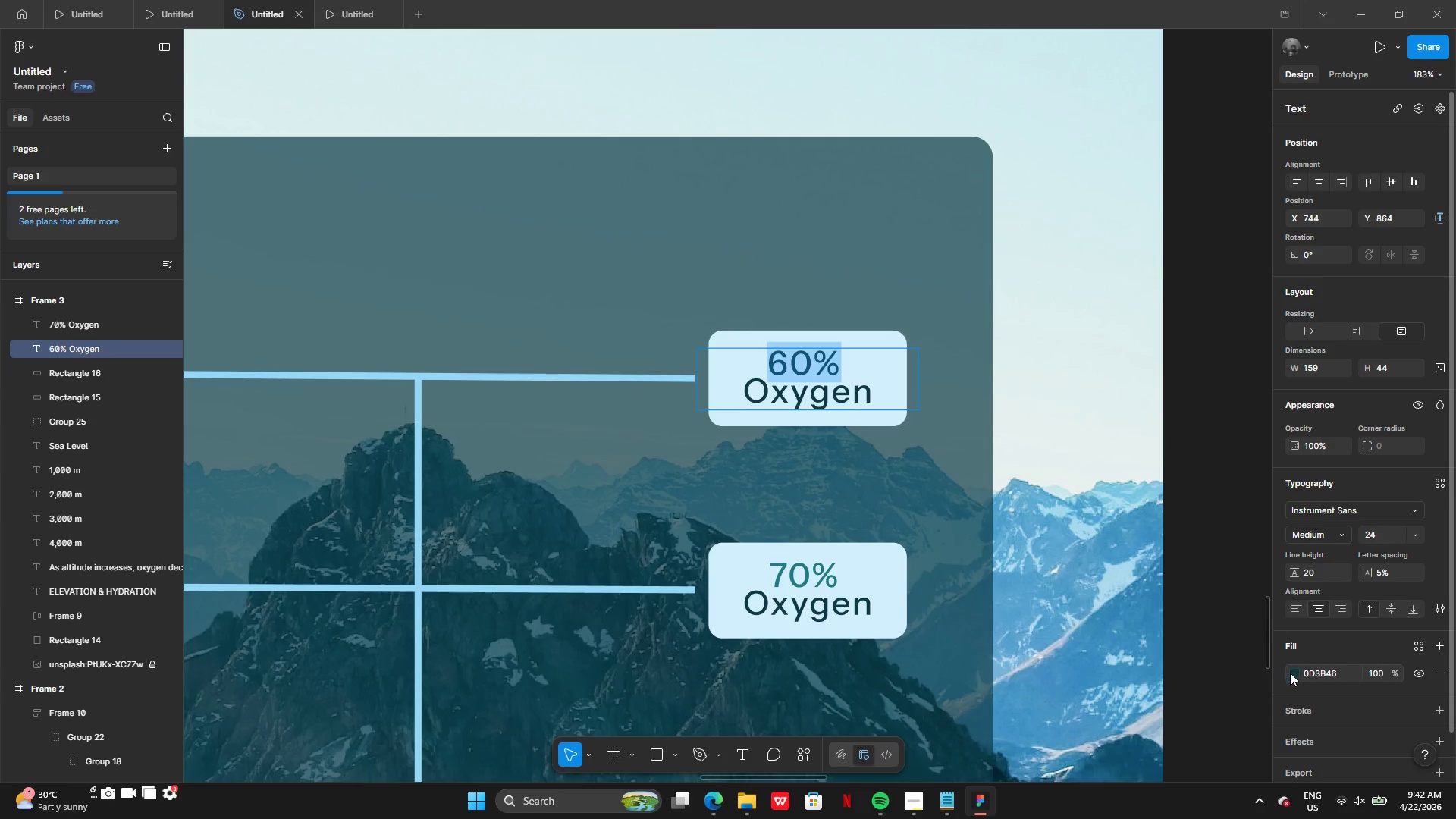 
left_click([1289, 675])
 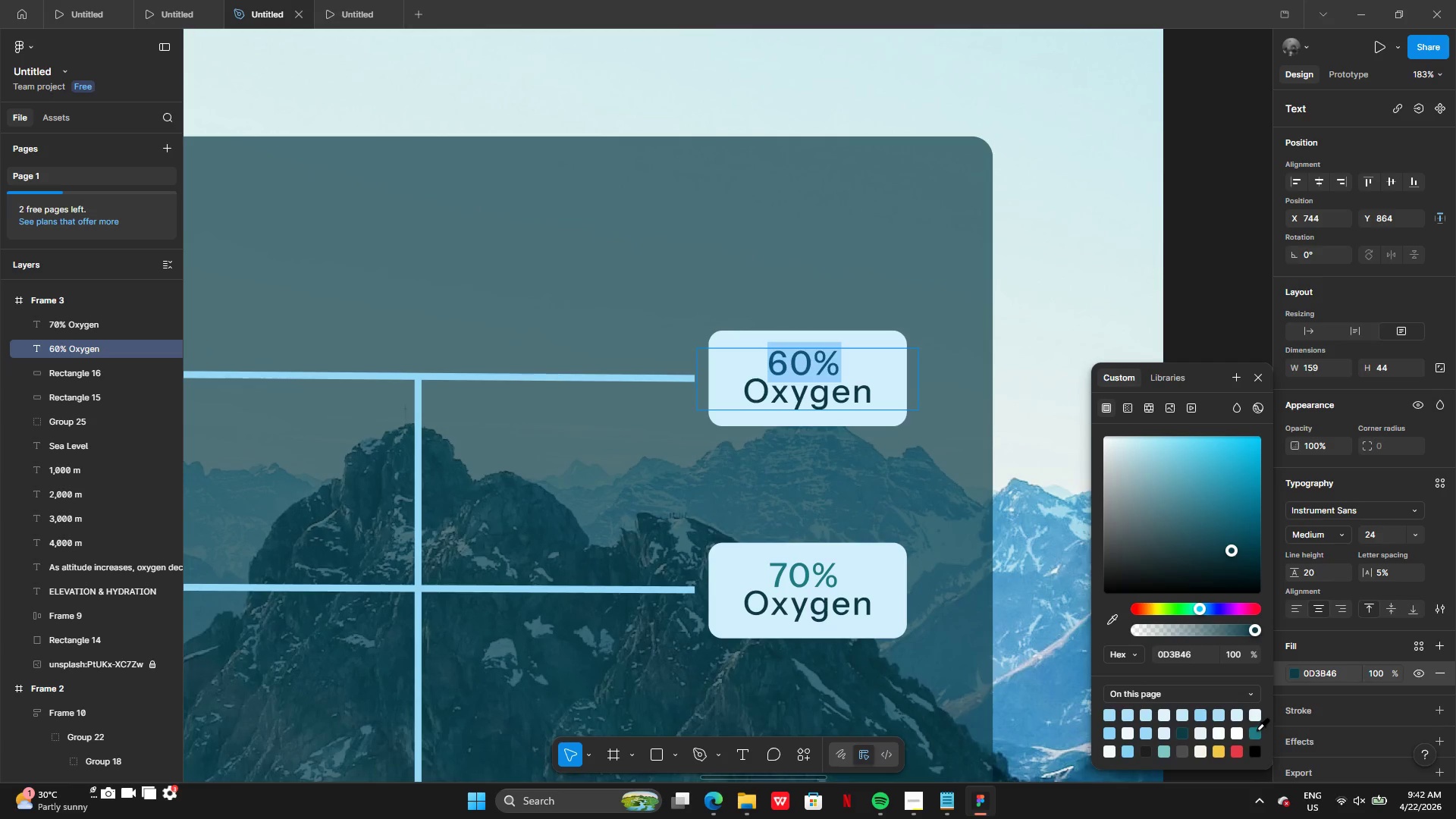 
left_click([1257, 730])
 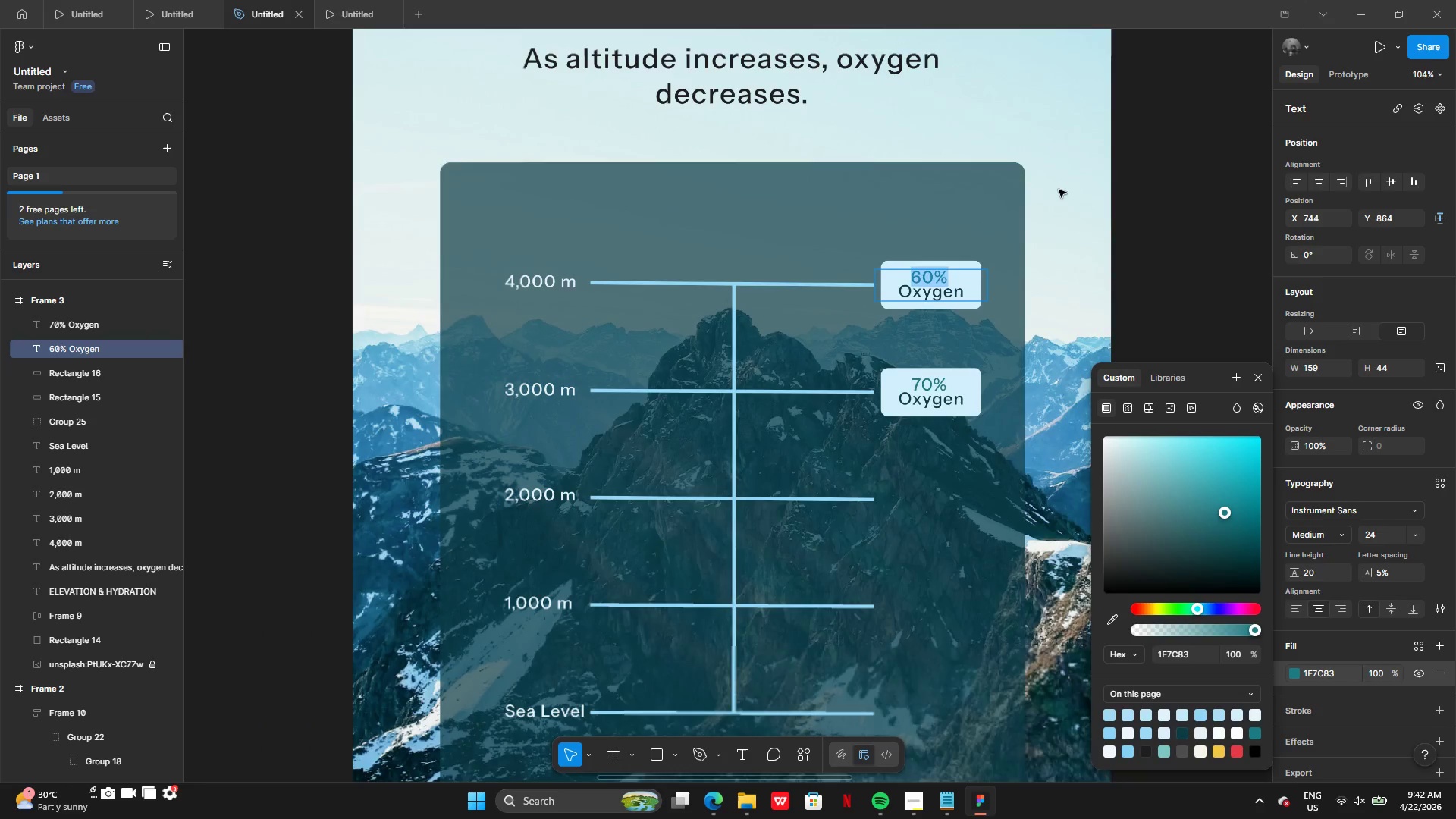 
left_click([1189, 197])
 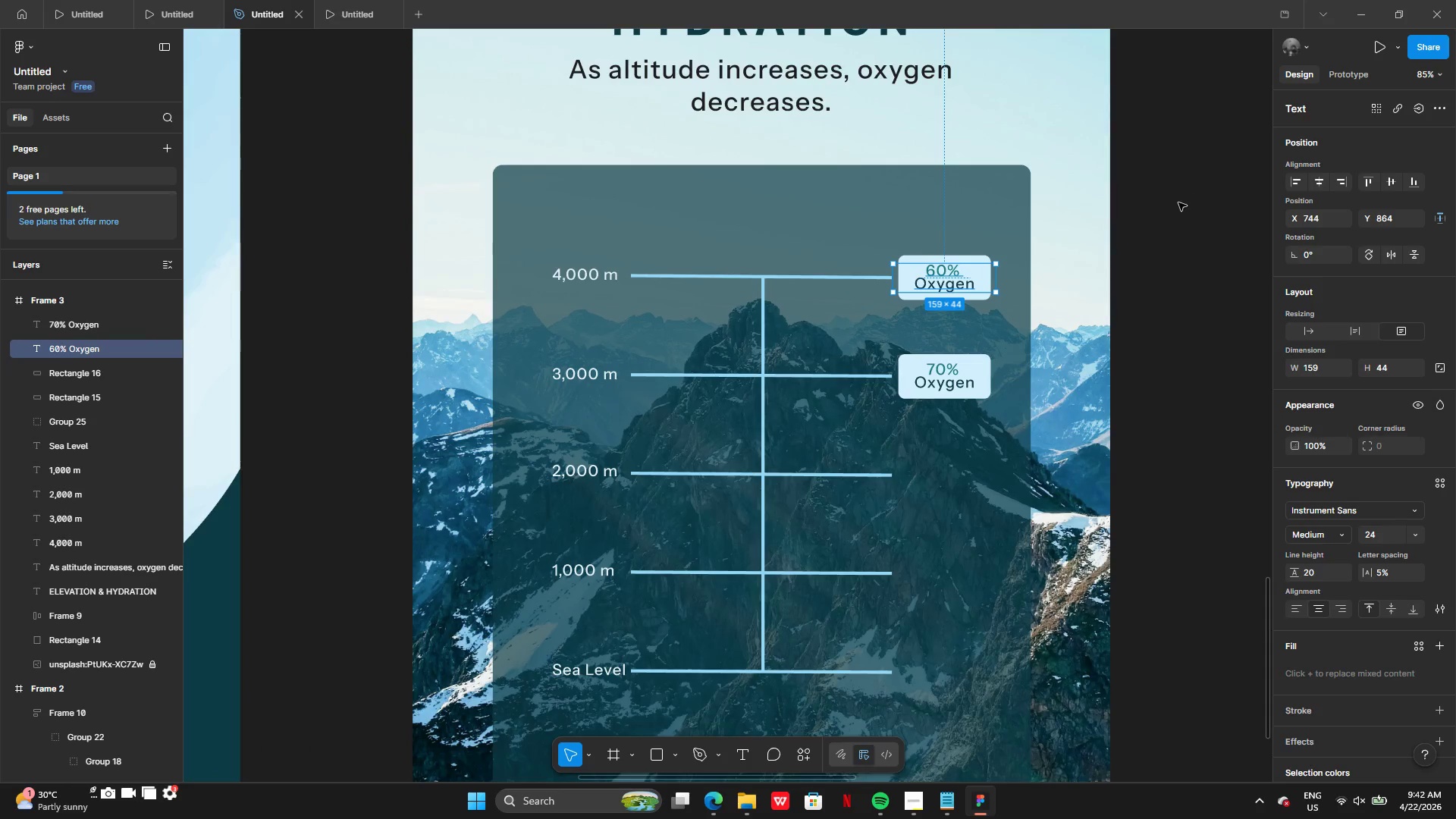 
left_click([1178, 208])
 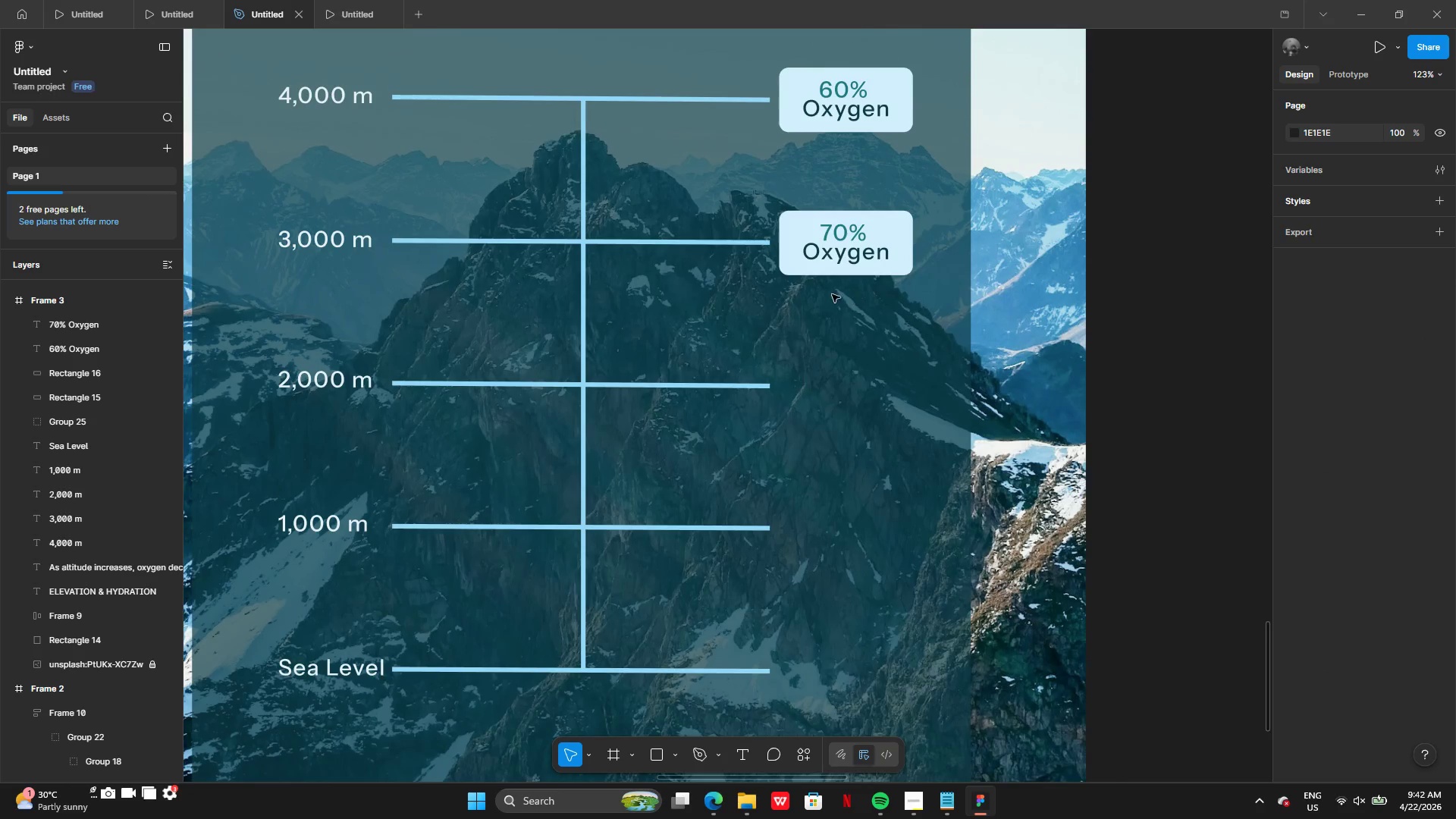 
left_click([852, 240])
 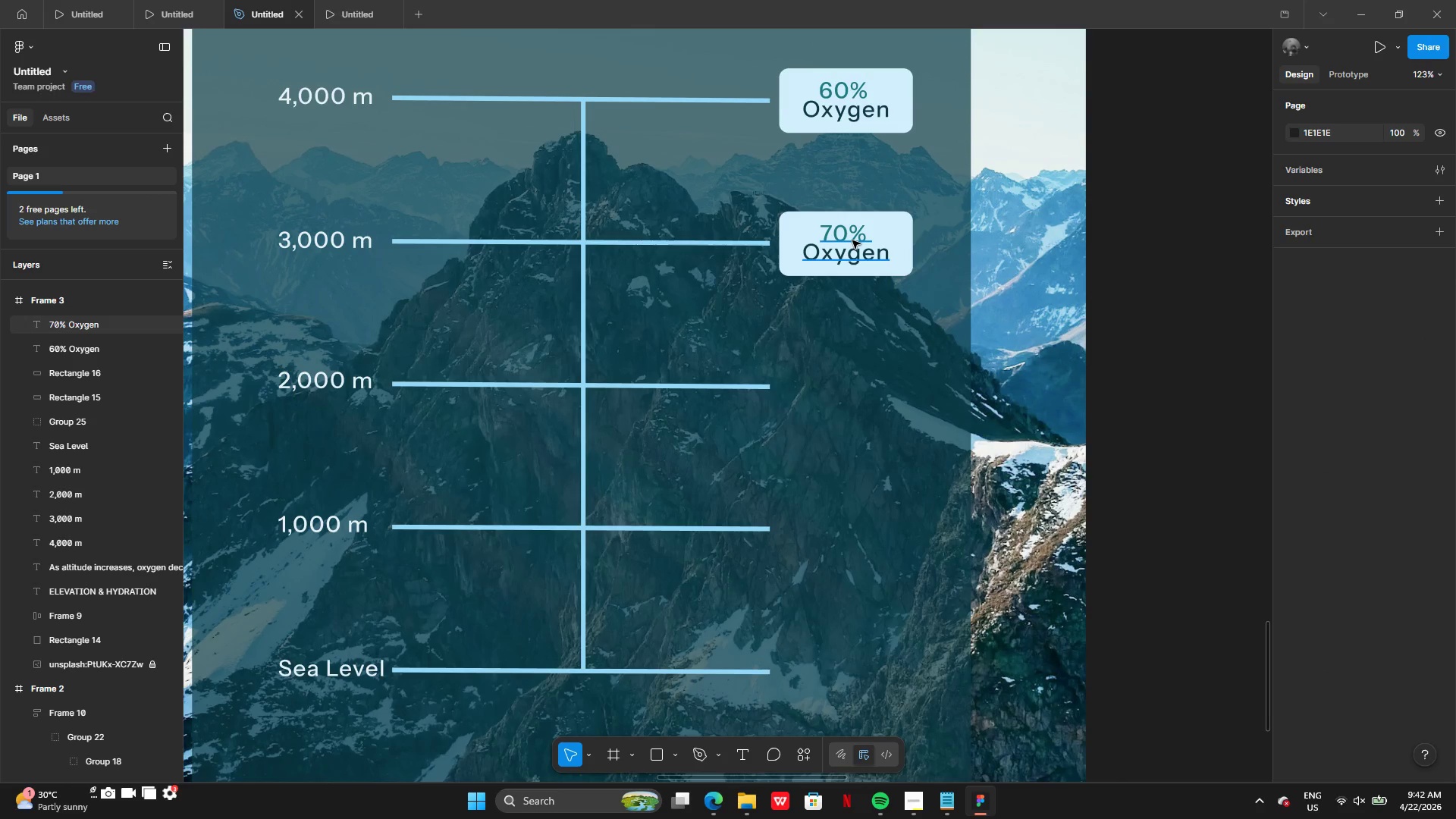 
hold_key(key=ShiftLeft, duration=2.11)
left_click([895, 221])
 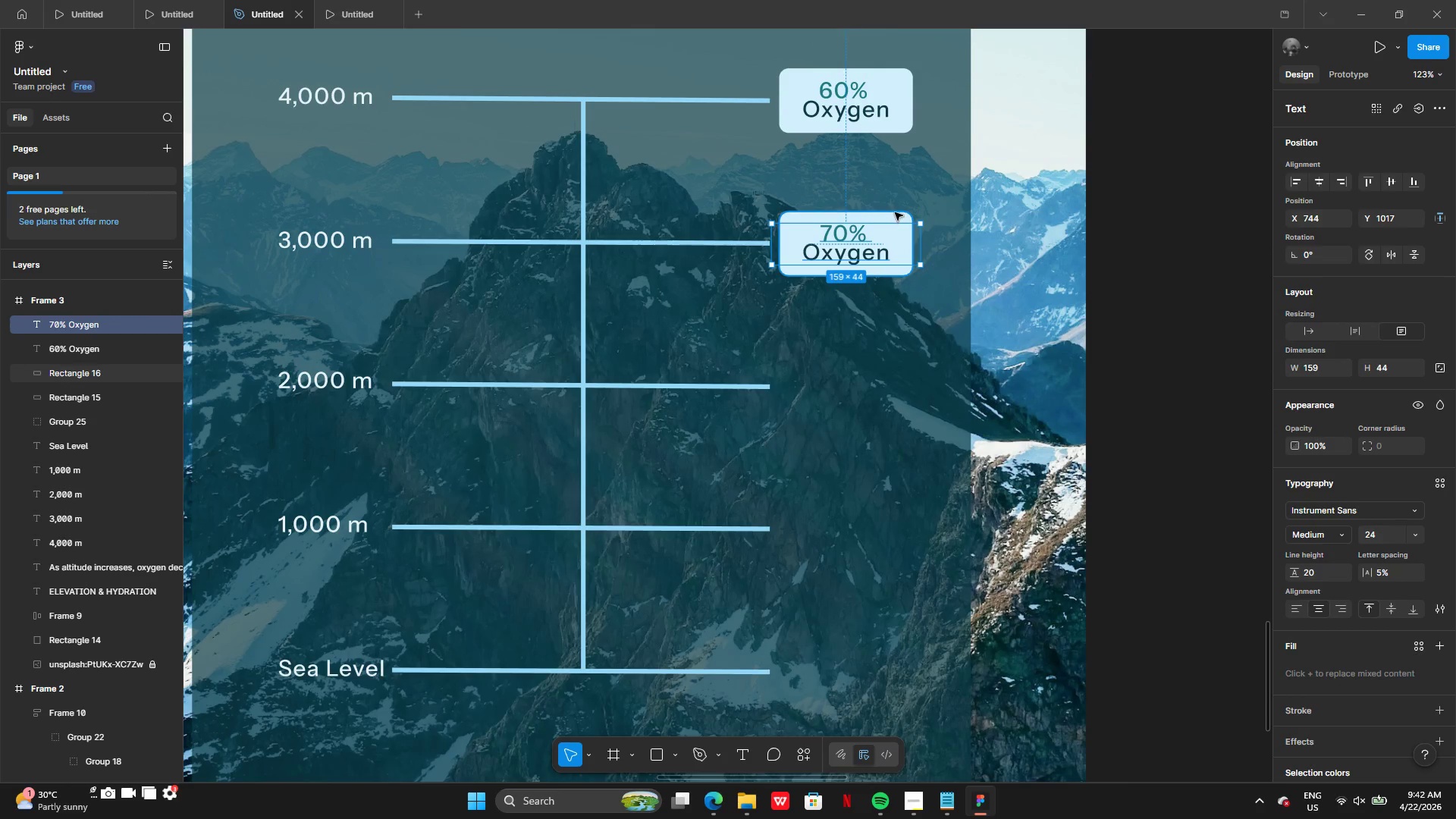 
left_click([895, 212])
 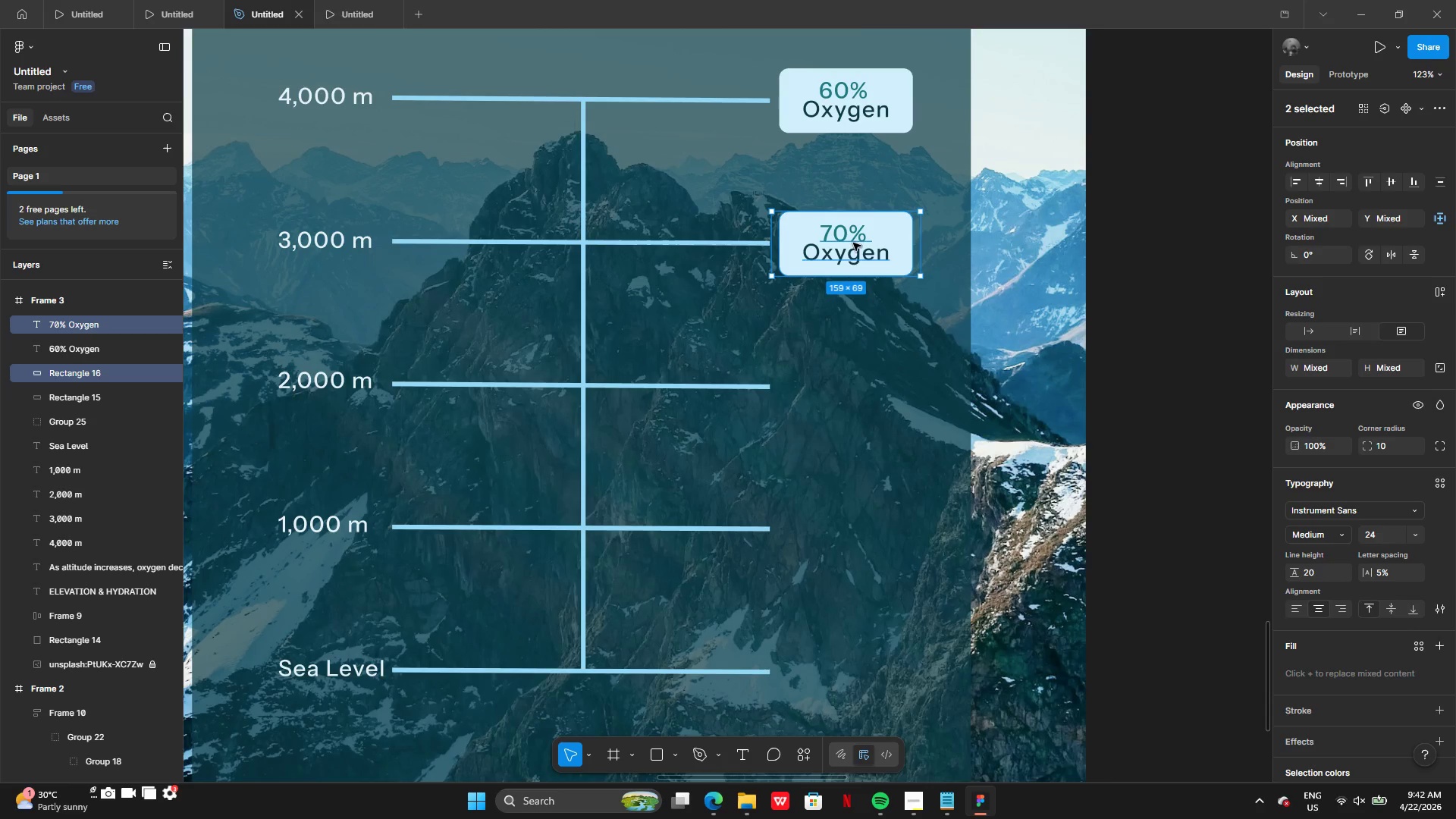 
hold_key(key=AltLeft, duration=0.38)
left_click_drag(start_coordinate=[840, 242], to_coordinate=[843, 331])
 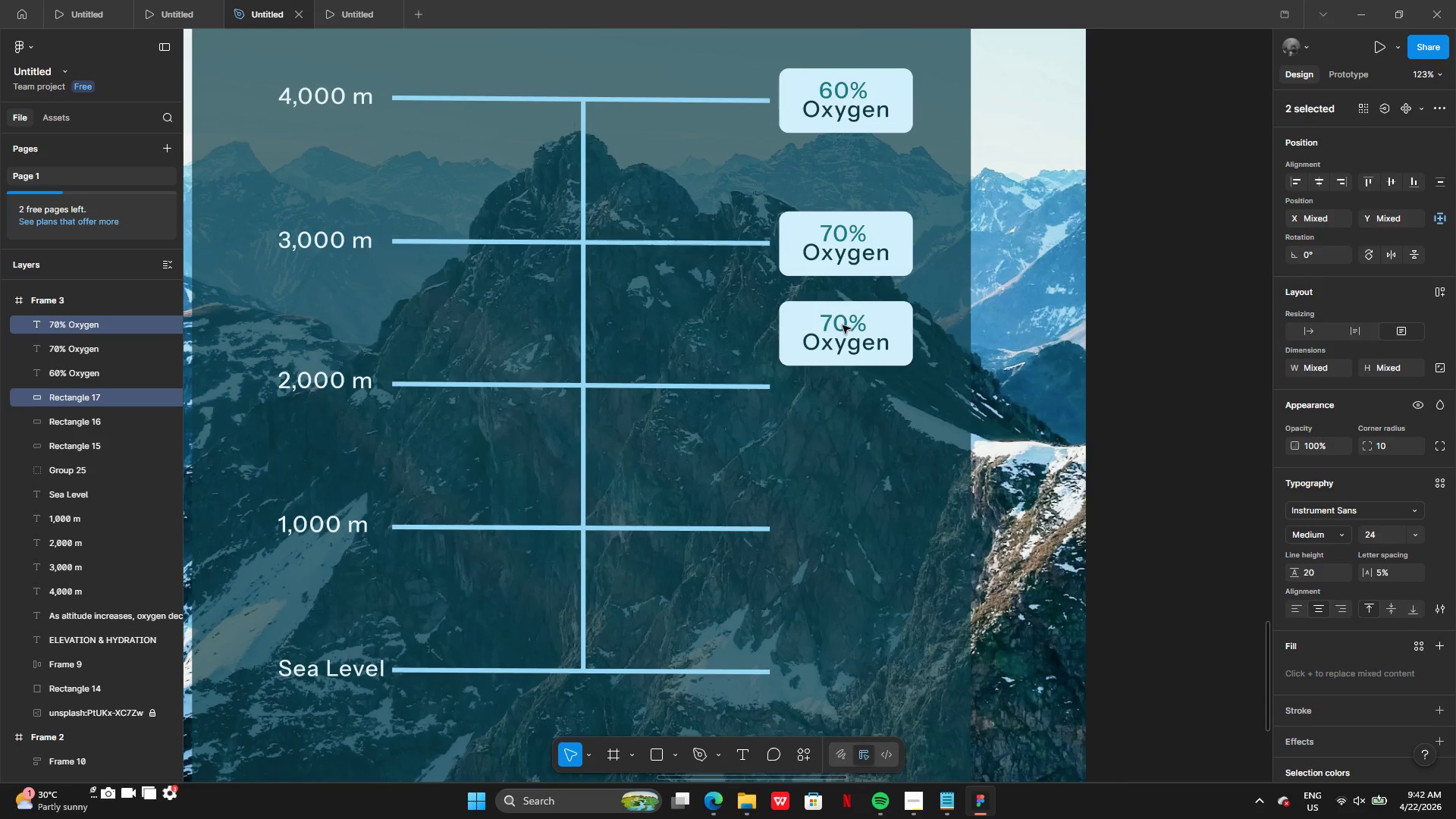 
left_click_drag(start_coordinate=[843, 325], to_coordinate=[843, 378])
 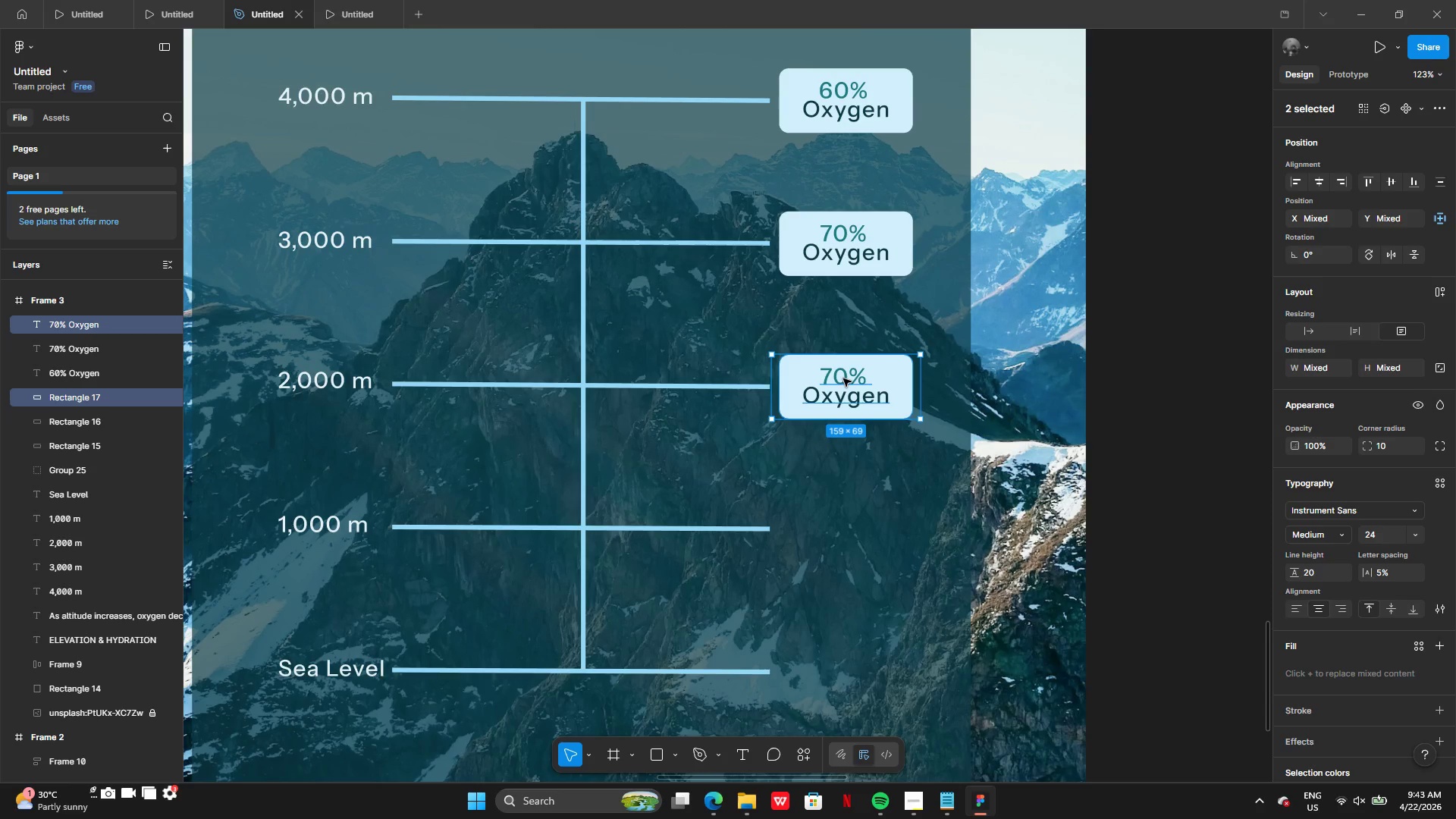 
wait(21.22)
 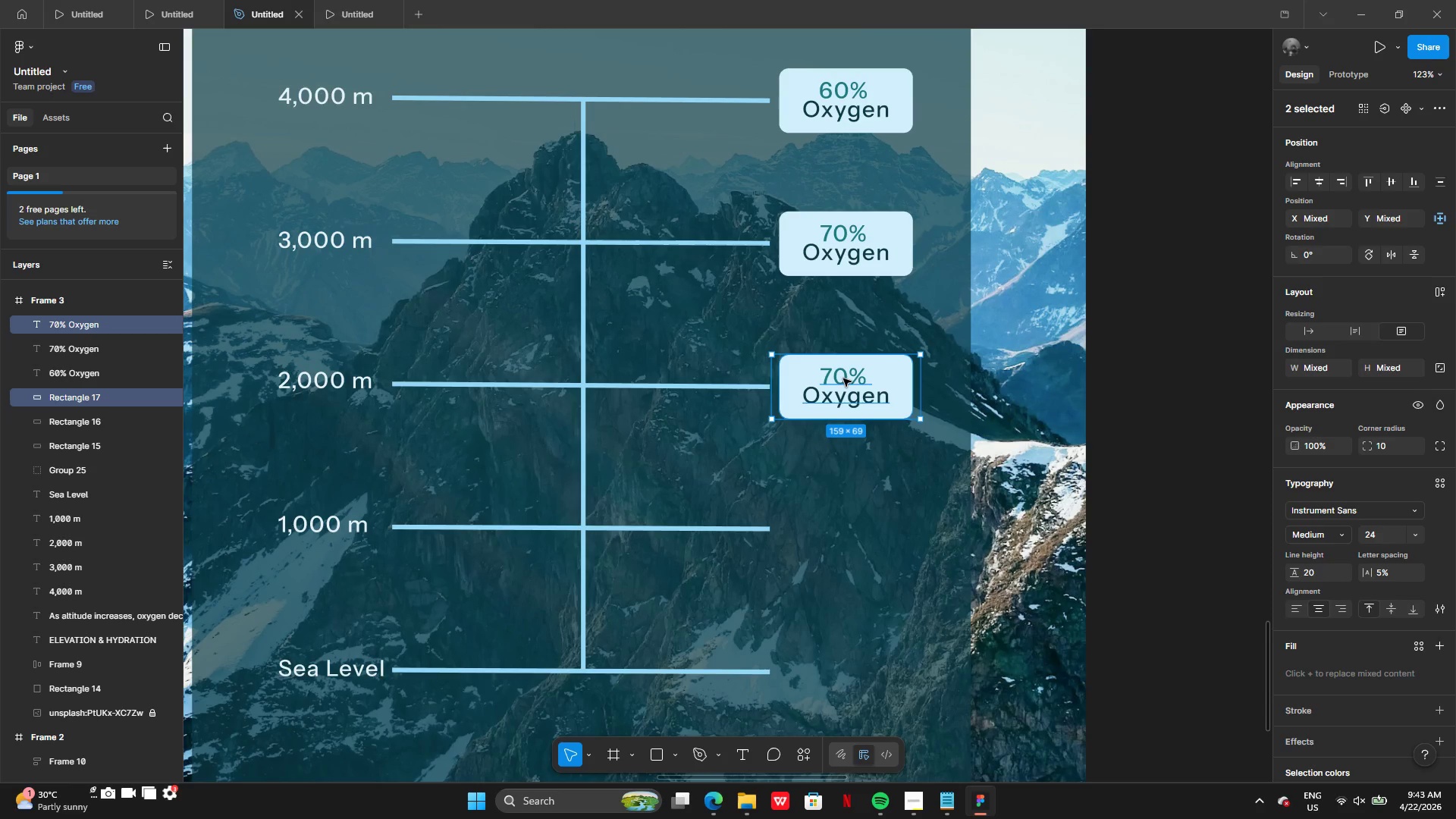 
double_click([837, 386])
 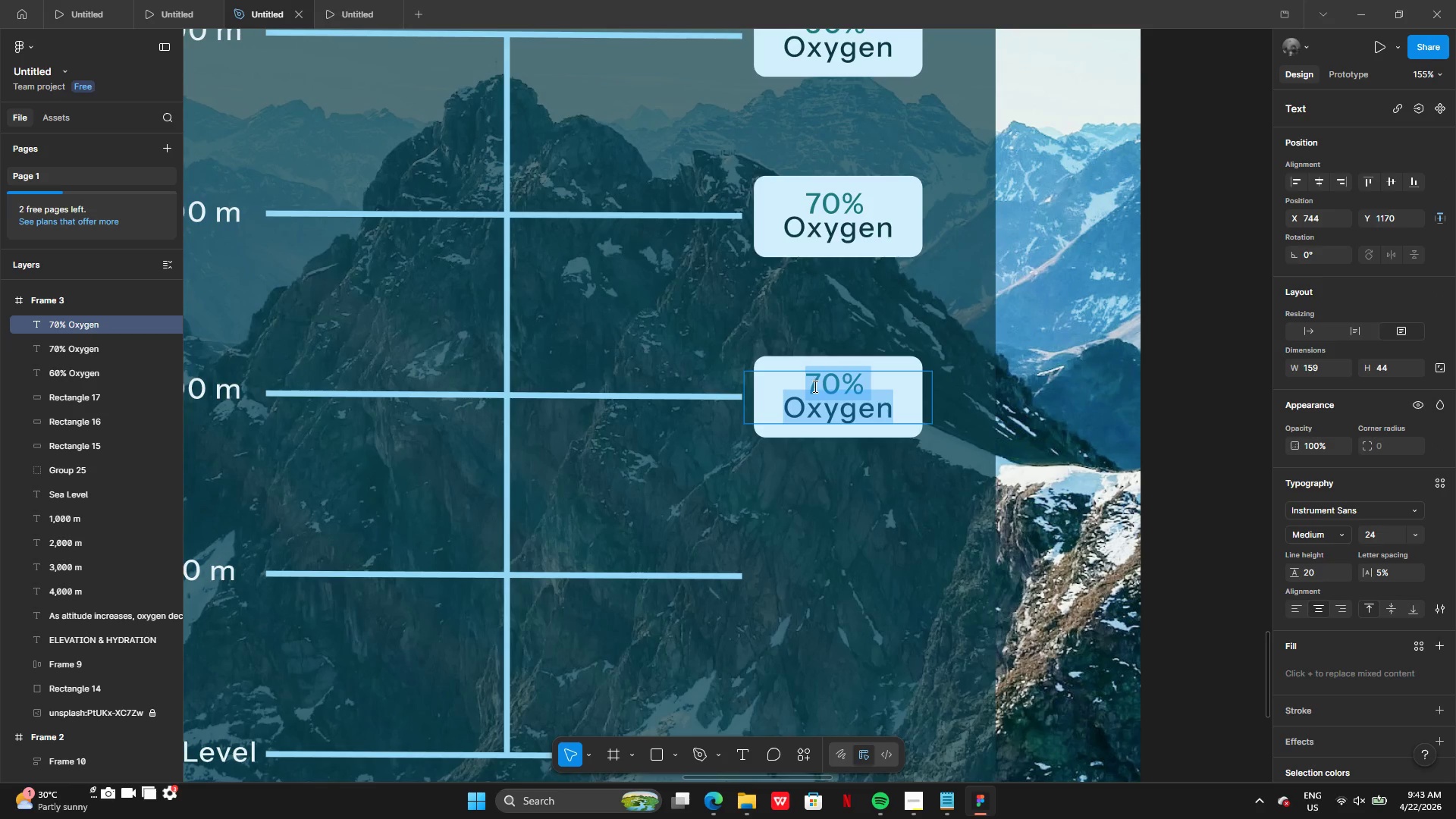 
left_click([815, 384])
 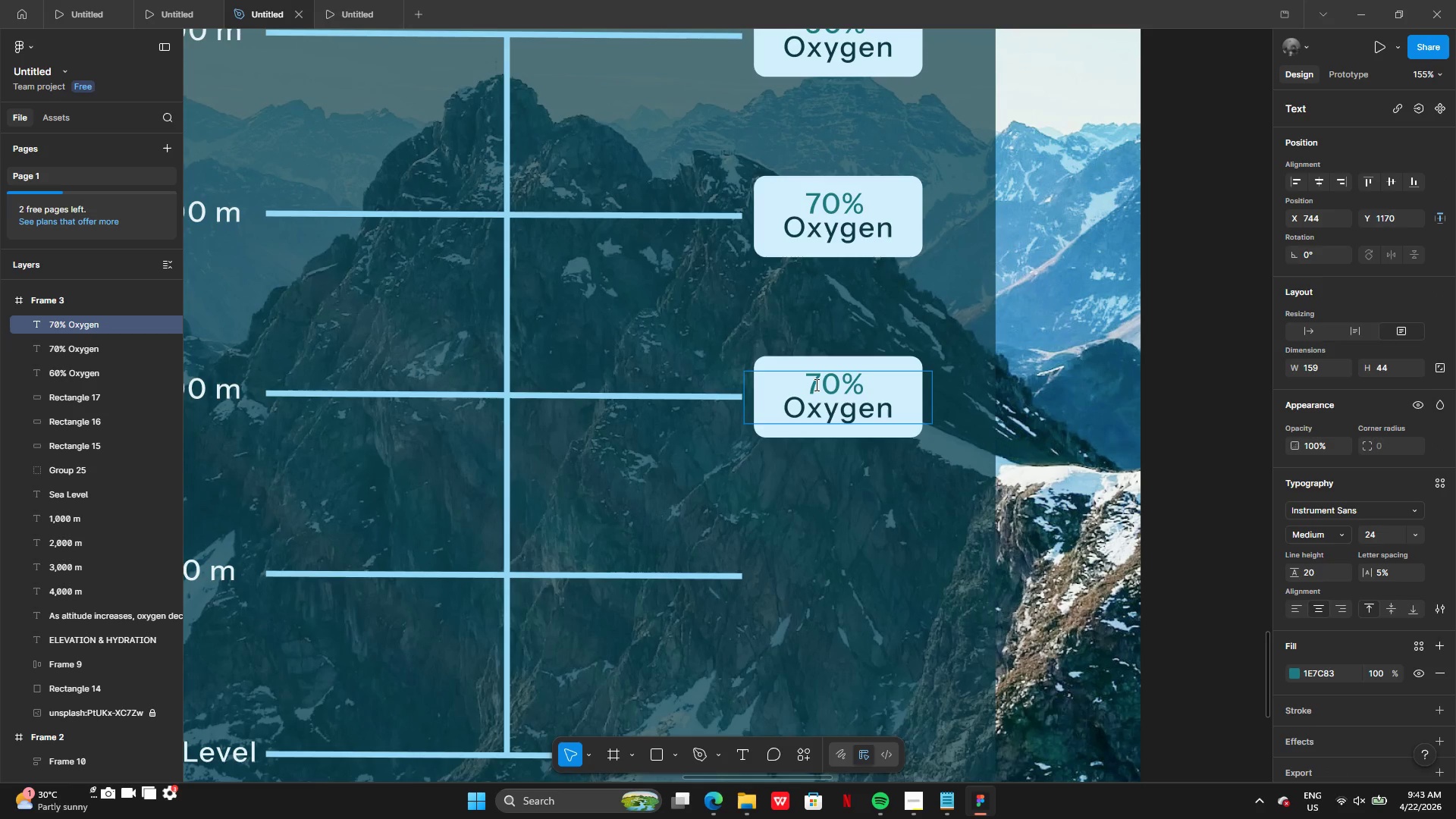 
key(Backspace)
 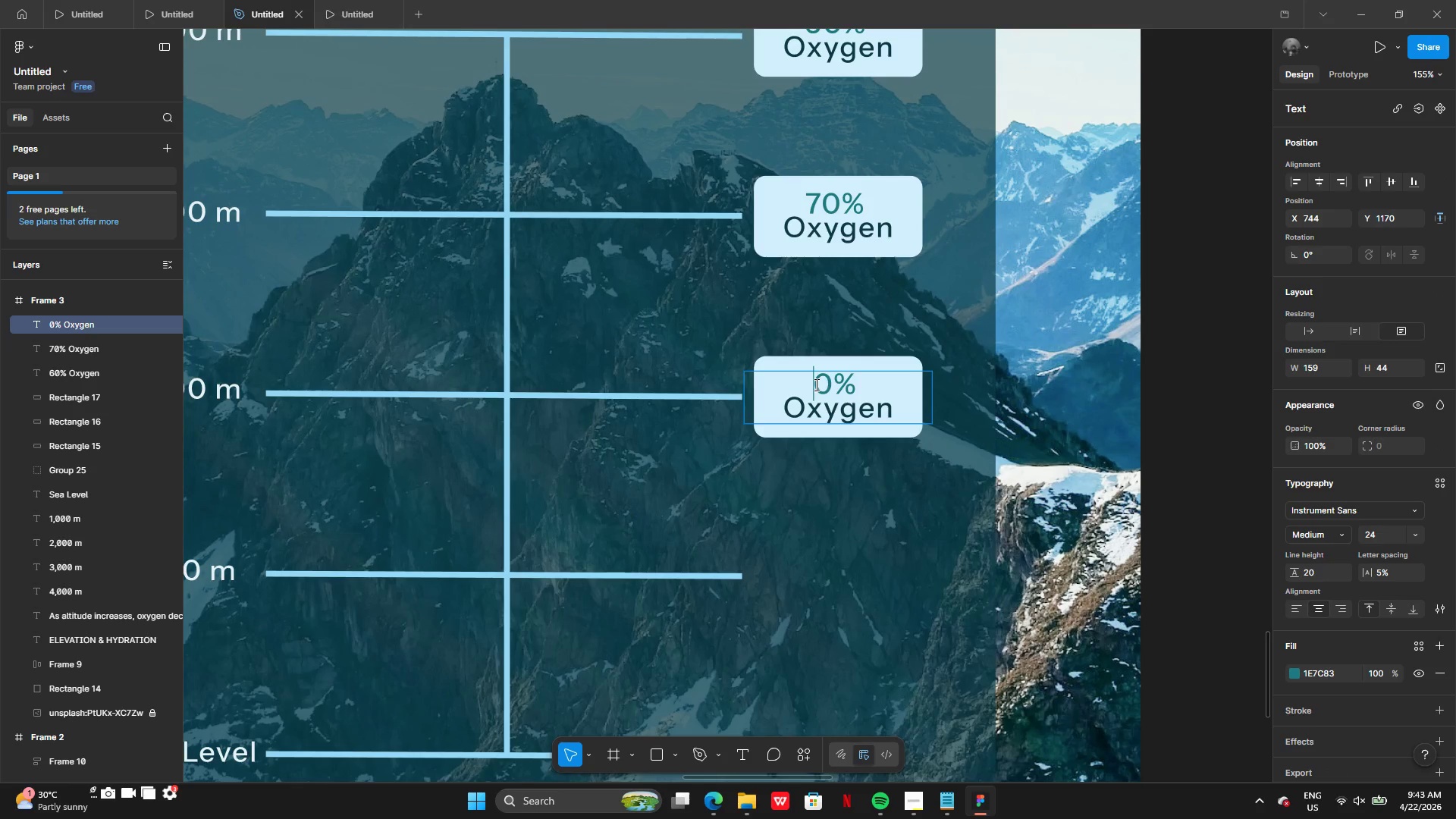 
key(8)
 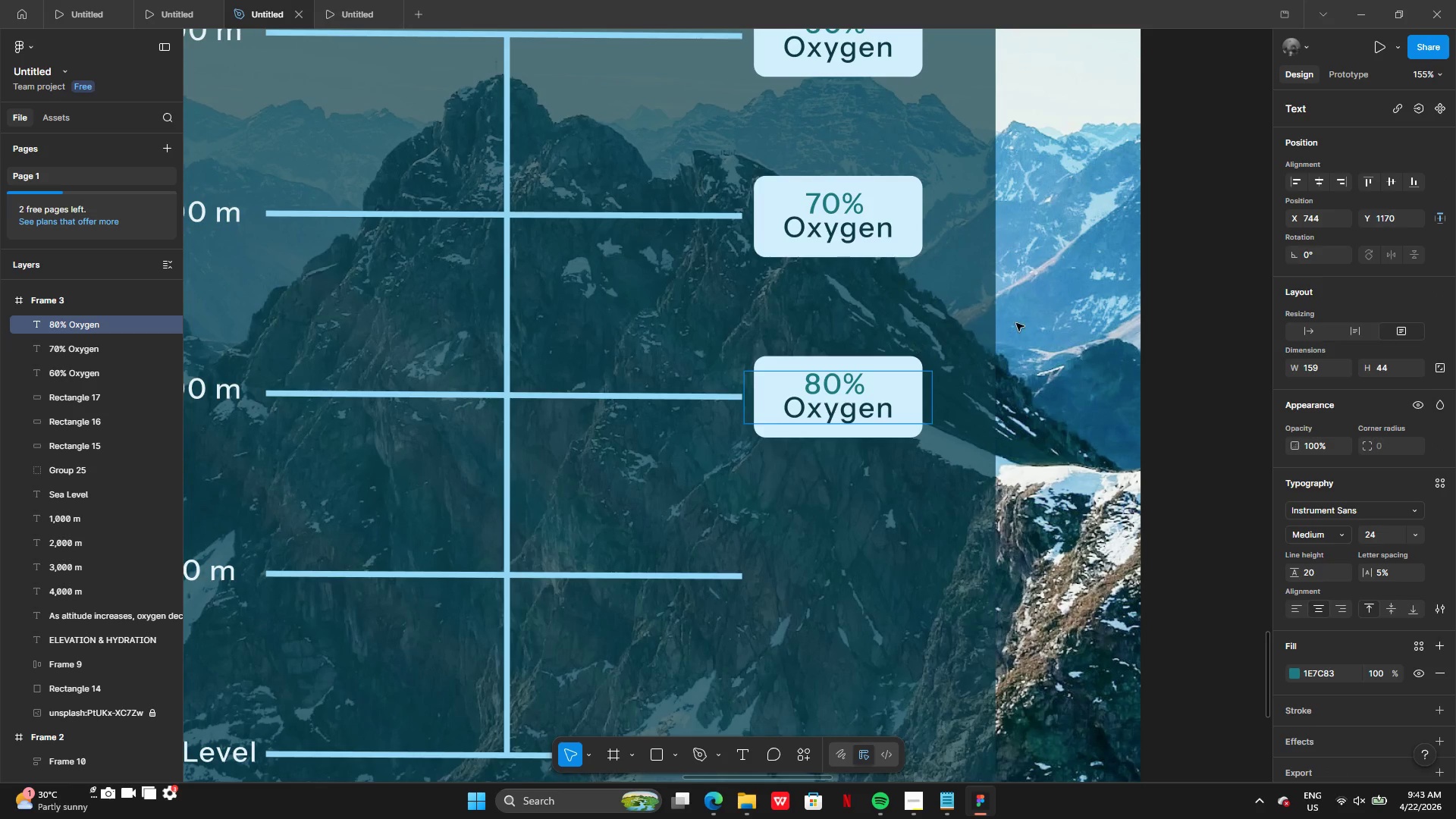 
left_click([1031, 328])
 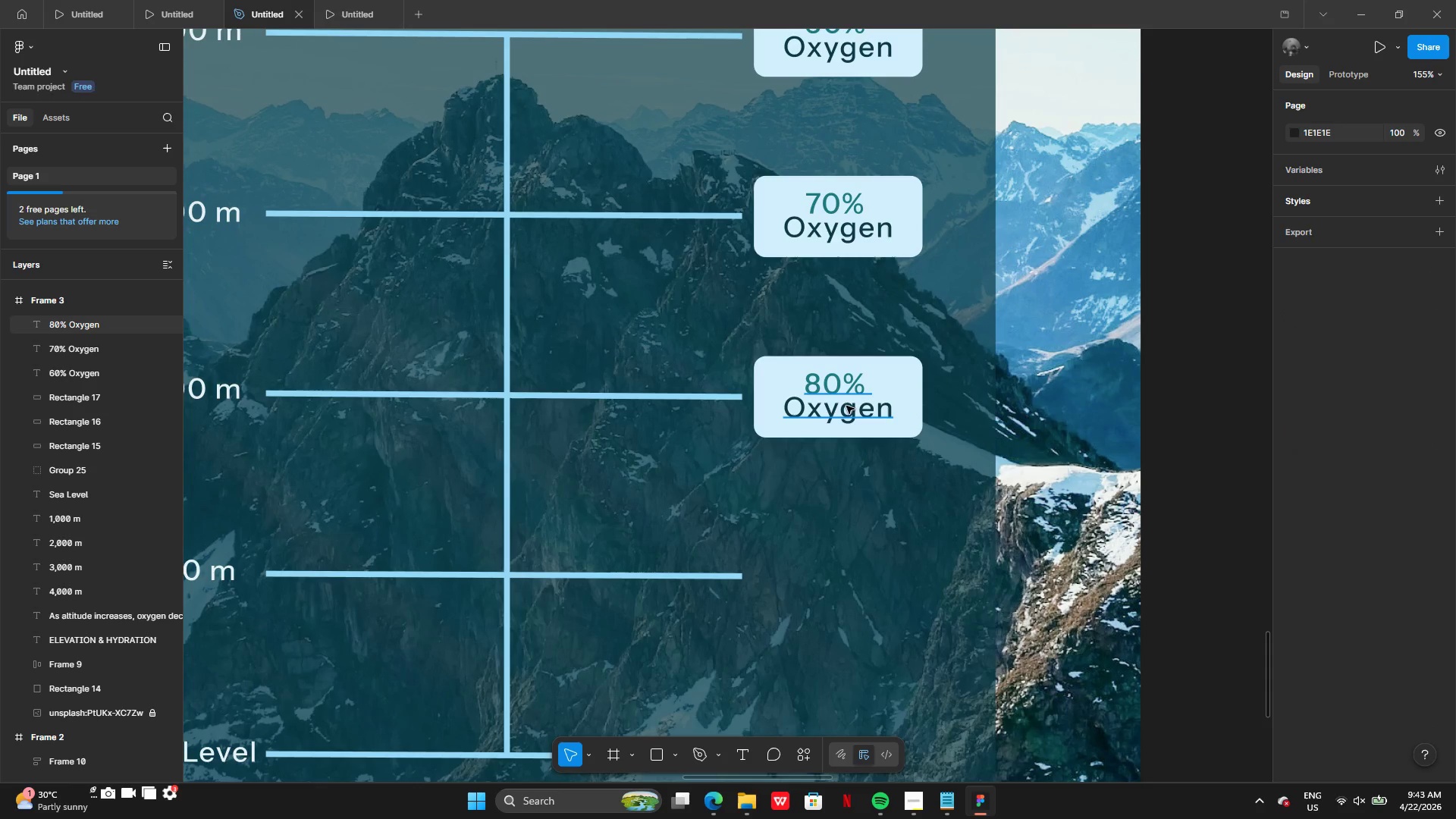 
left_click([843, 406])
 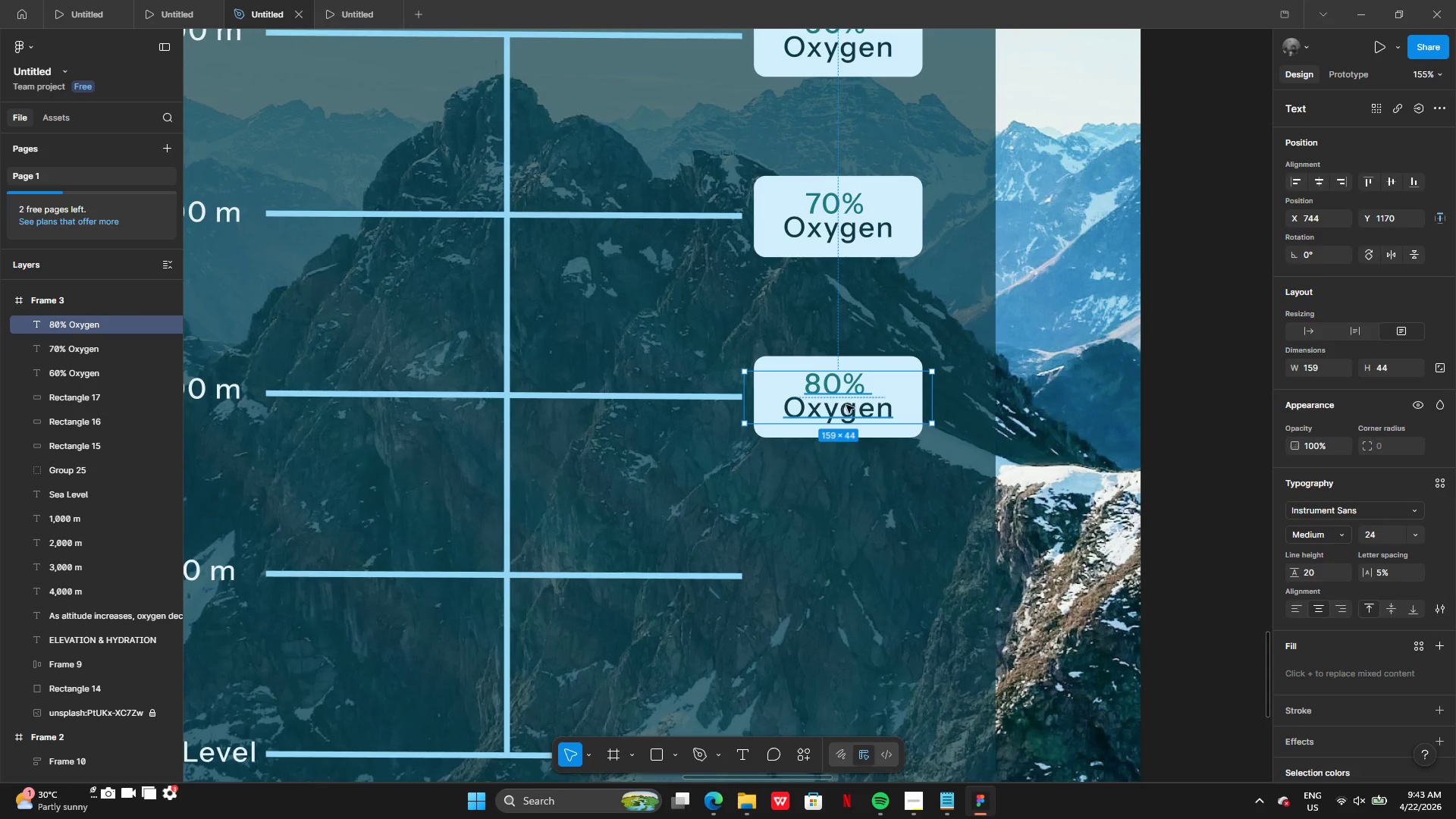 
hold_key(key=ShiftLeft, duration=1.09)
left_click([892, 363])
 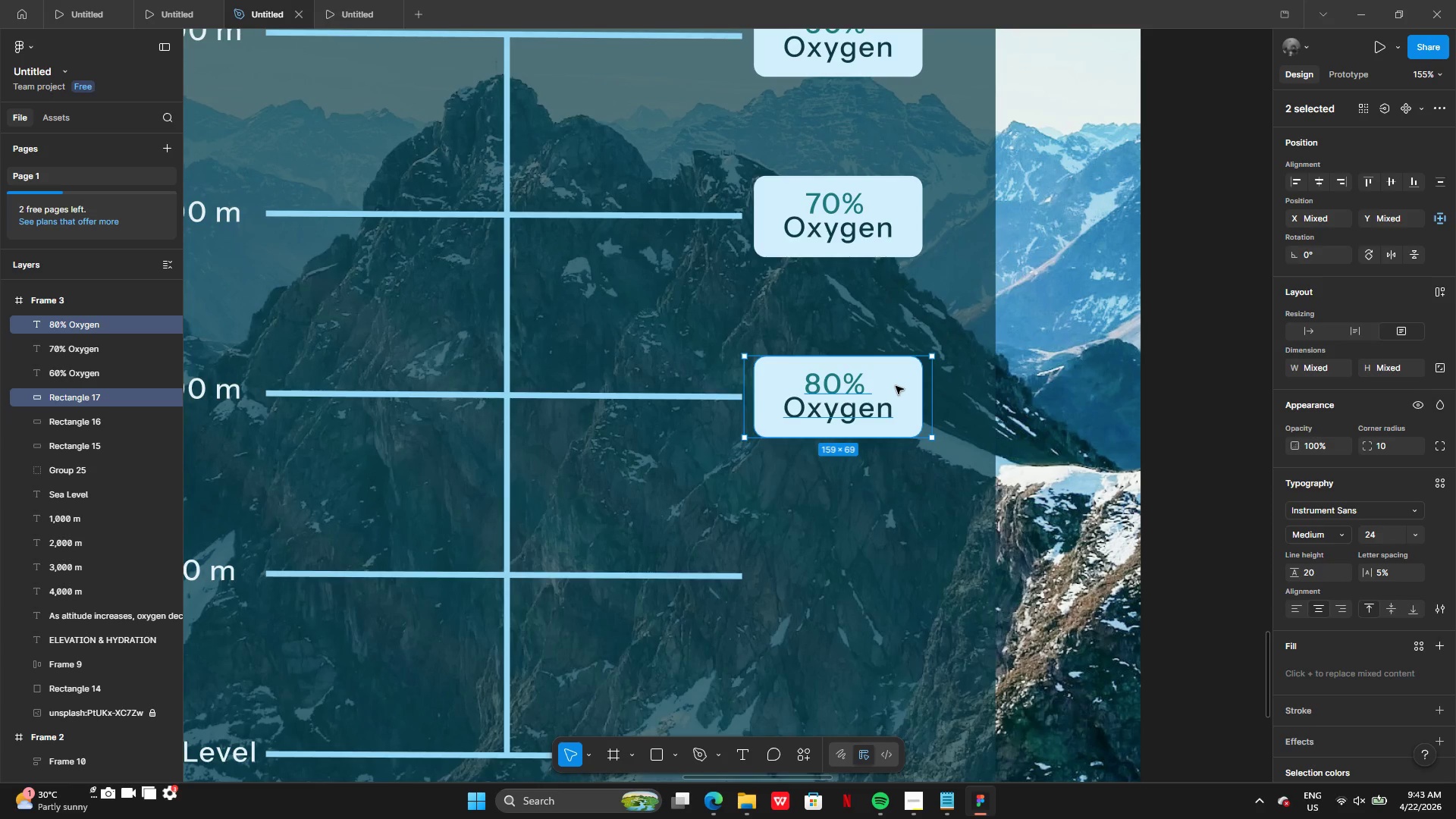 
hold_key(key=AltLeft, duration=0.36)
left_click_drag(start_coordinate=[890, 395], to_coordinate=[890, 510])
 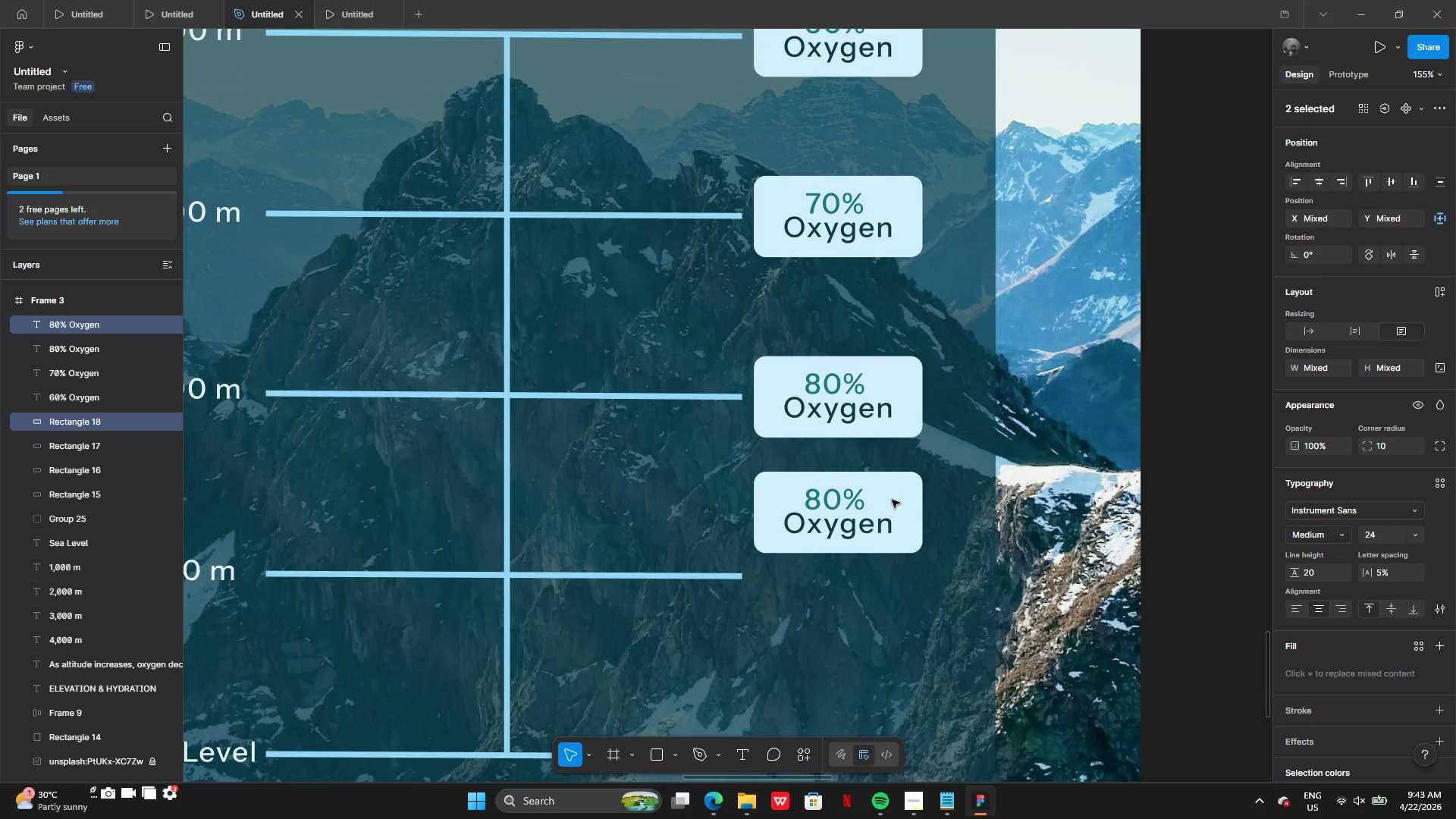 
left_click_drag(start_coordinate=[892, 500], to_coordinate=[891, 564])
 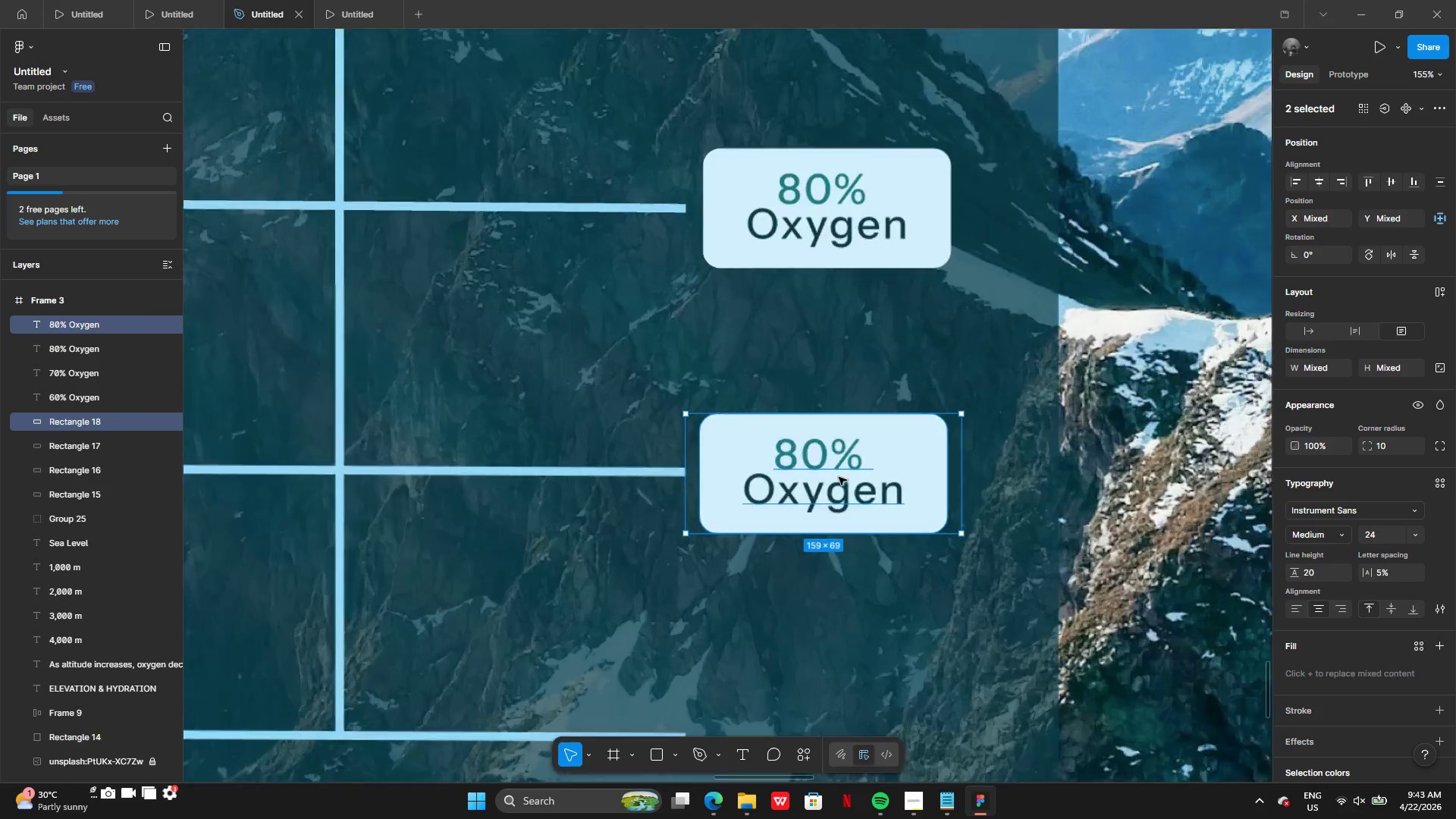 
left_click([821, 452])
 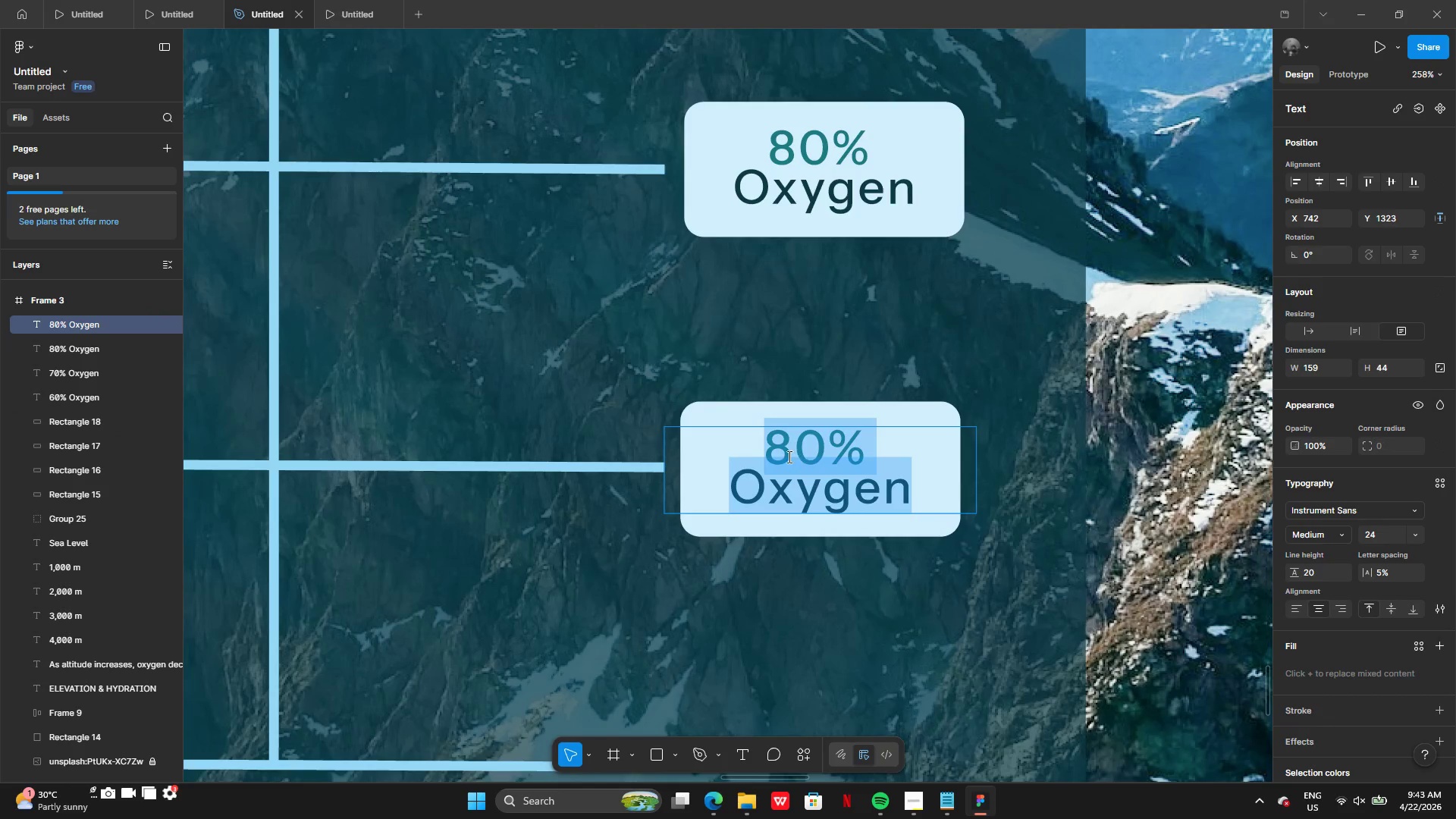 
left_click([786, 457])
 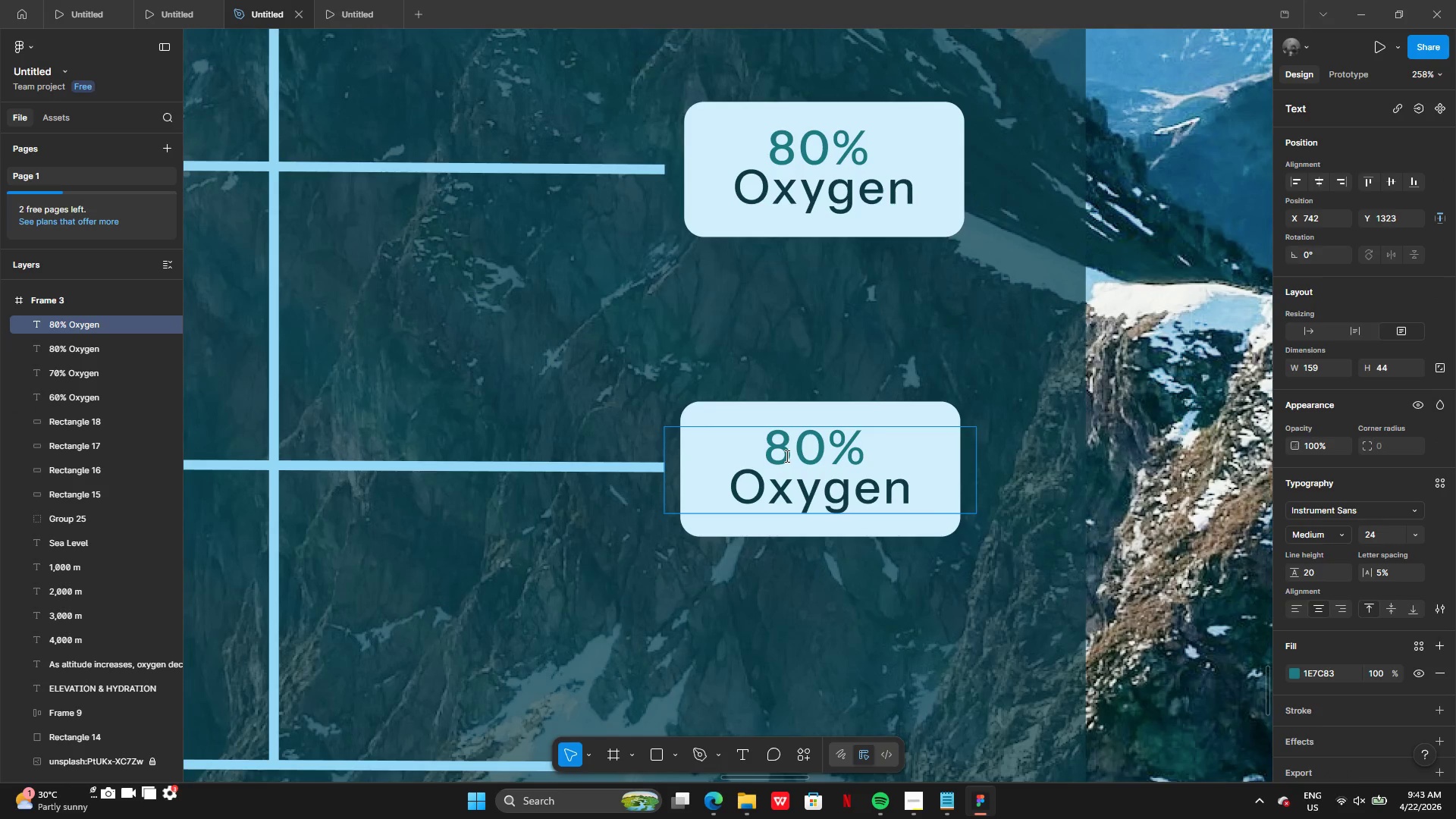 
key(Backspace)
 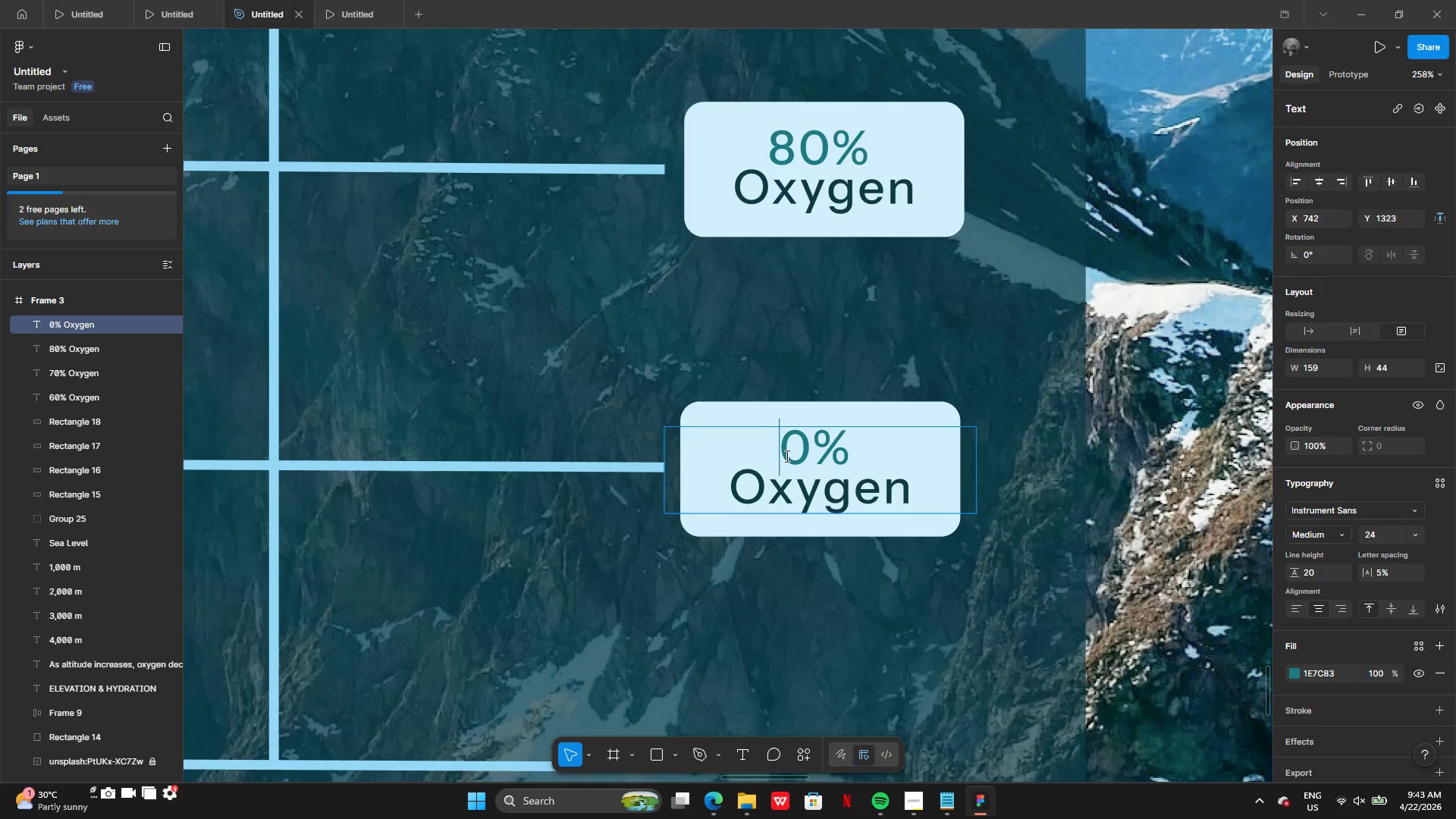 
key(9)
 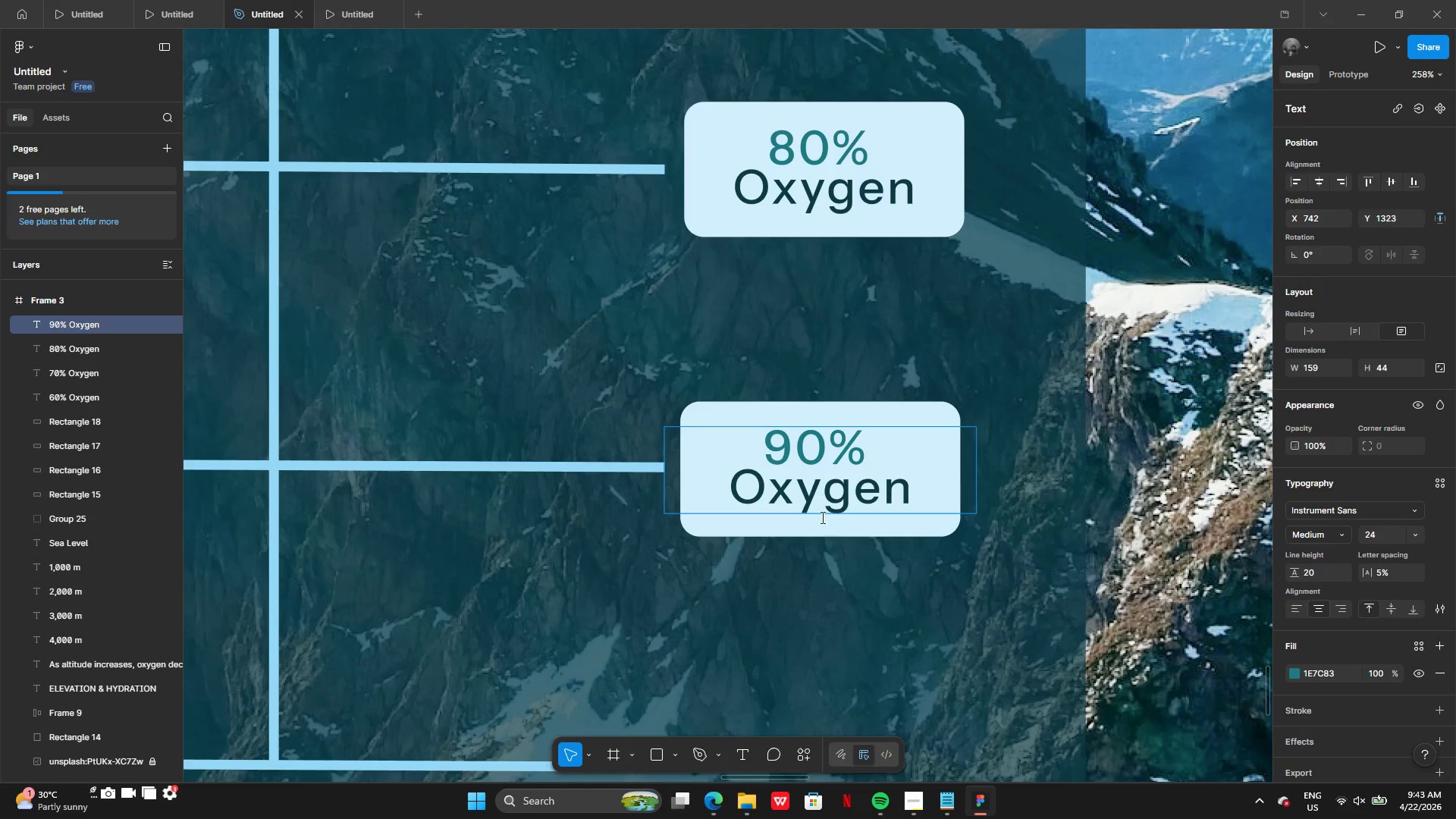 
left_click([883, 616])
 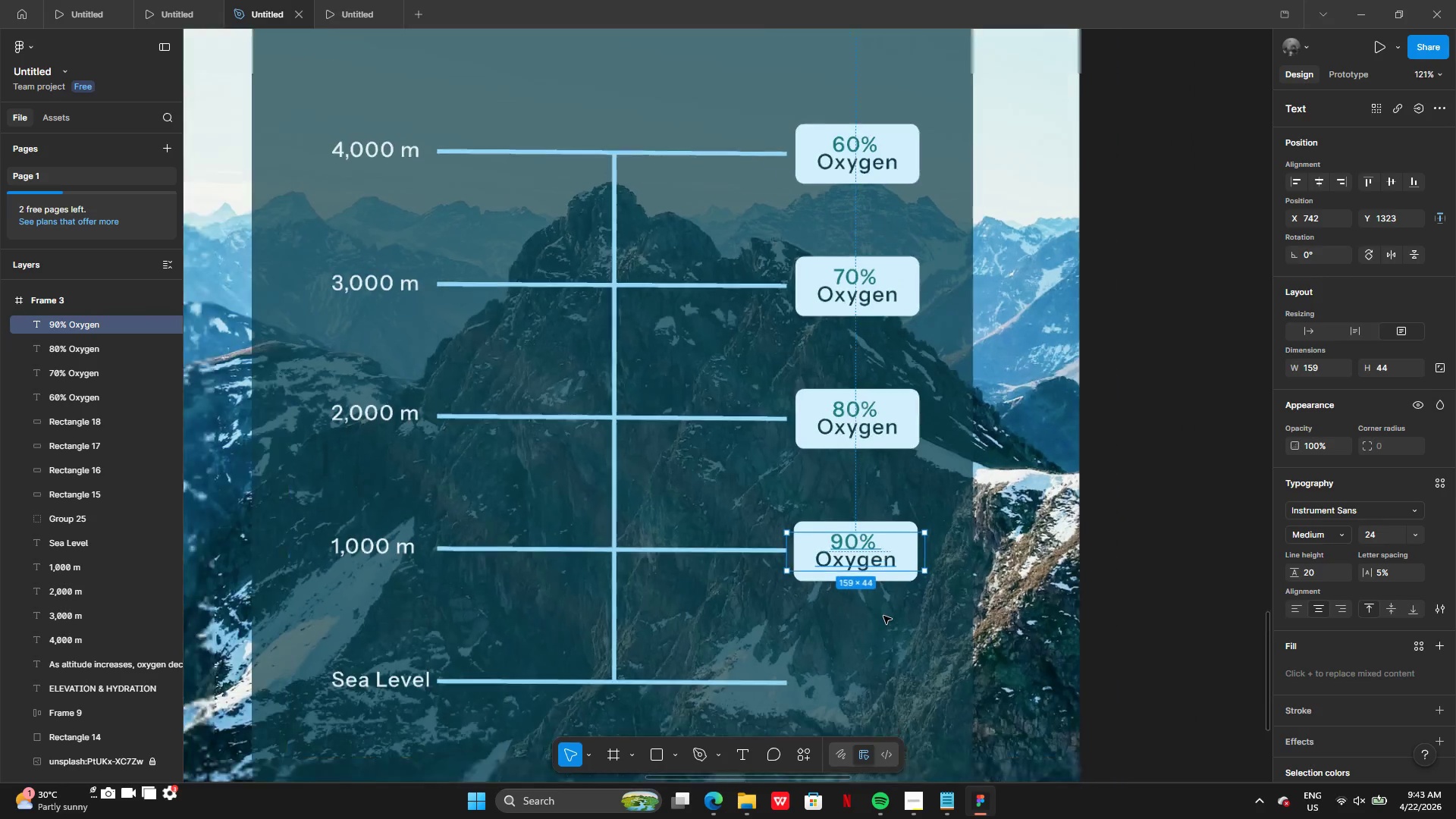 
left_click([883, 616])
 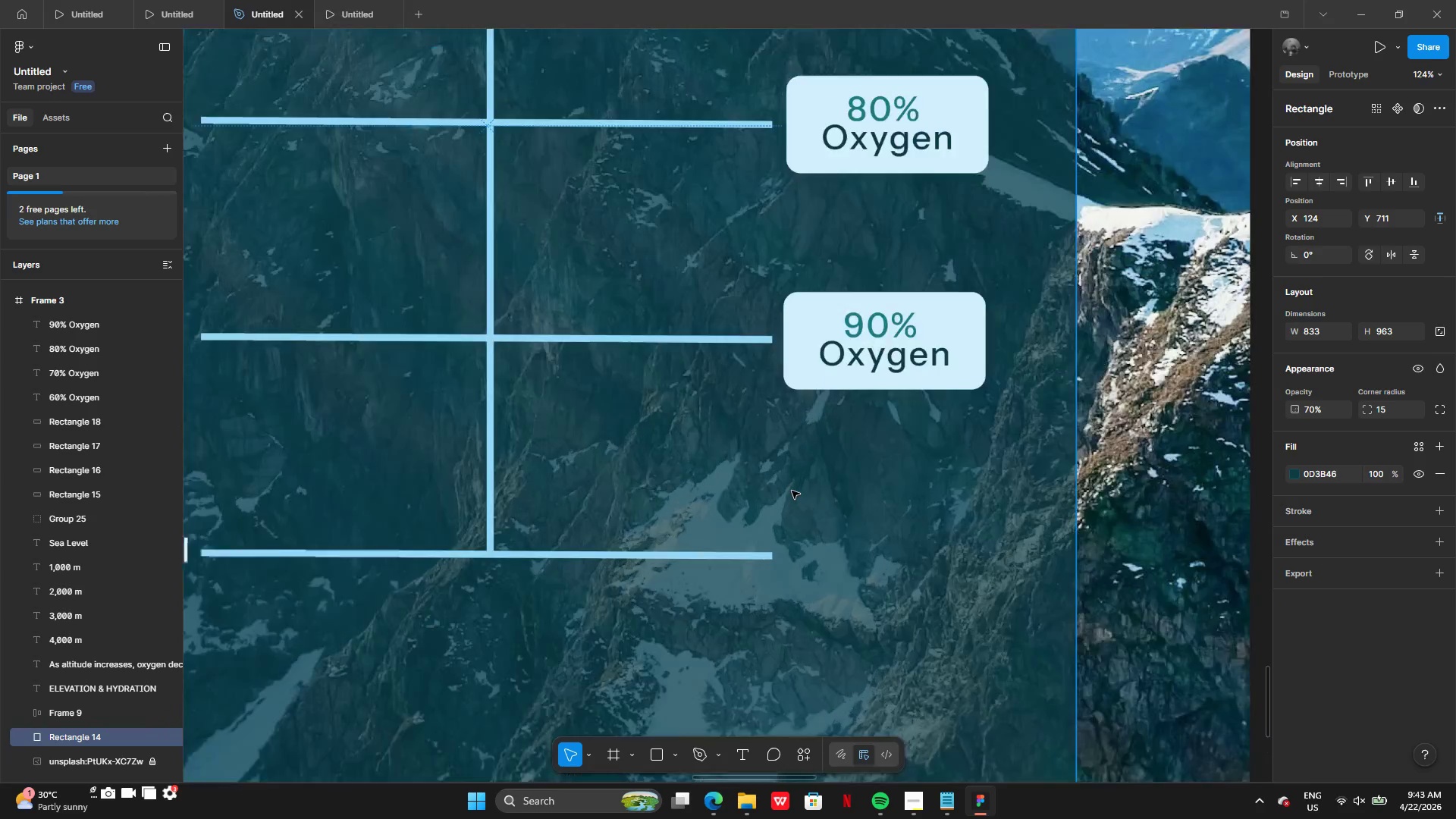 
left_click([879, 332])
 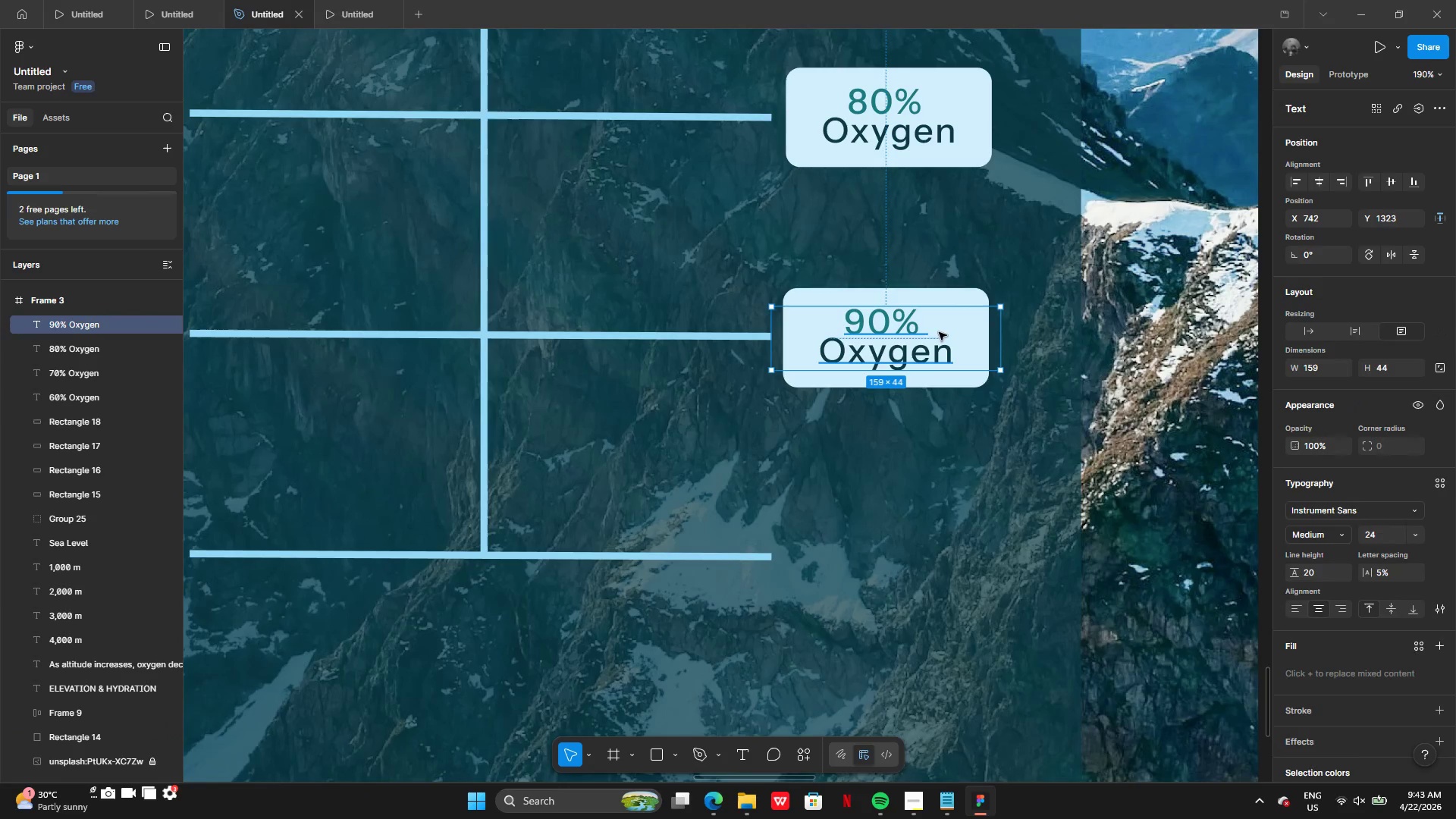 
hold_key(key=ShiftLeft, duration=1.25)
left_click([957, 300])
 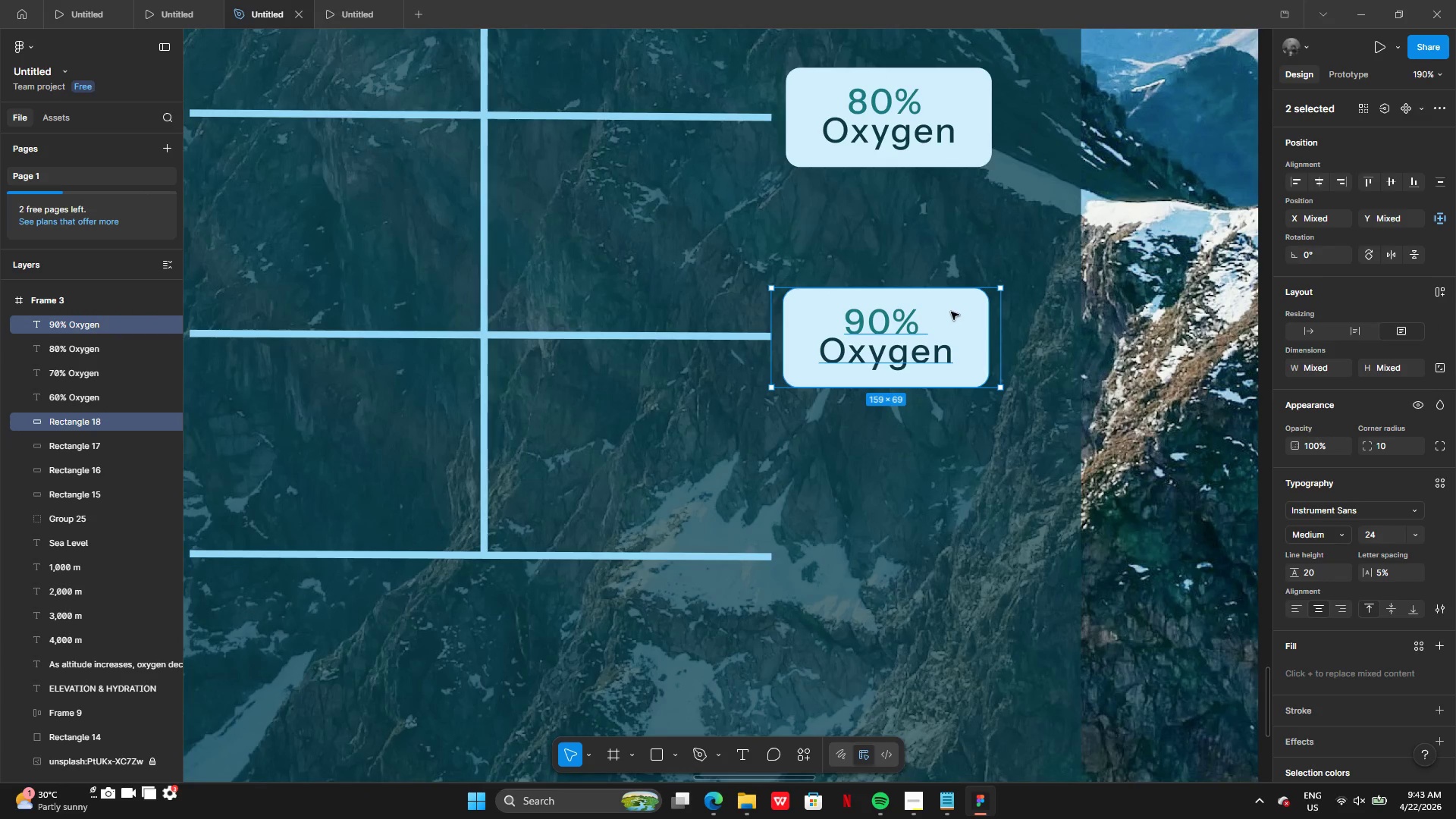 
hold_key(key=AltLeft, duration=0.33)
left_click_drag(start_coordinate=[951, 312], to_coordinate=[952, 407])
 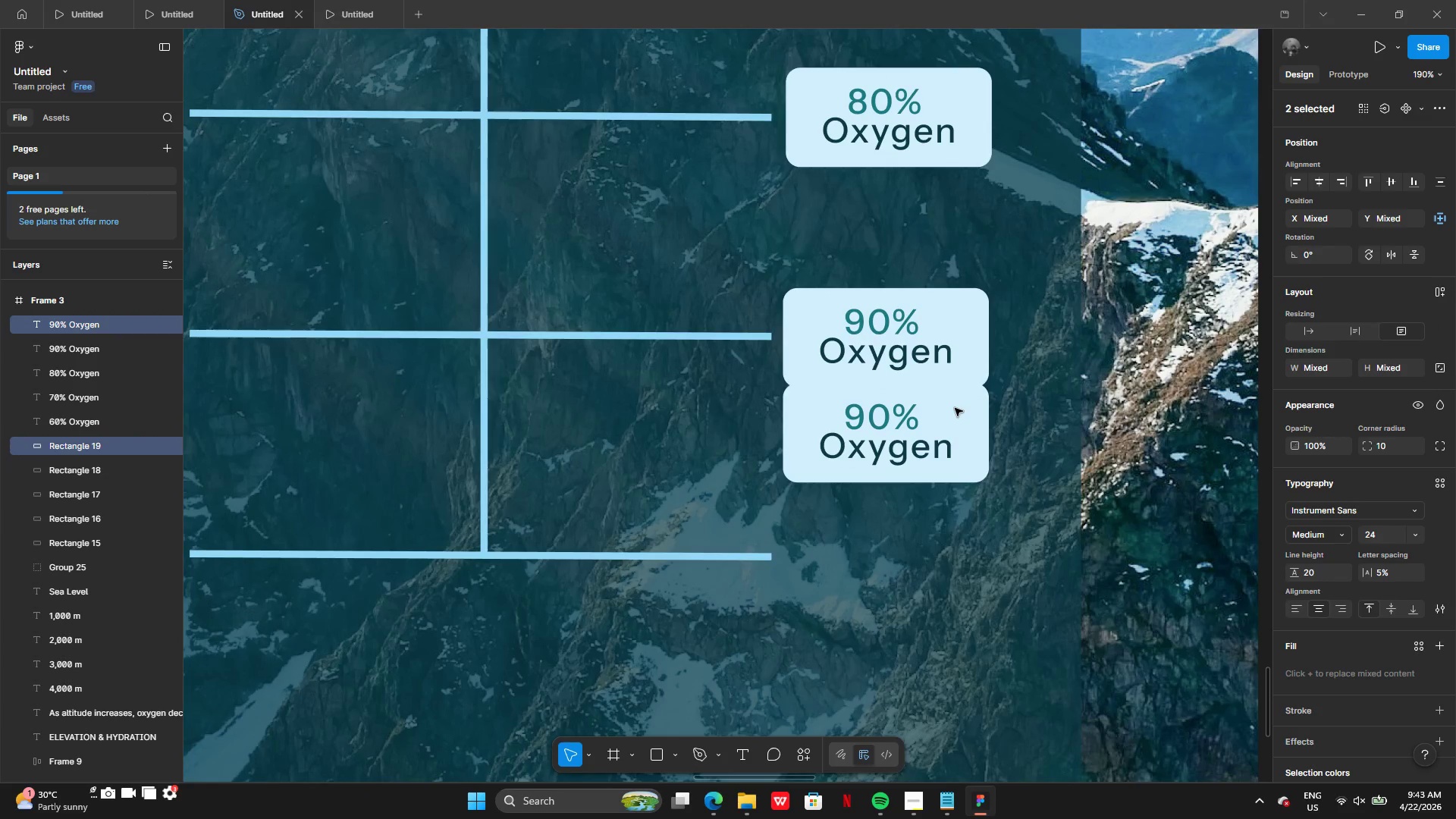 
left_click_drag(start_coordinate=[955, 408], to_coordinate=[953, 531])
 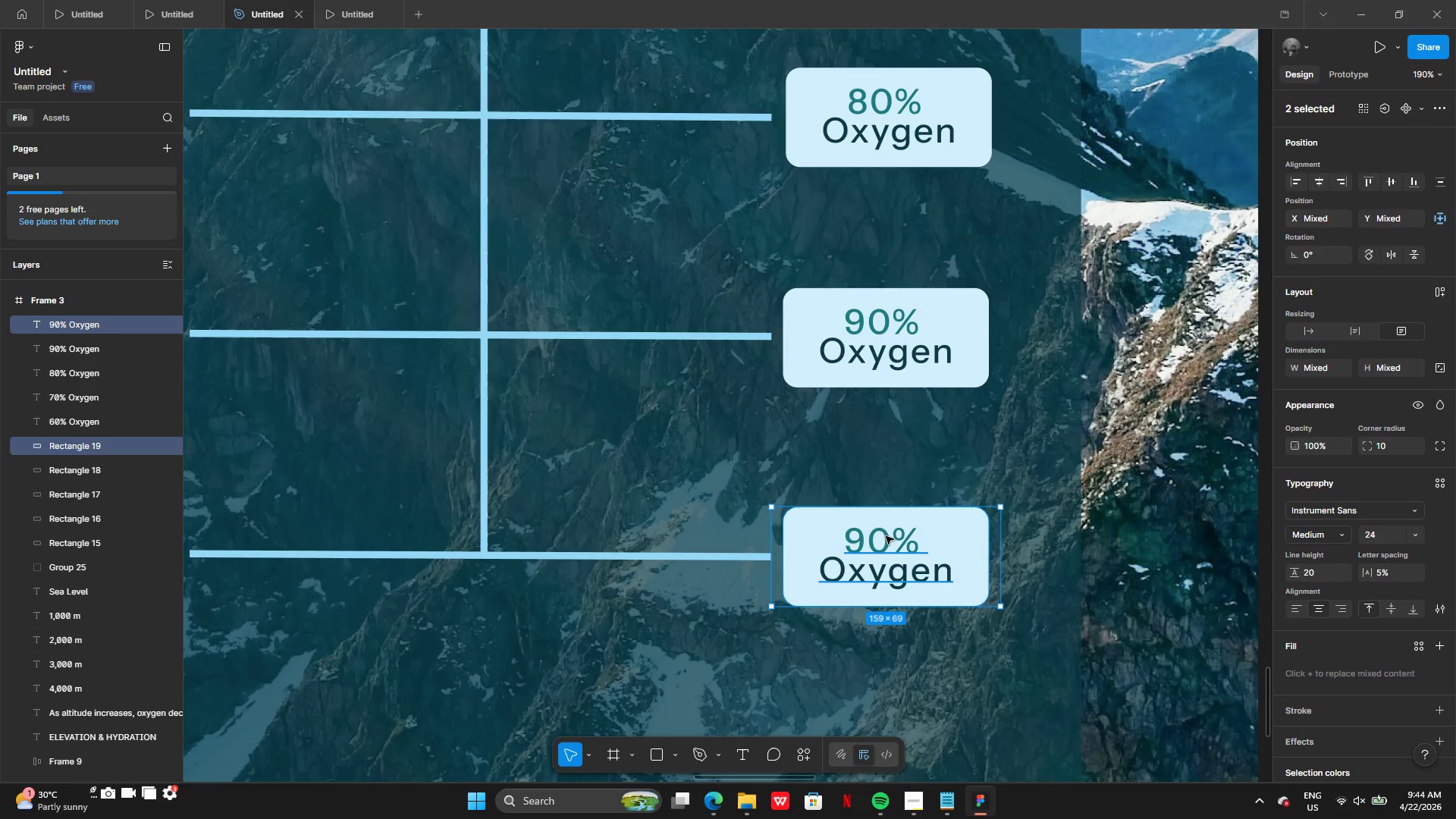 
double_click([886, 536])
 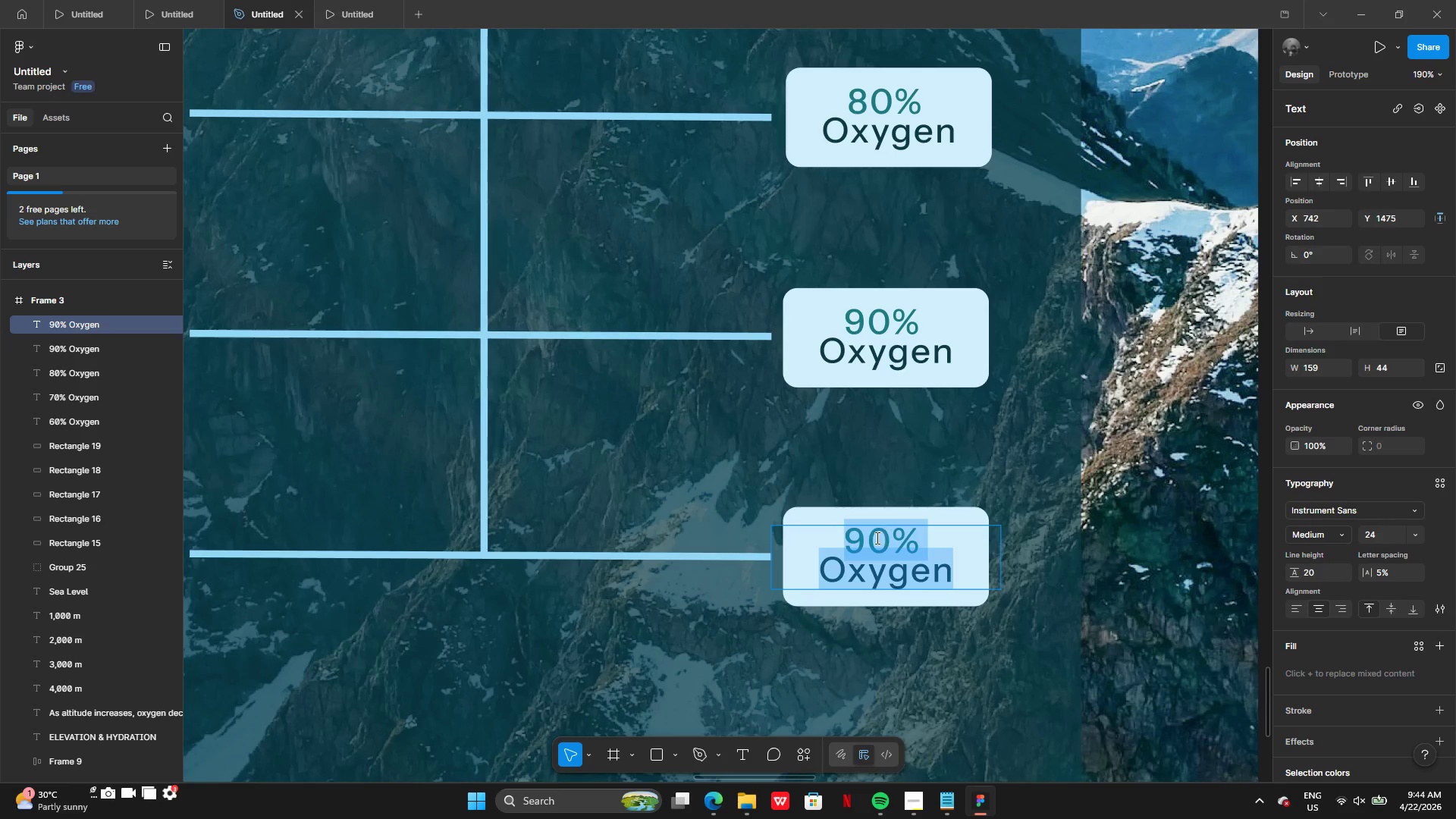 
left_click([868, 538])
 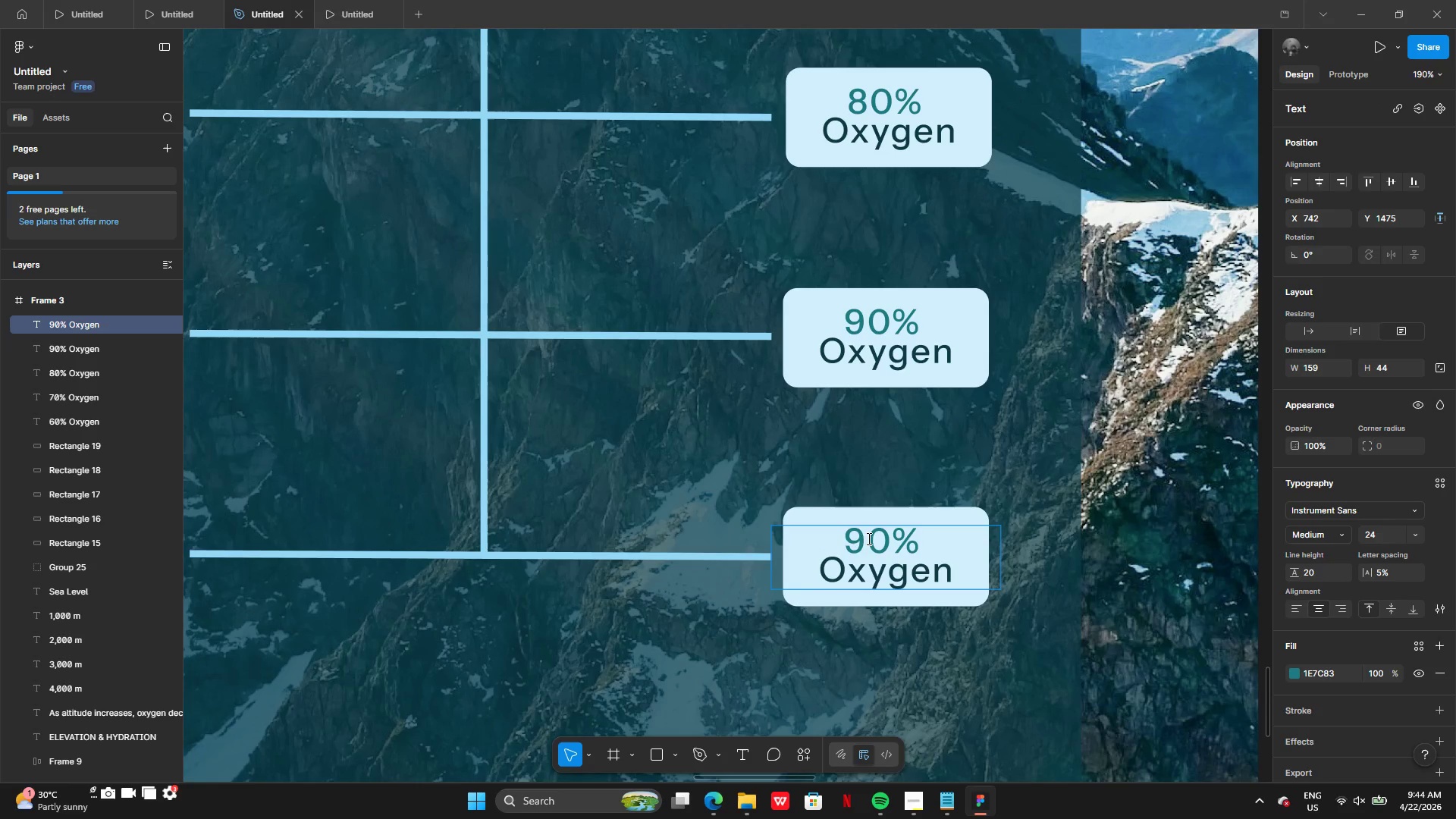 
key(Backspace)
type(10)
 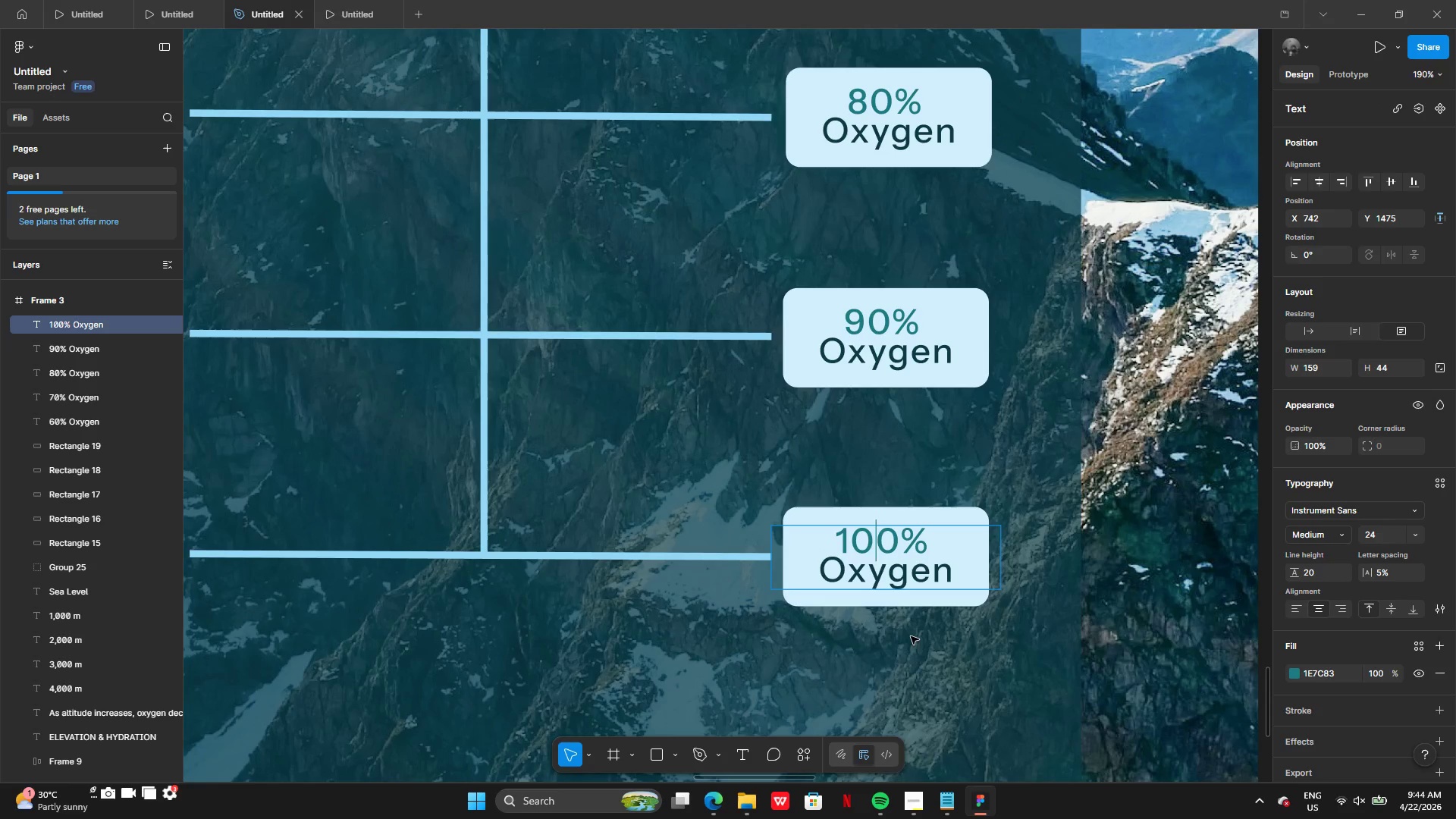 
left_click([912, 636])
 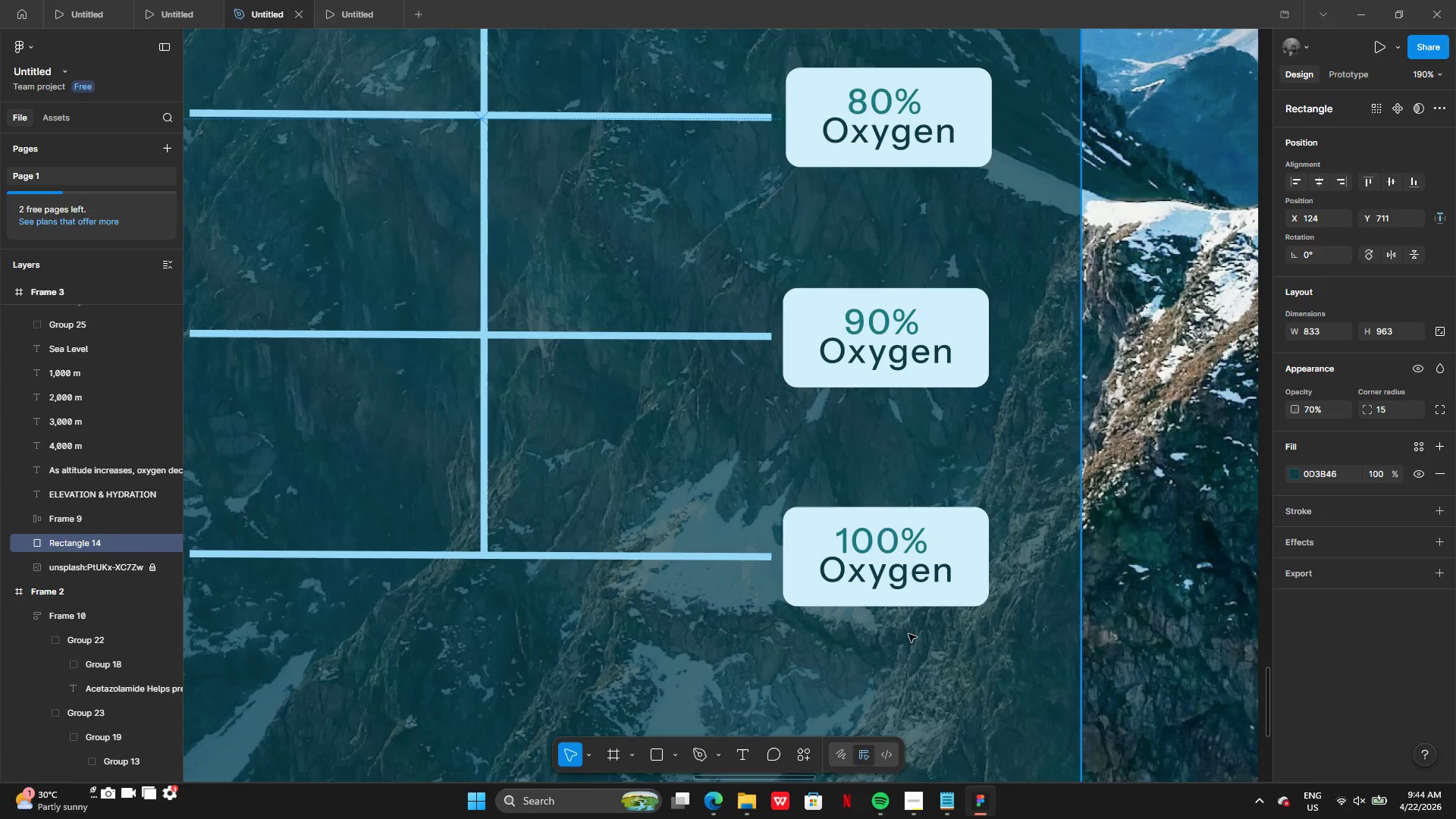 
mouse_move([908, 617])
 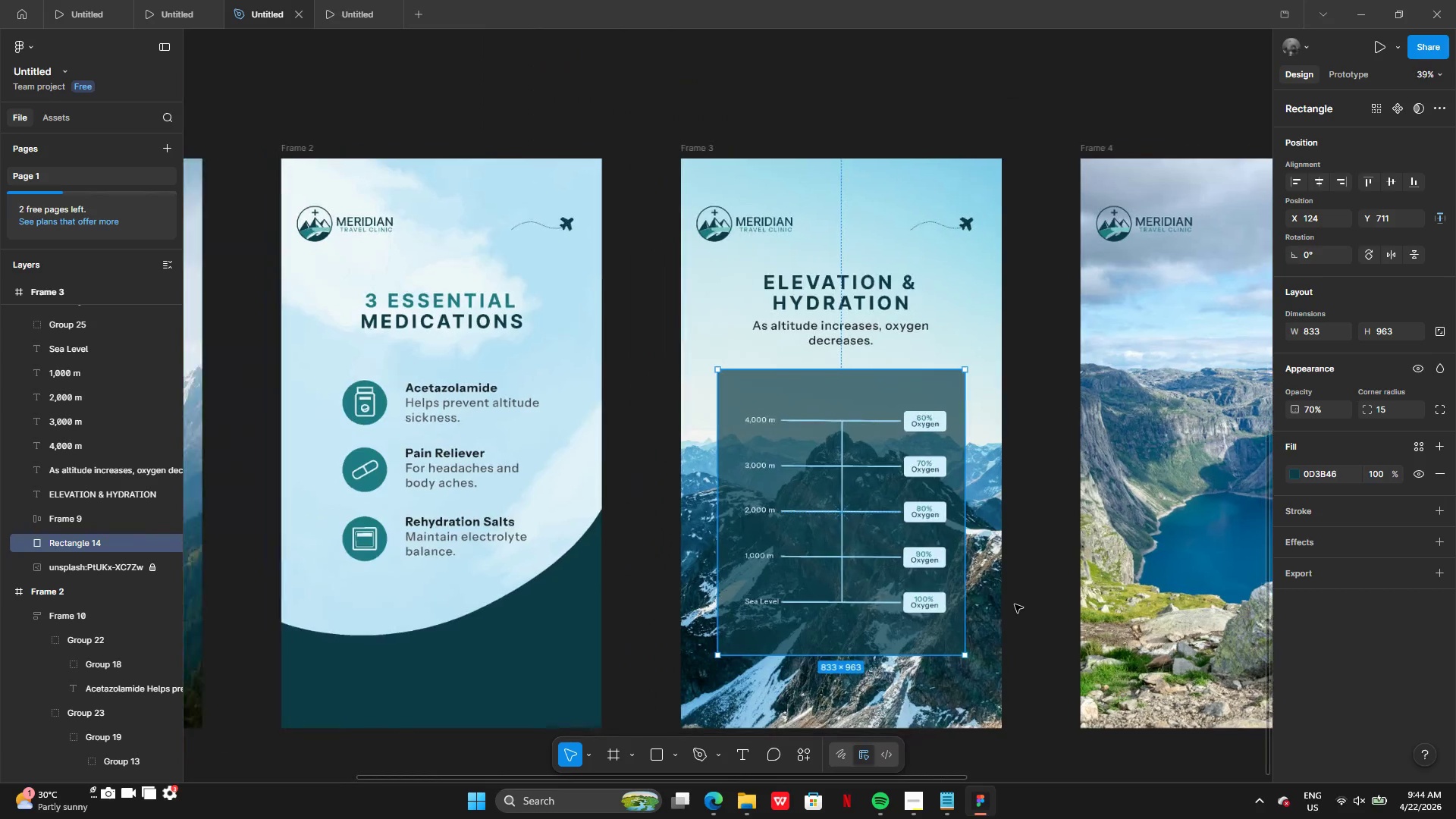 
left_click([1015, 604])
 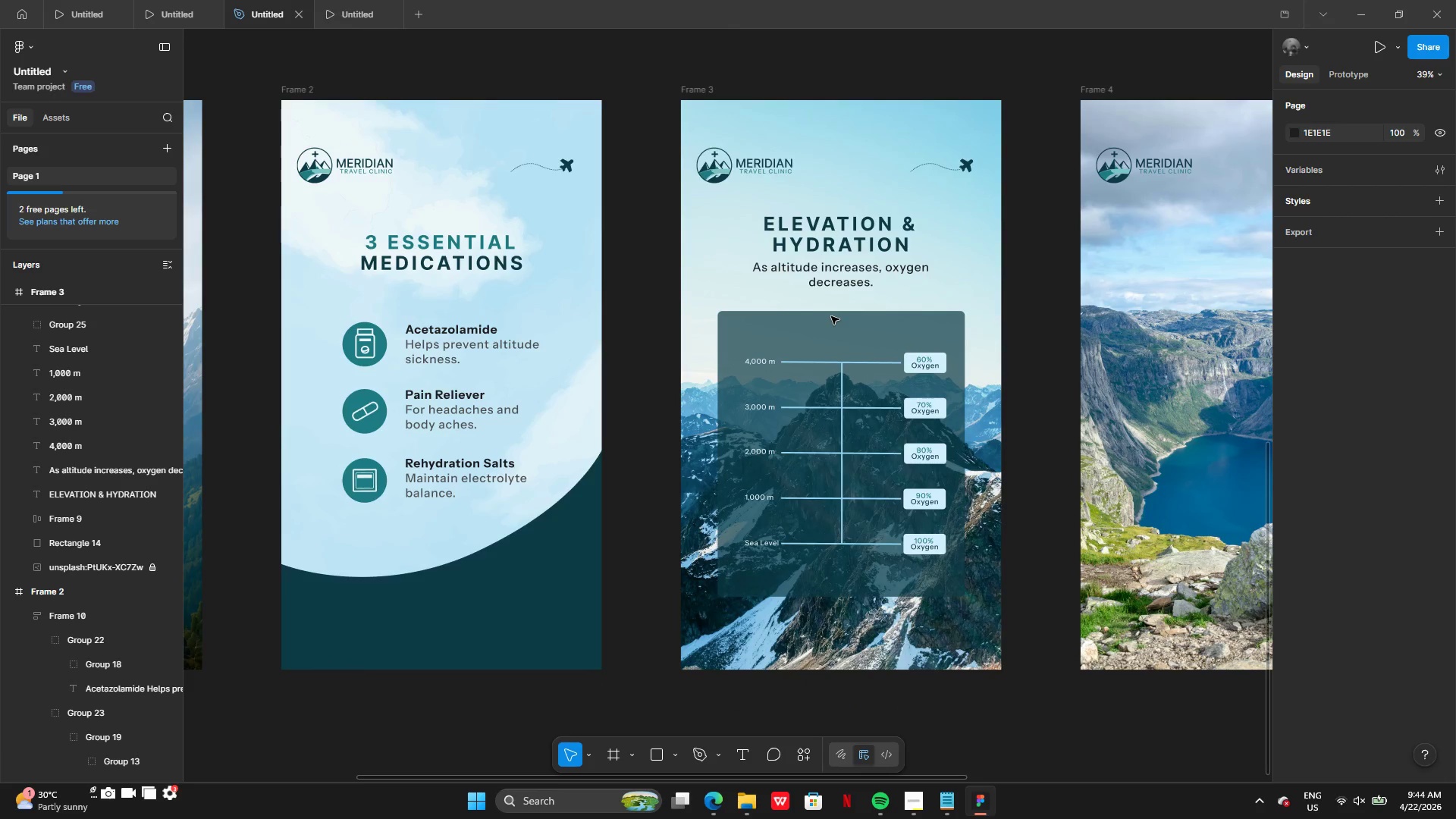 
wait(8.05)
 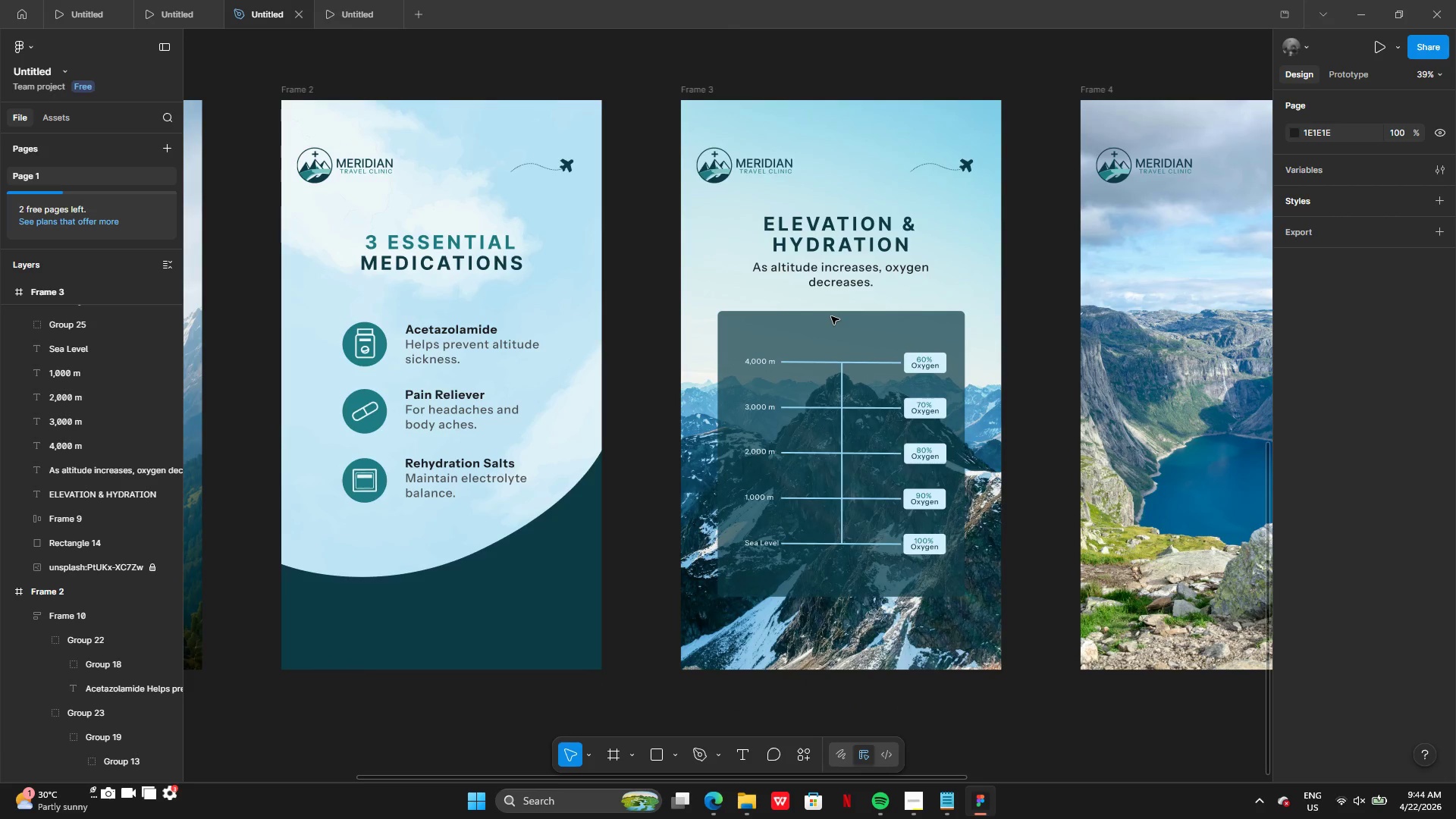 
hold_key(key=AltLeft, duration=0.39)
left_click_drag(start_coordinate=[824, 139], to_coordinate=[823, 241])
 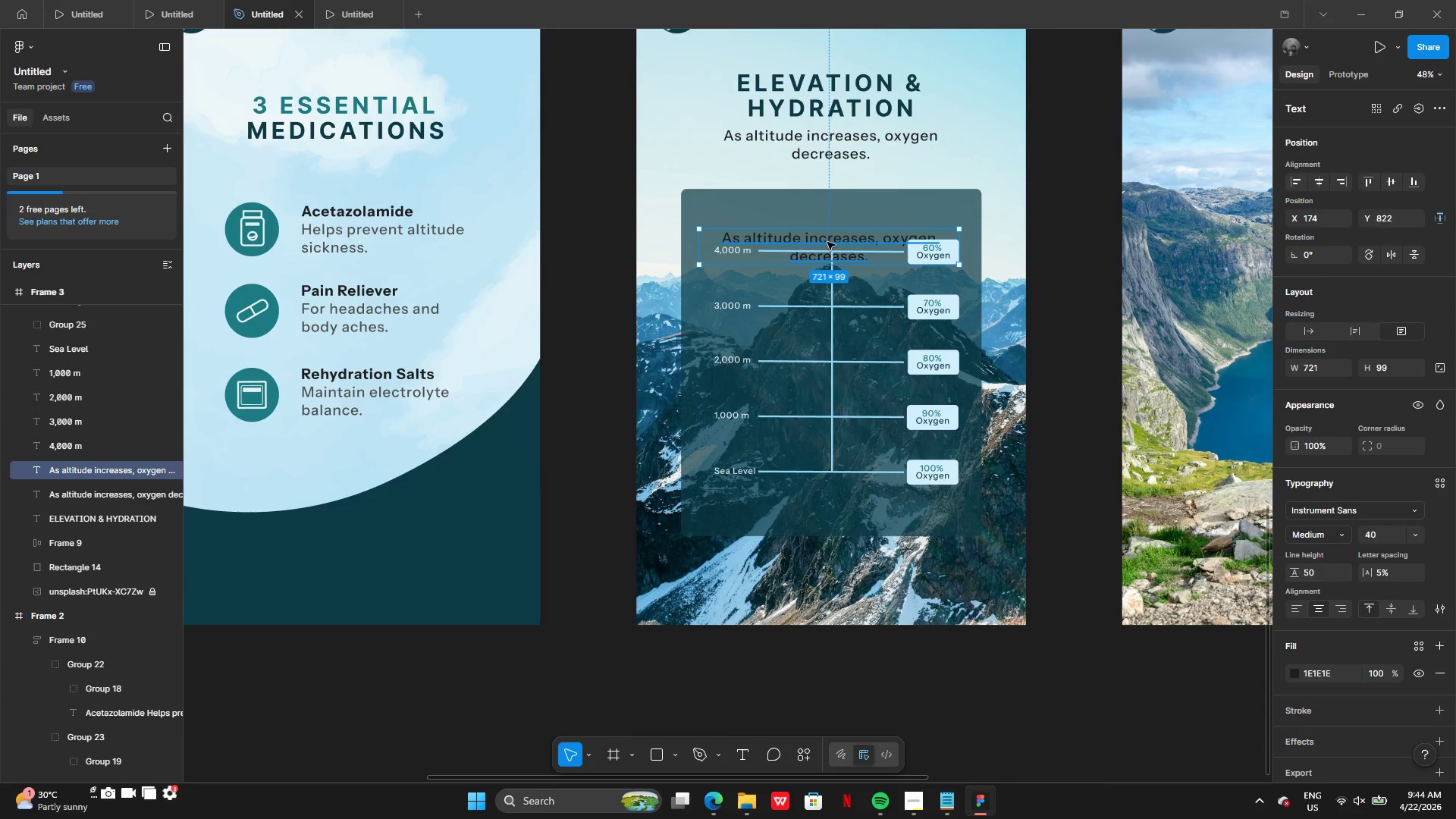 
left_click_drag(start_coordinate=[827, 242], to_coordinate=[831, 559])
 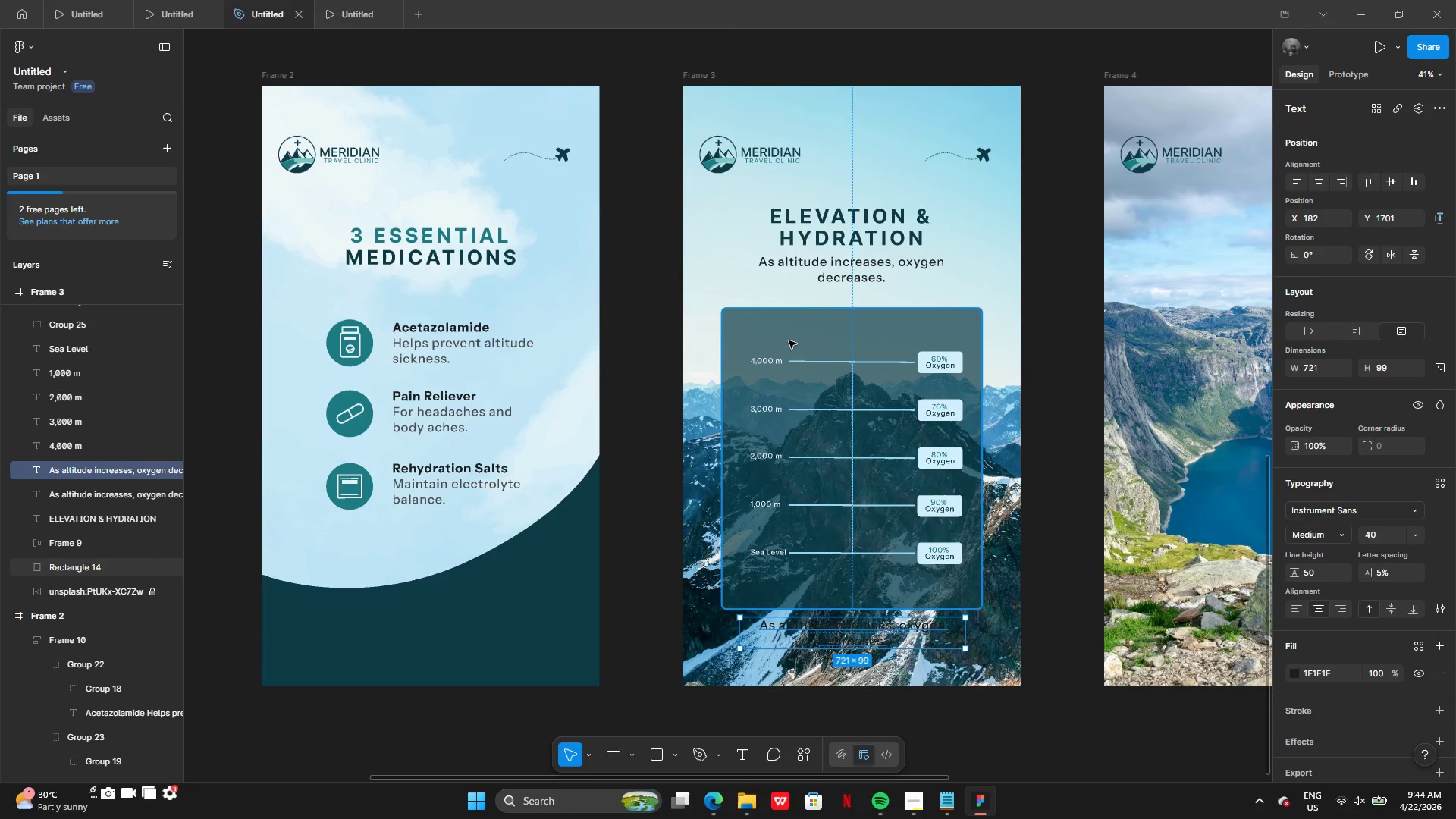 
left_click([782, 288])
 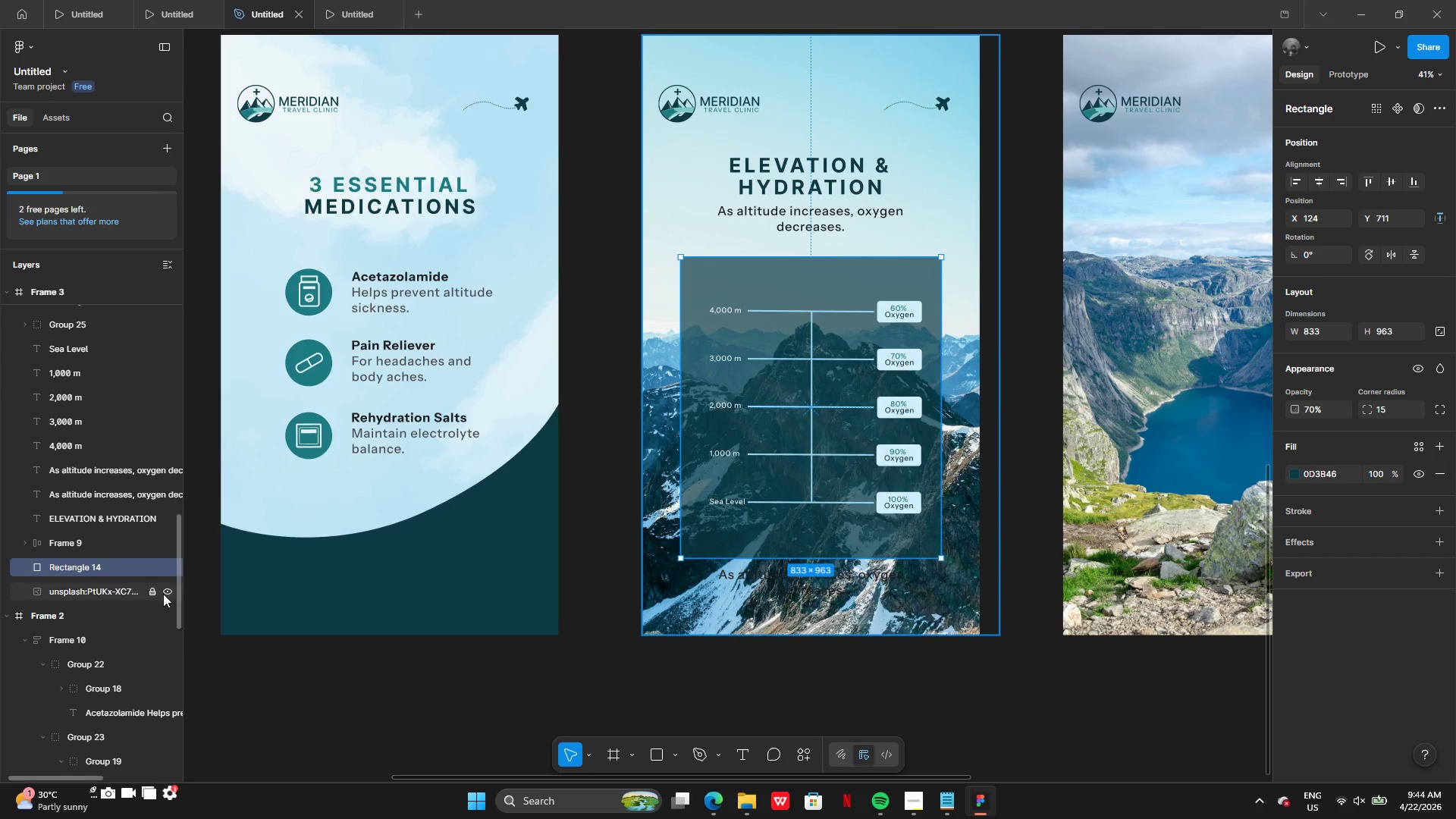 
left_click([155, 563])
 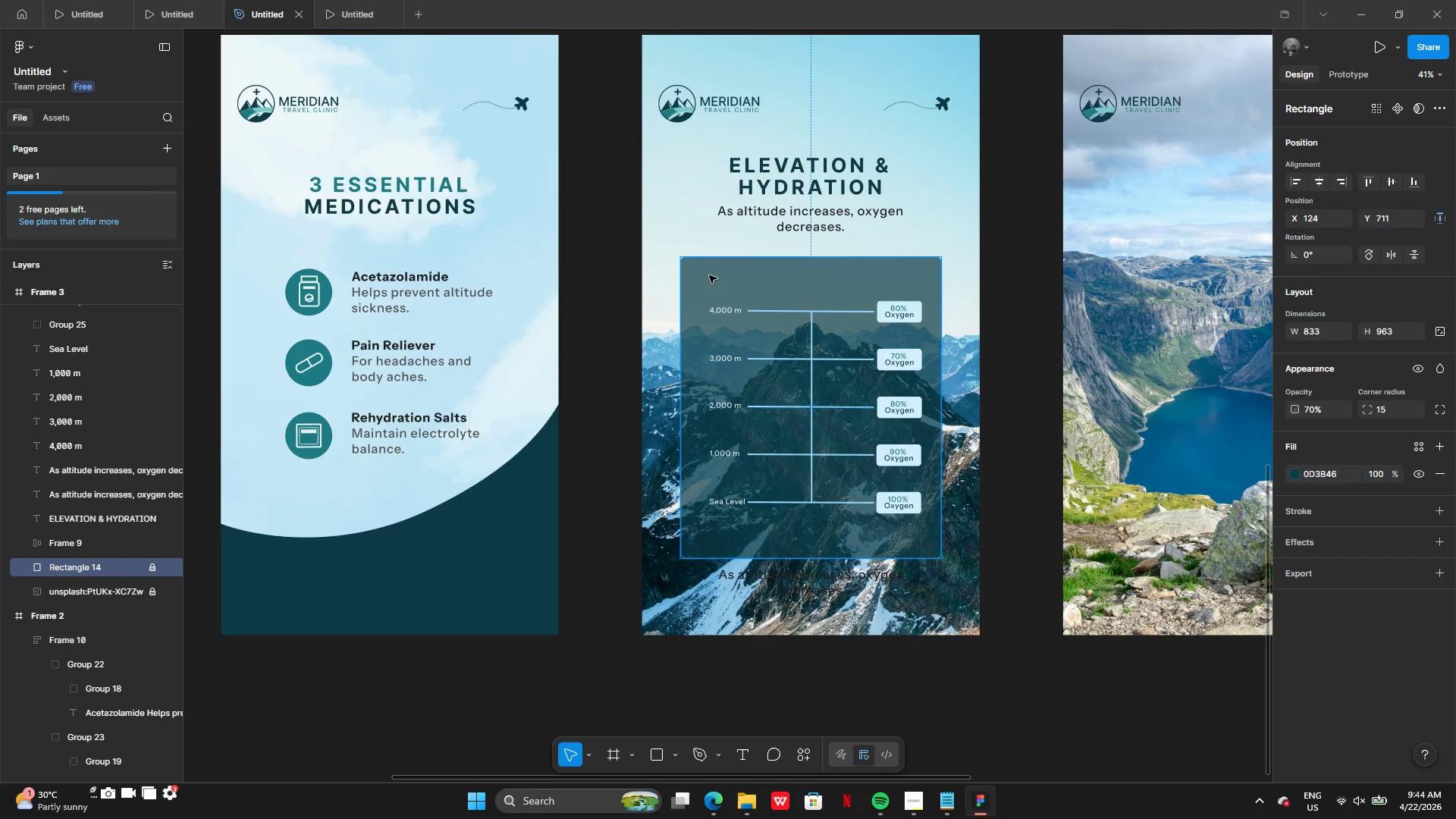 
left_click([707, 277])
 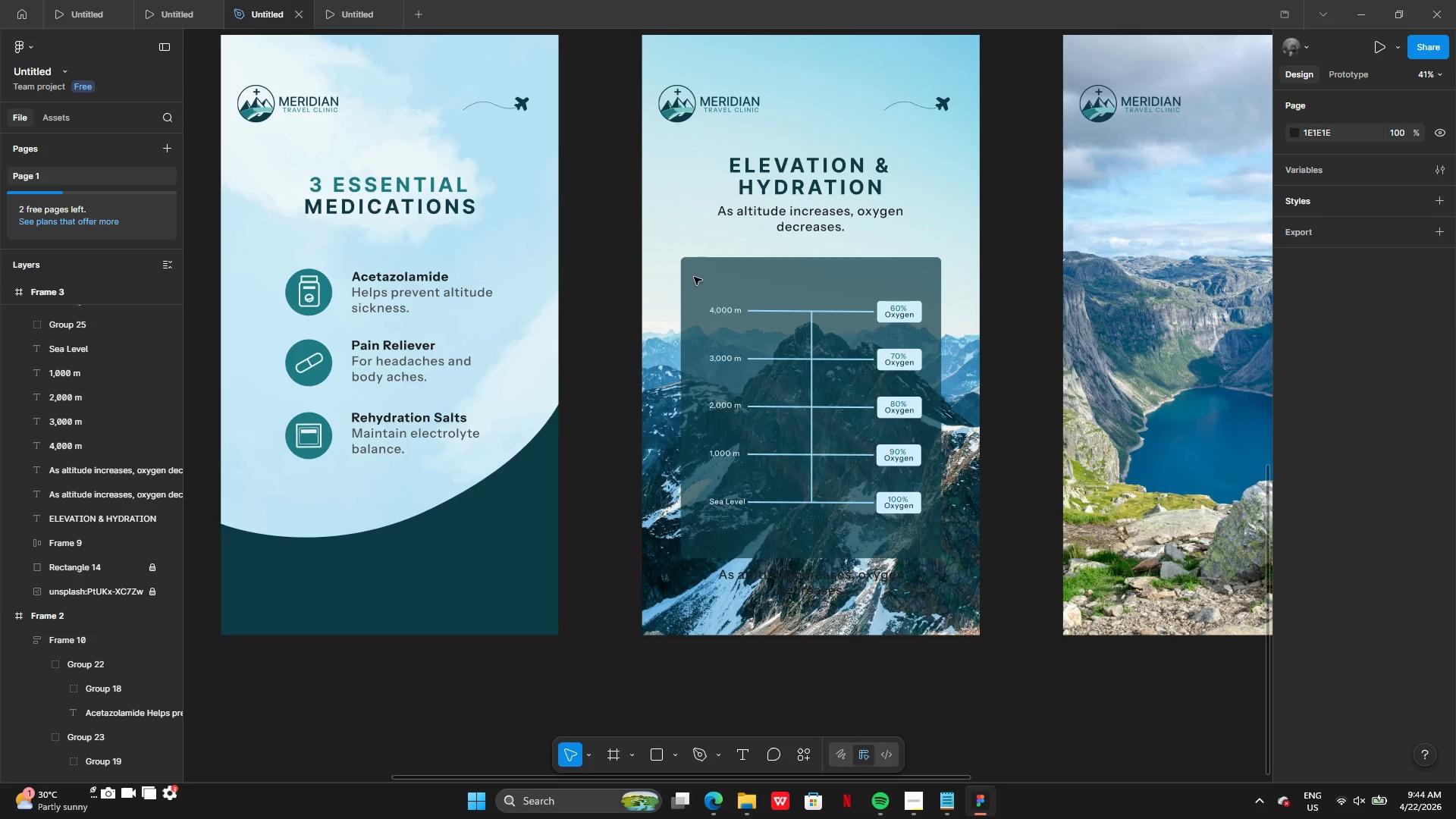 
left_click_drag(start_coordinate=[694, 277], to_coordinate=[923, 531])
 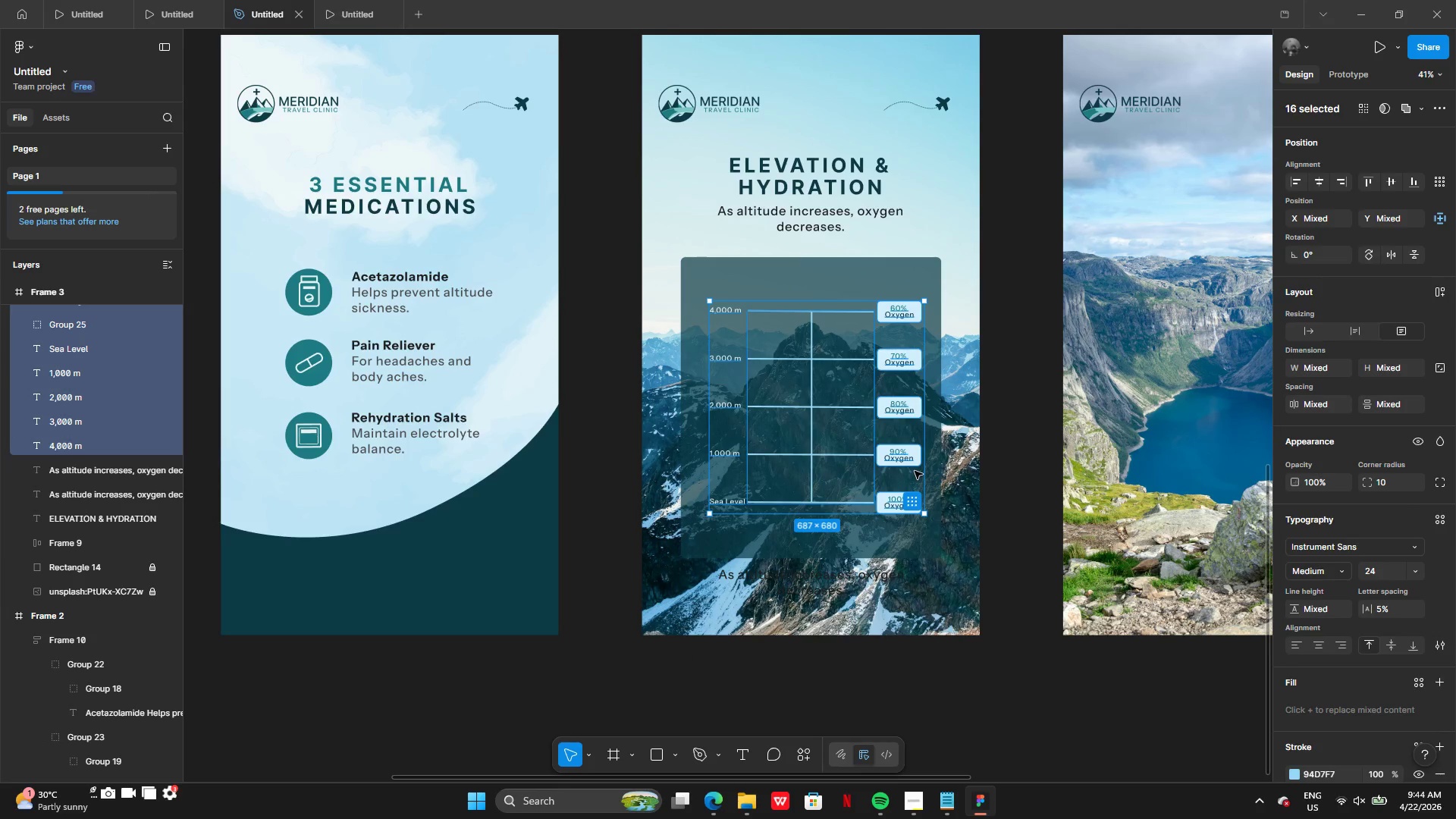 
key(Control+Shift+ShiftLeft)
 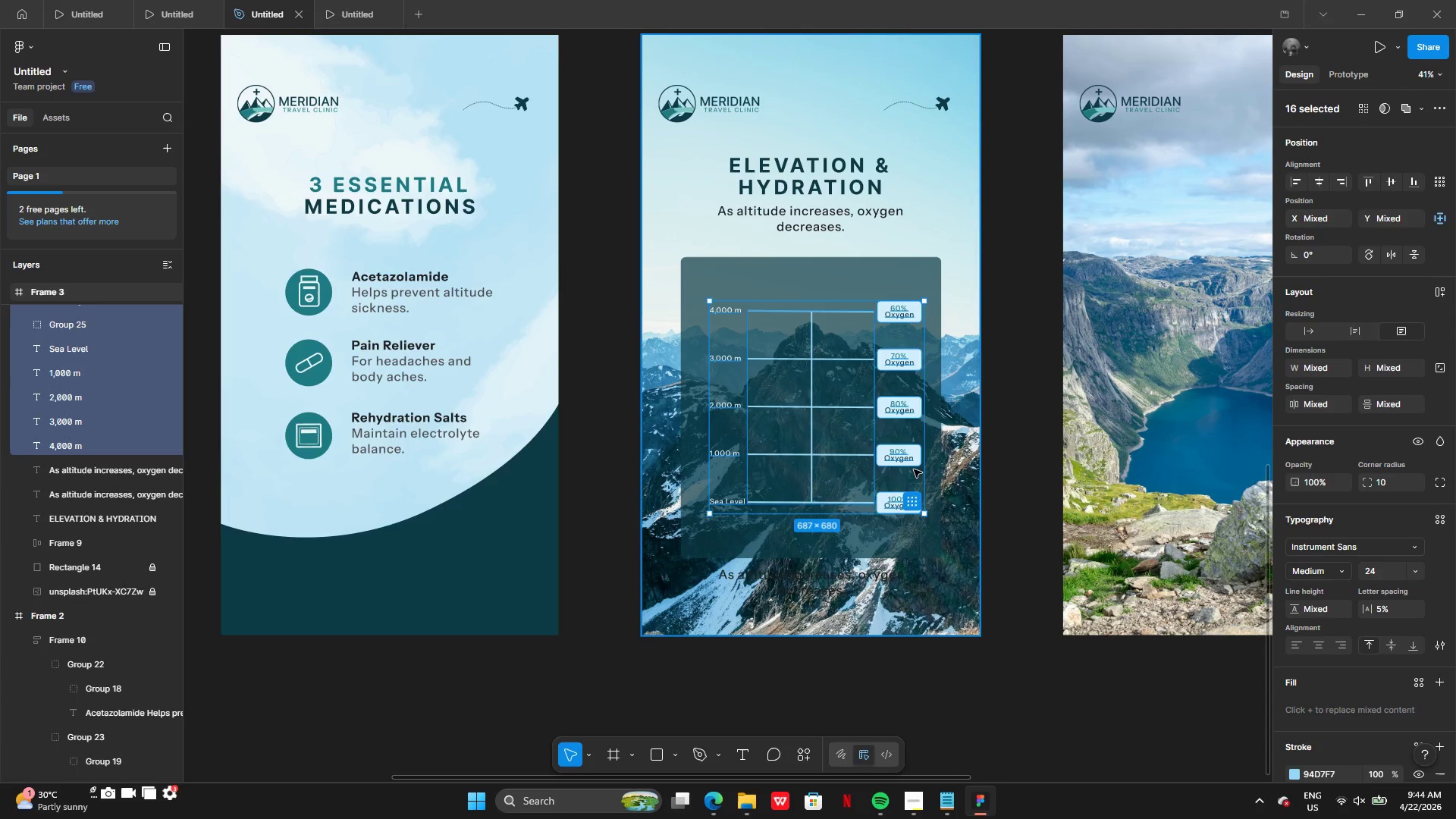 
key(Control+Shift+G)
 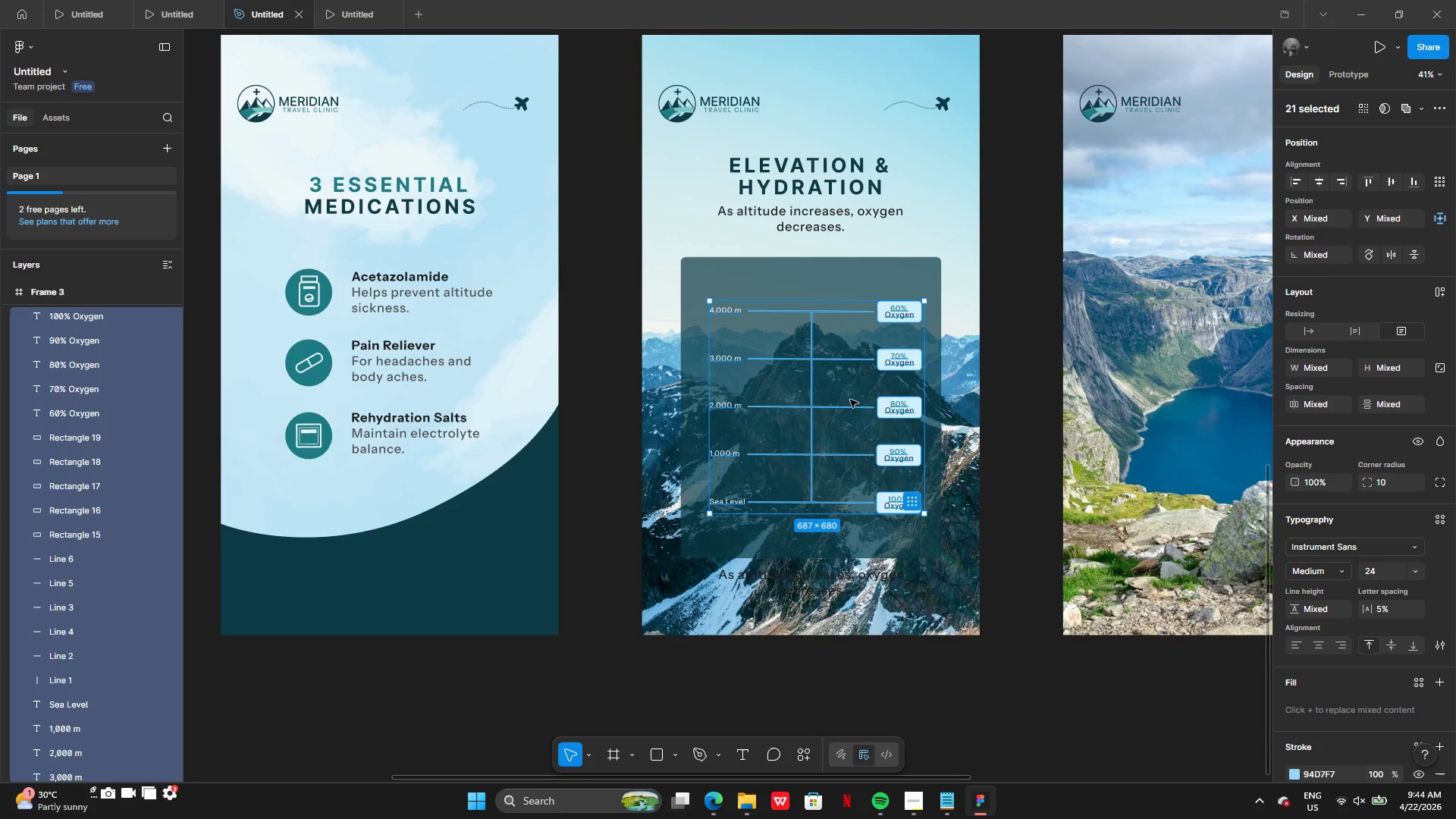 
left_click([706, 257])
 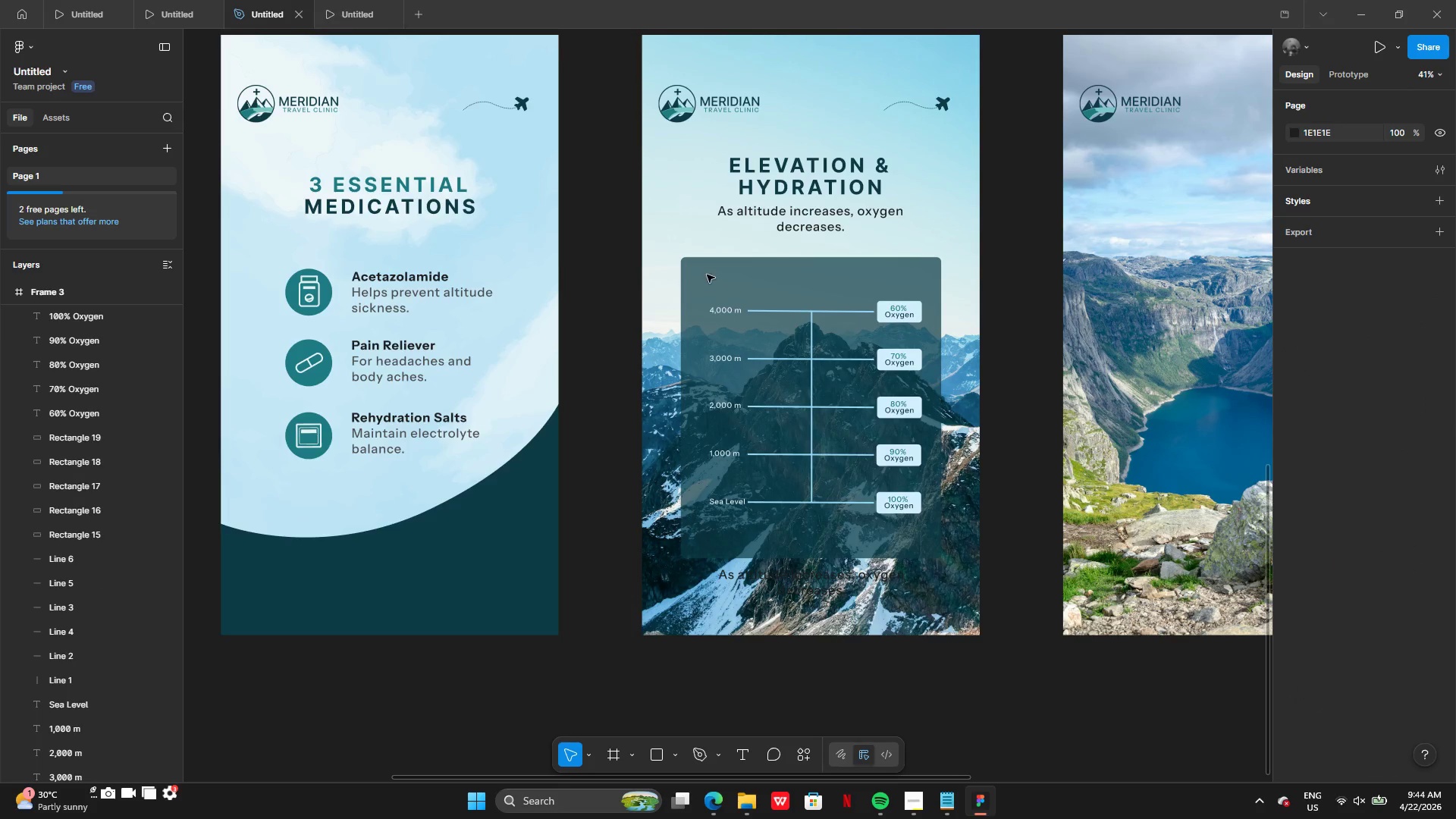 
left_click([706, 275])
 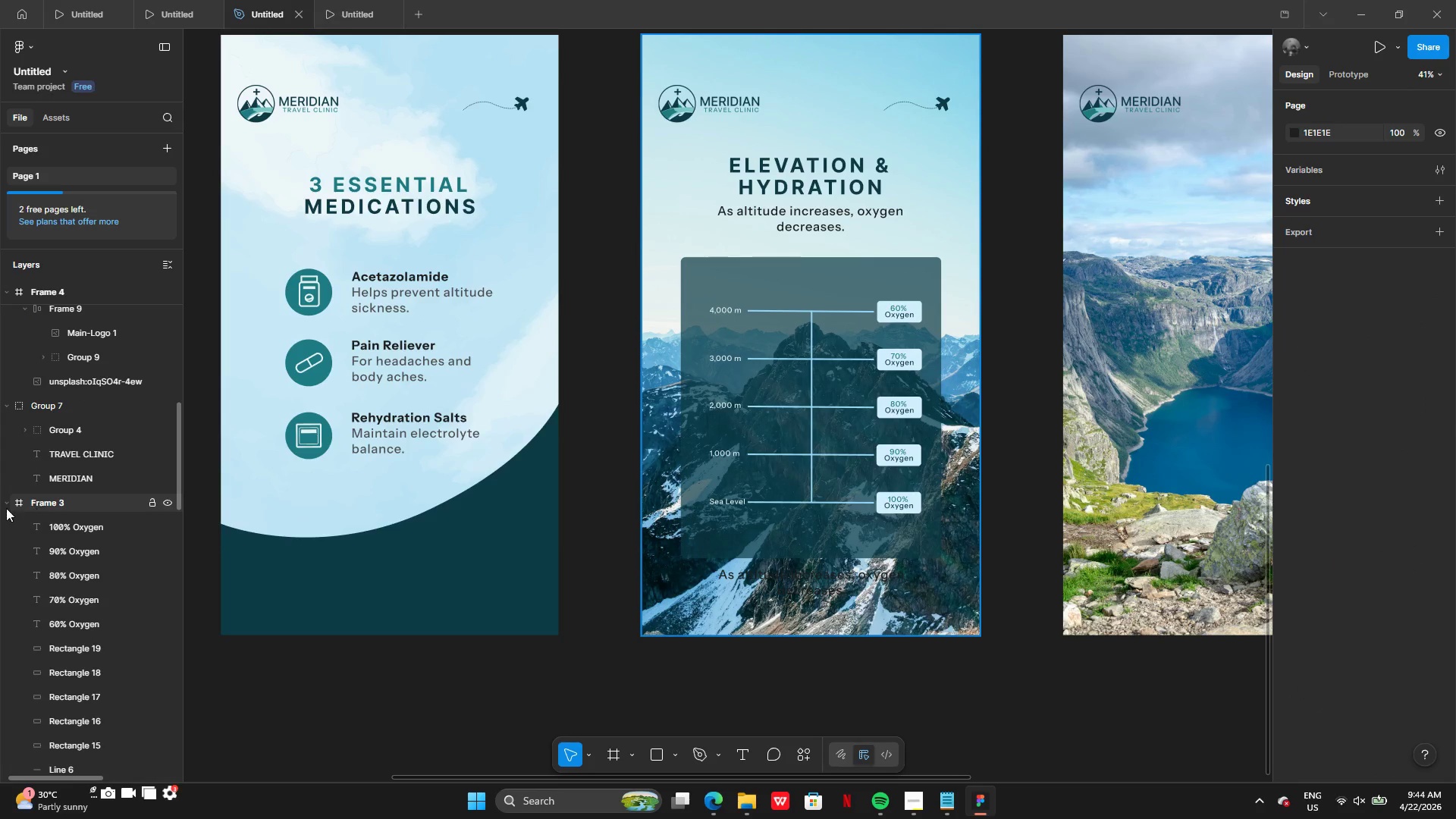 
left_click([6, 504])
 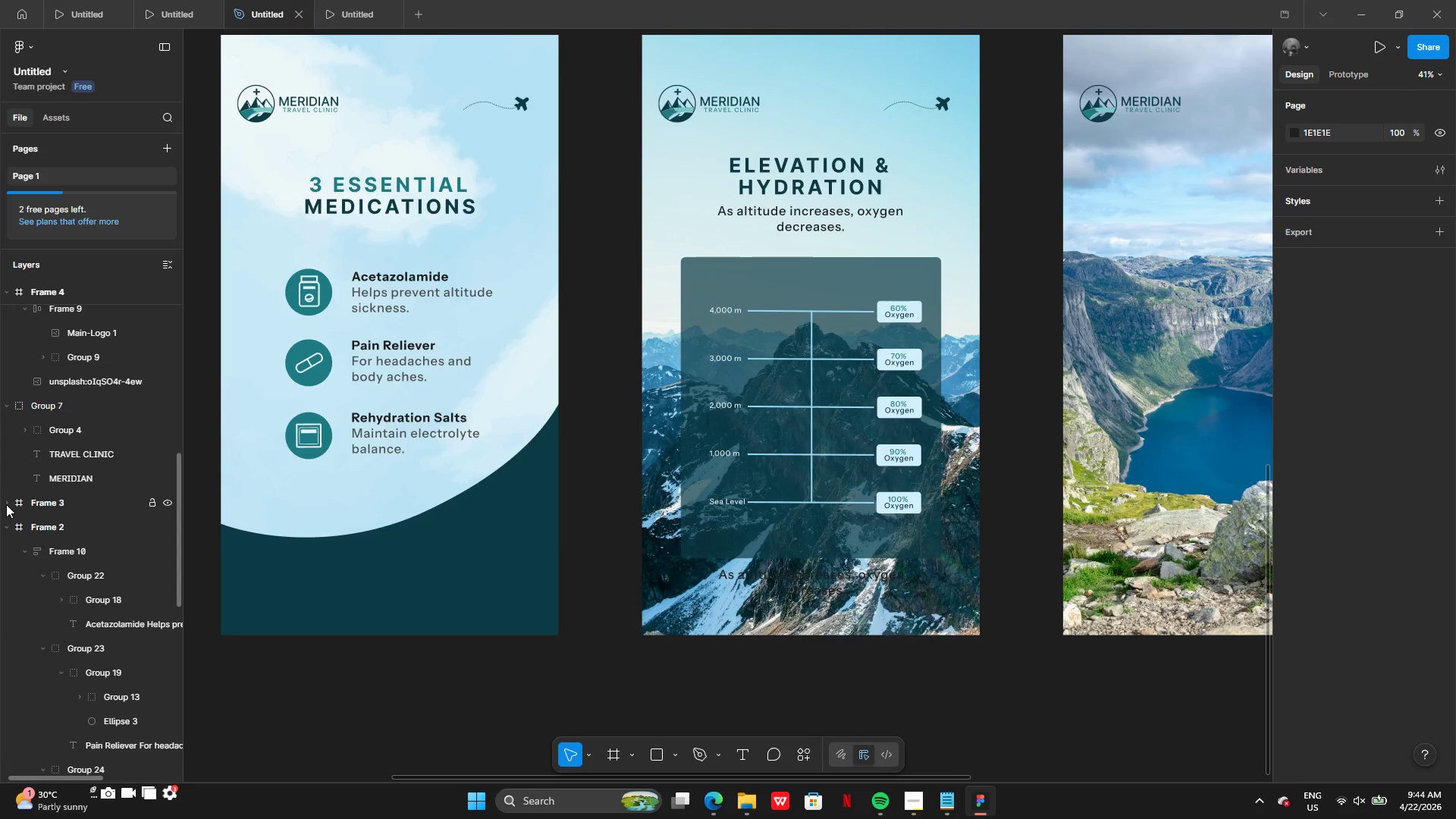 
left_click([6, 504])
 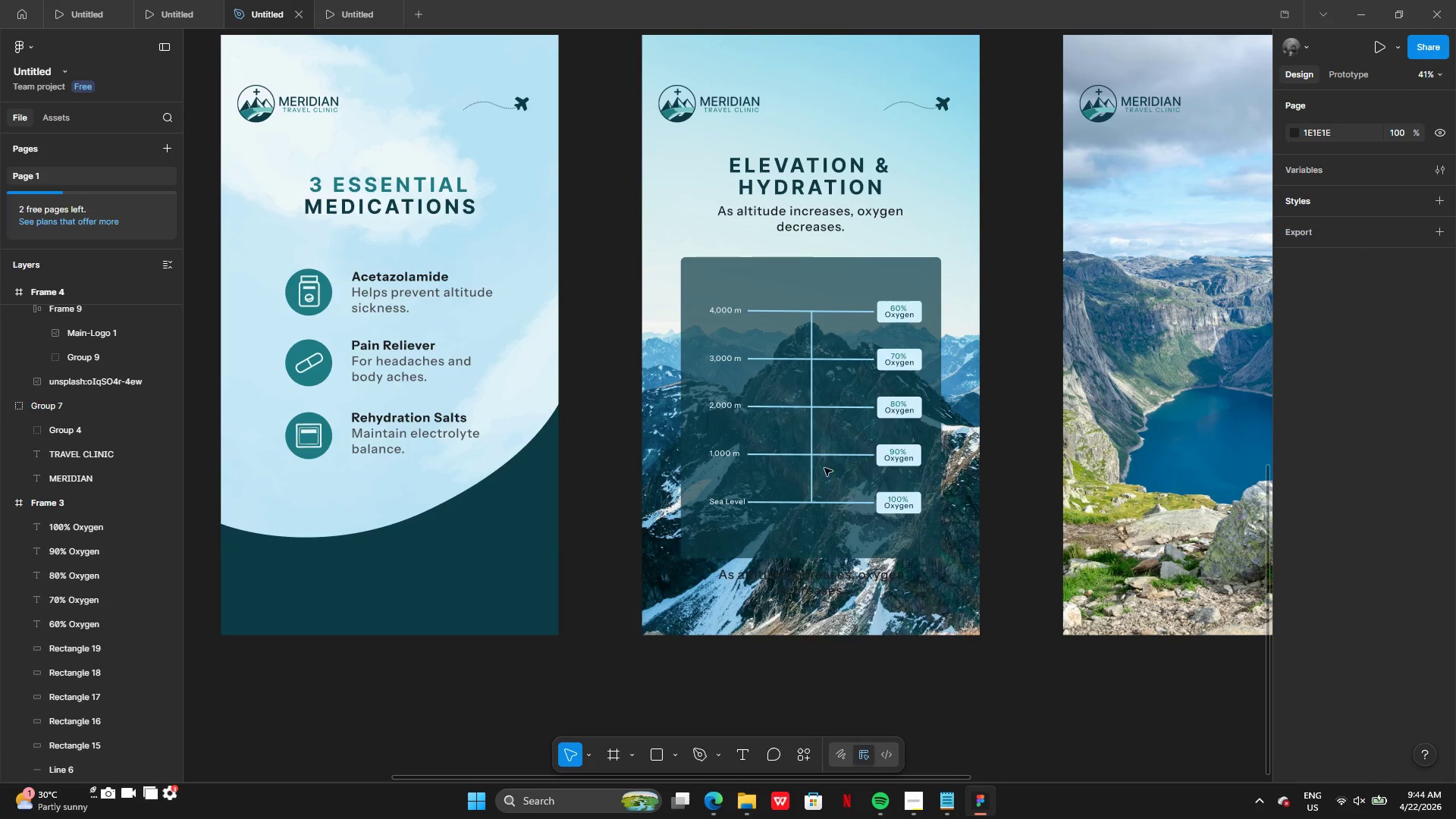 
left_click([834, 456])
 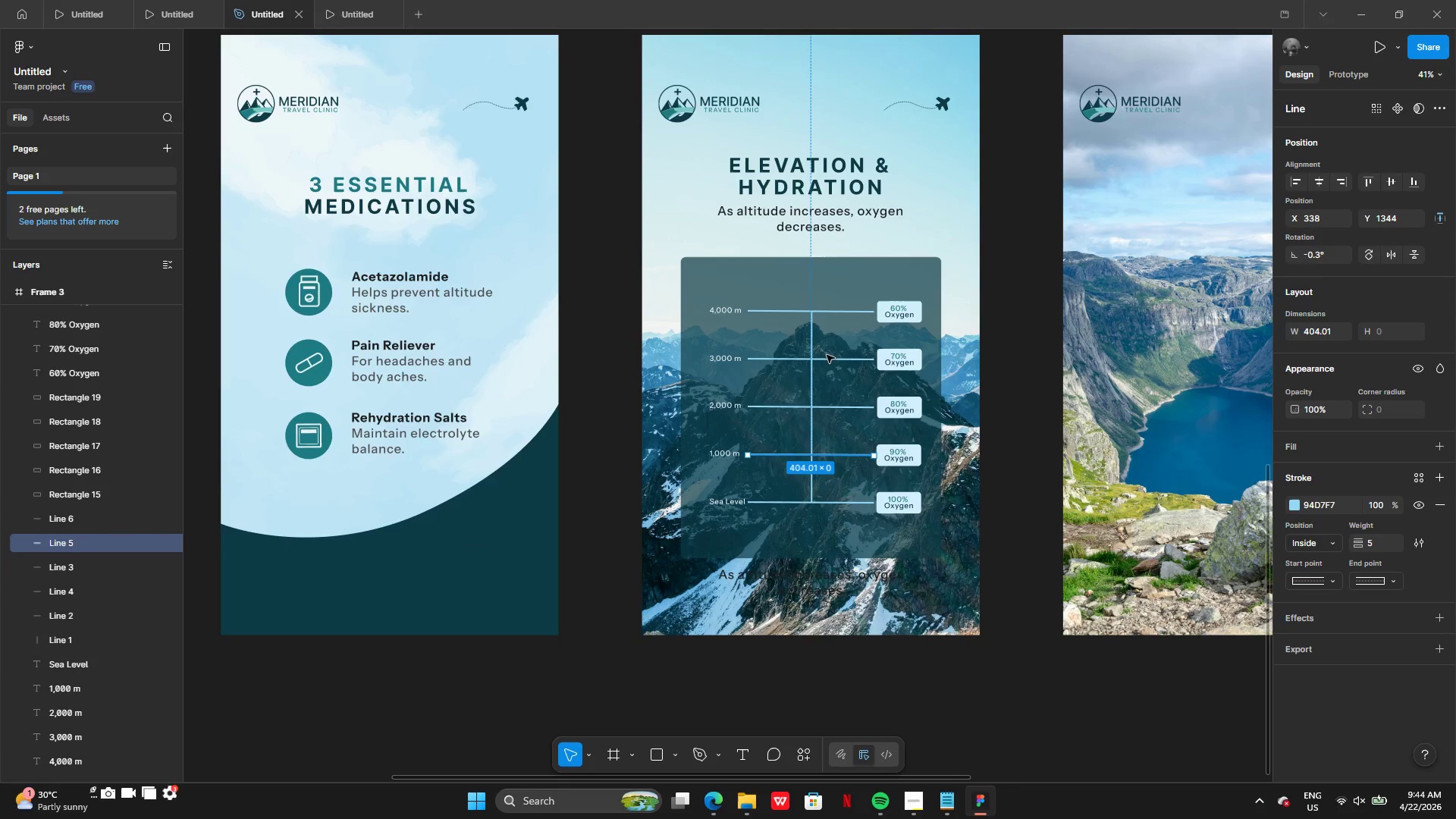 
left_click([822, 312])
 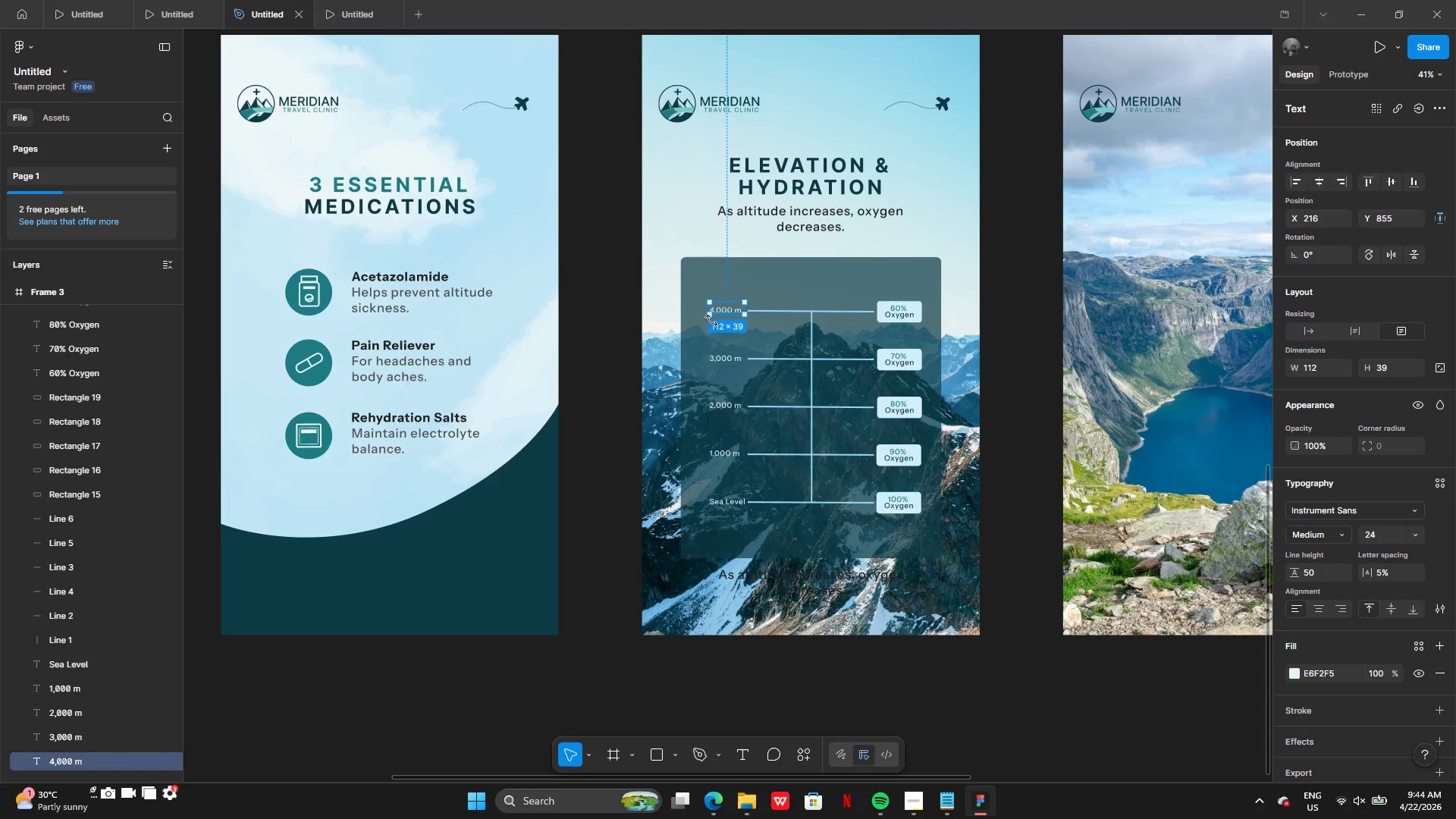 
key(Control+Z)
 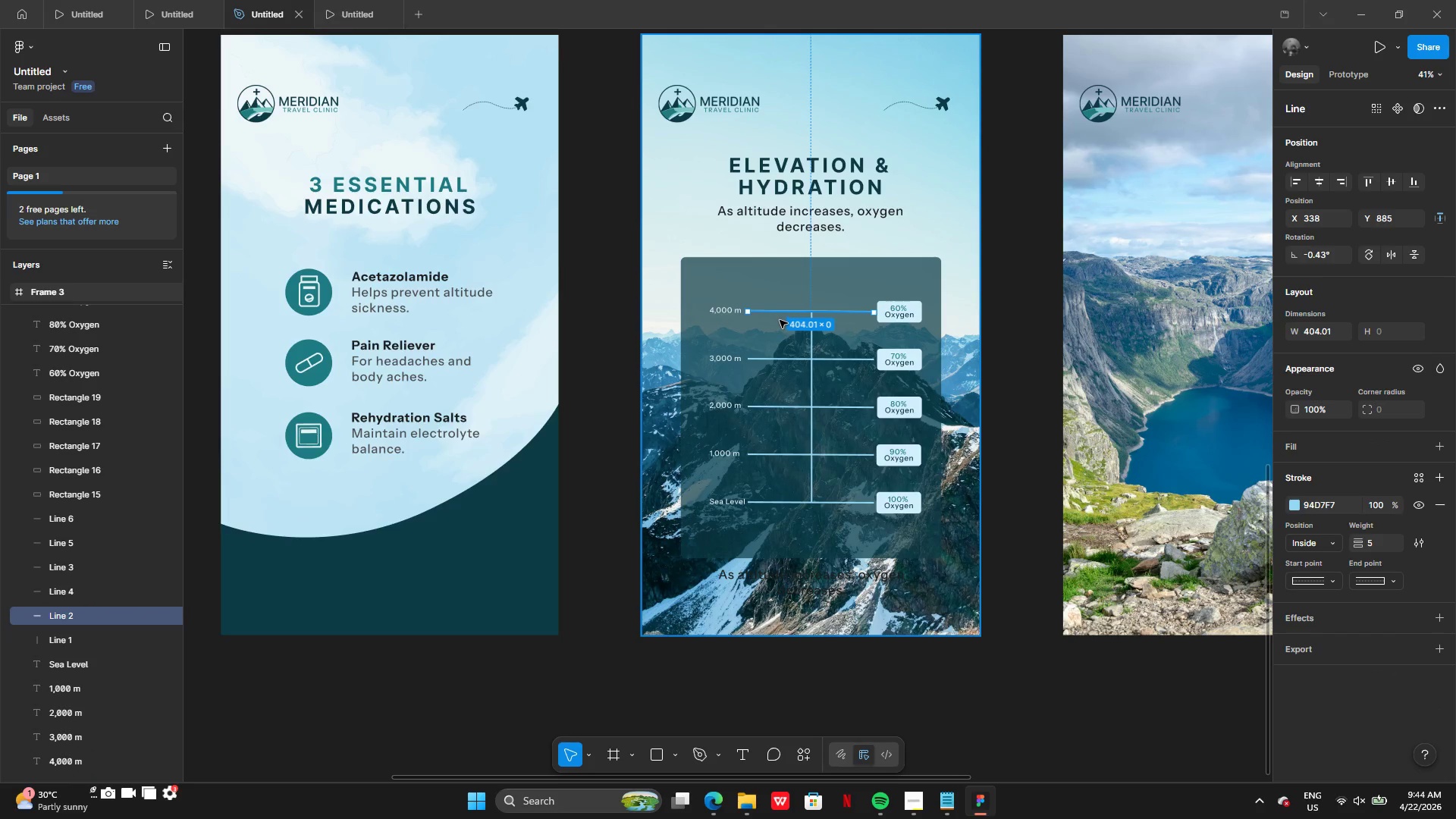 
key(Control+Z)
 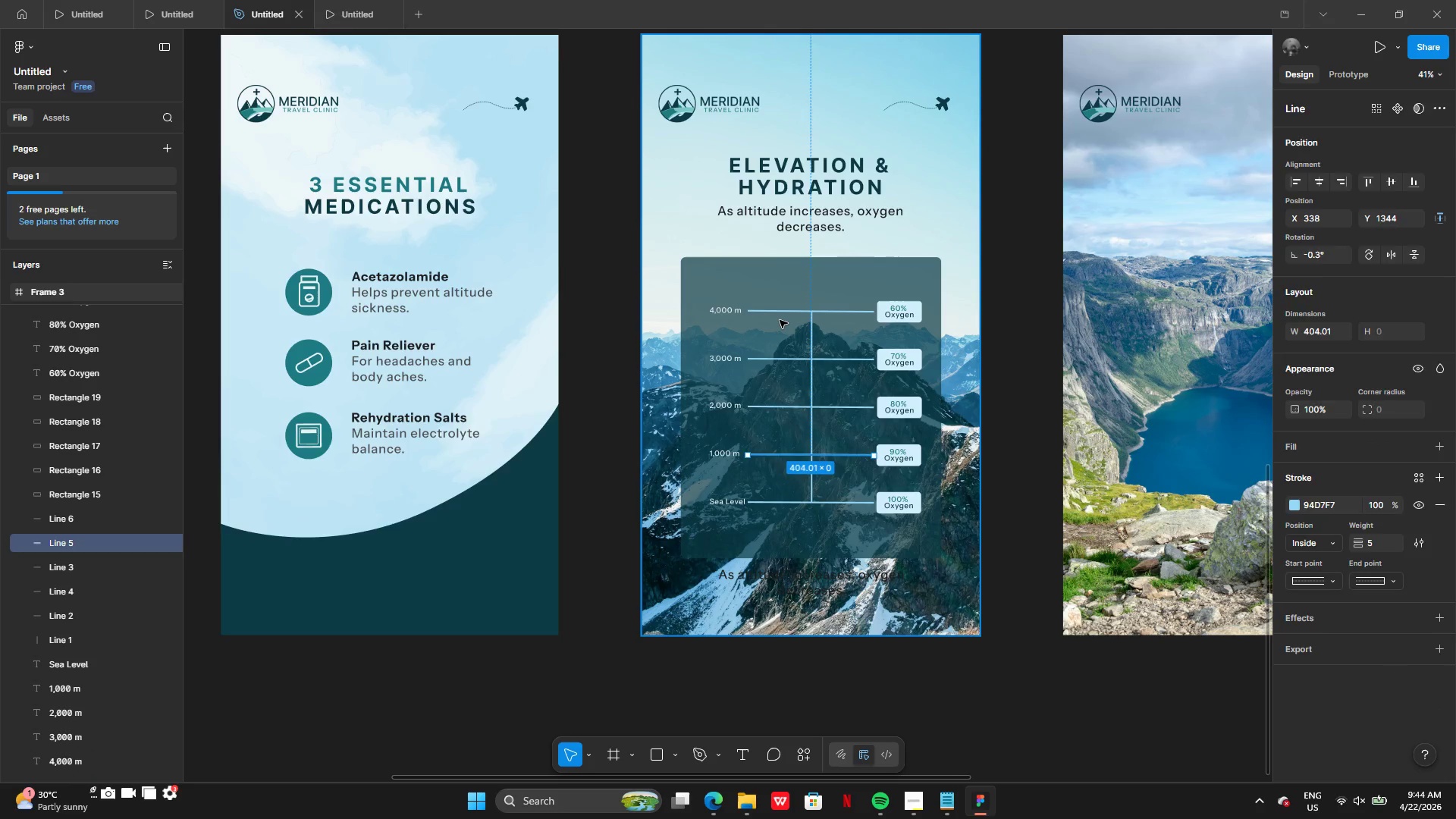 
key(Control+Z)
 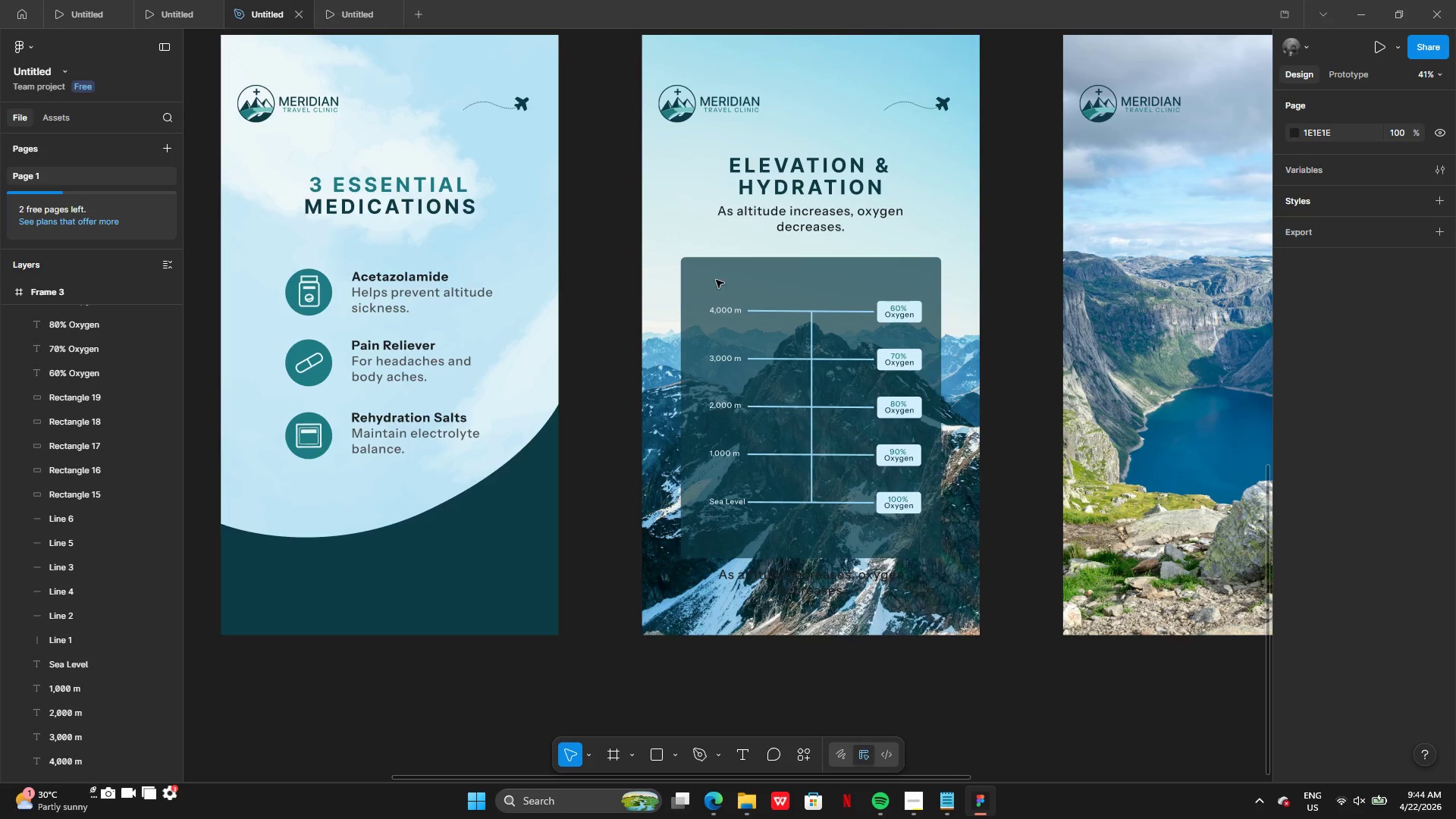 
left_click_drag(start_coordinate=[691, 275], to_coordinate=[912, 538])
 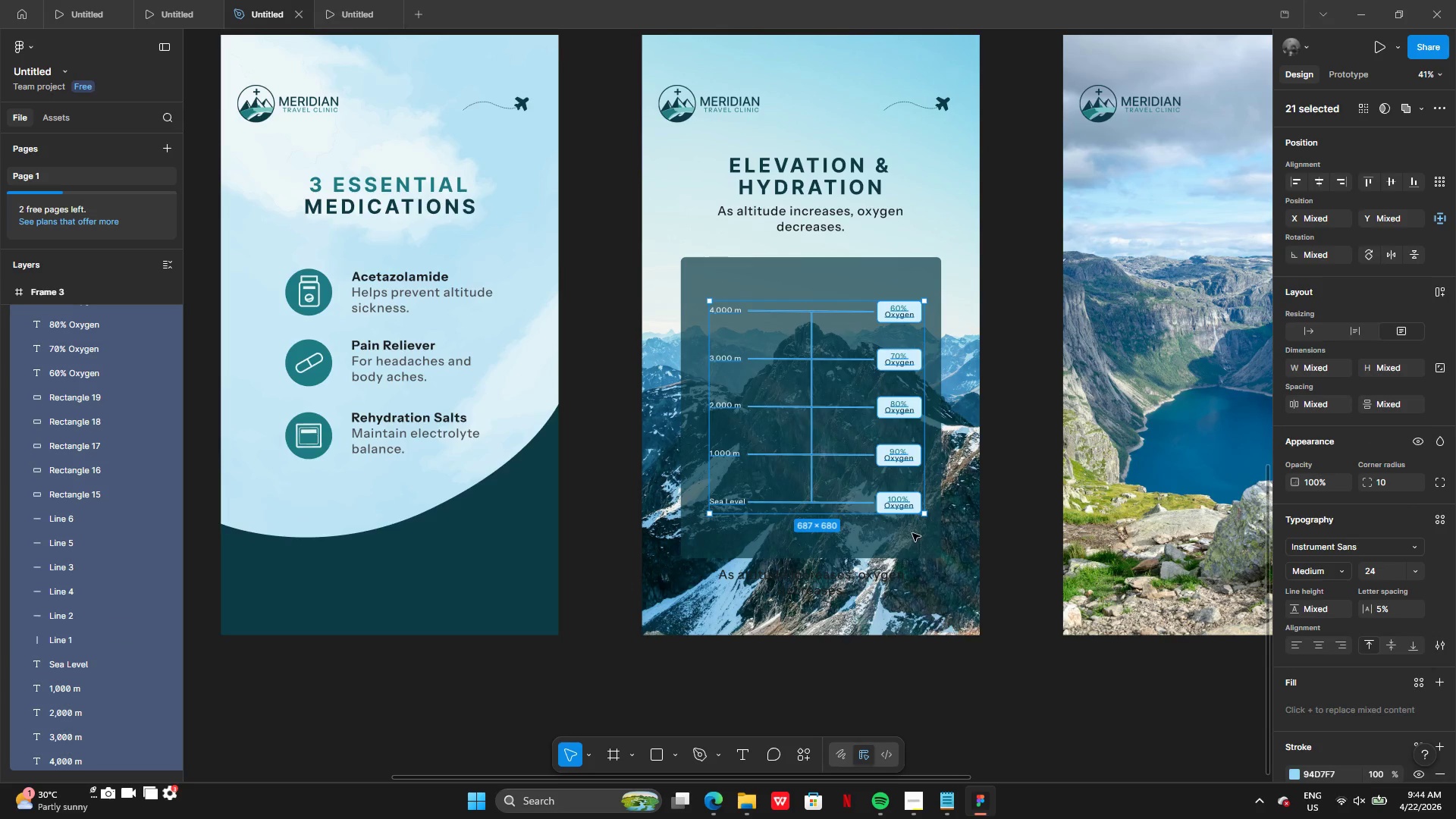 
key(Control+G)
 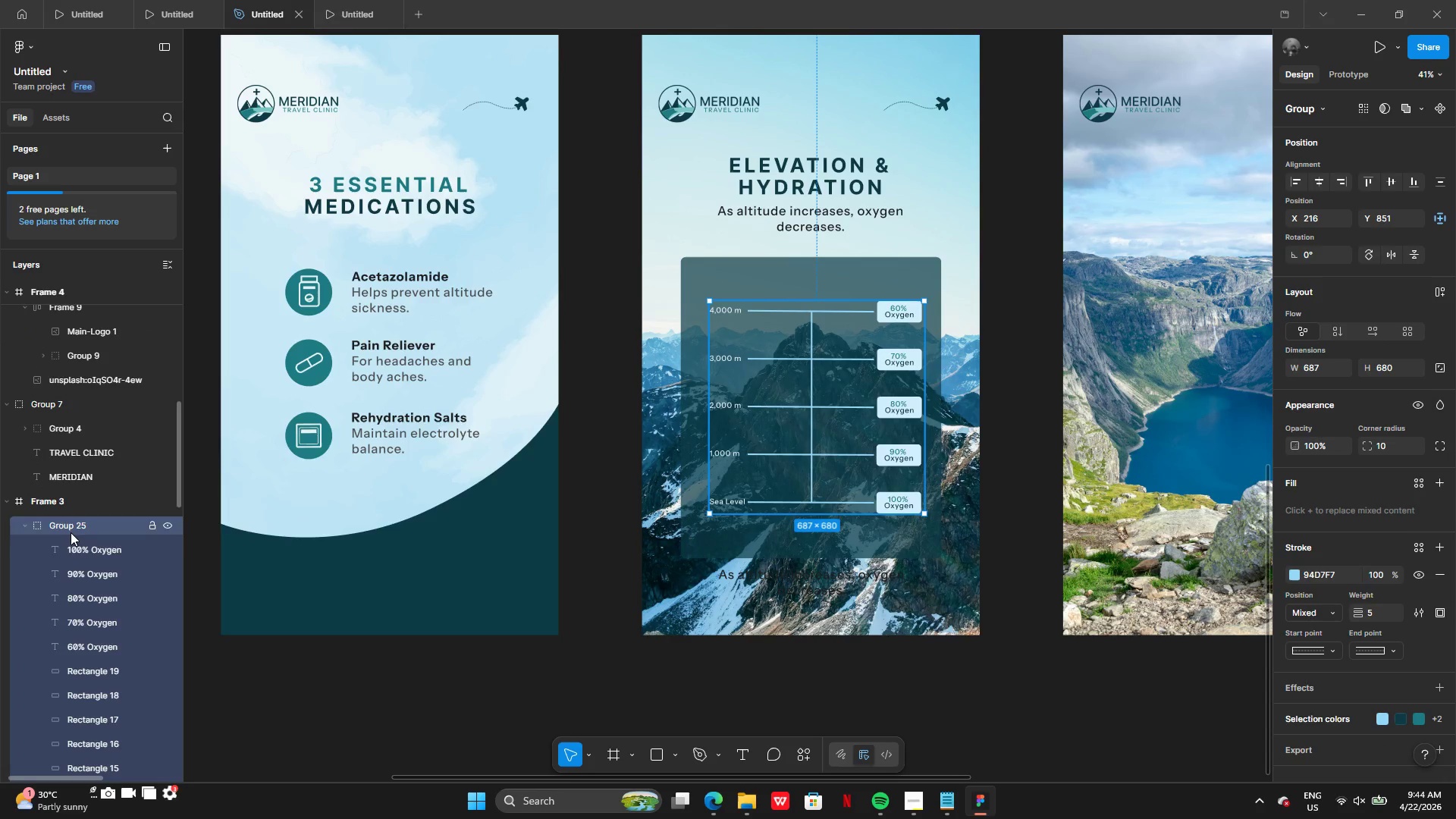 
left_click([31, 526])
 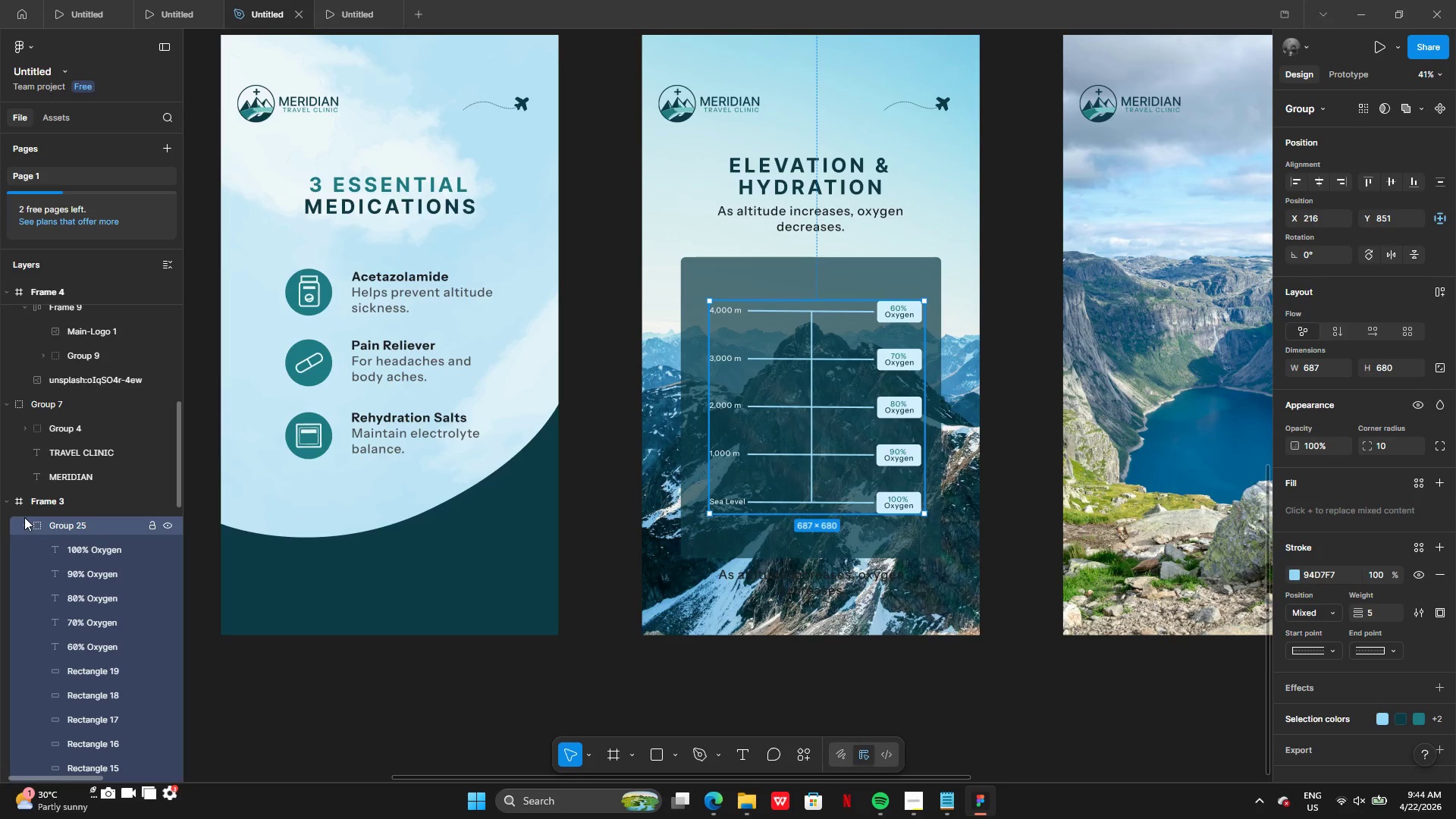 
left_click([24, 524])
 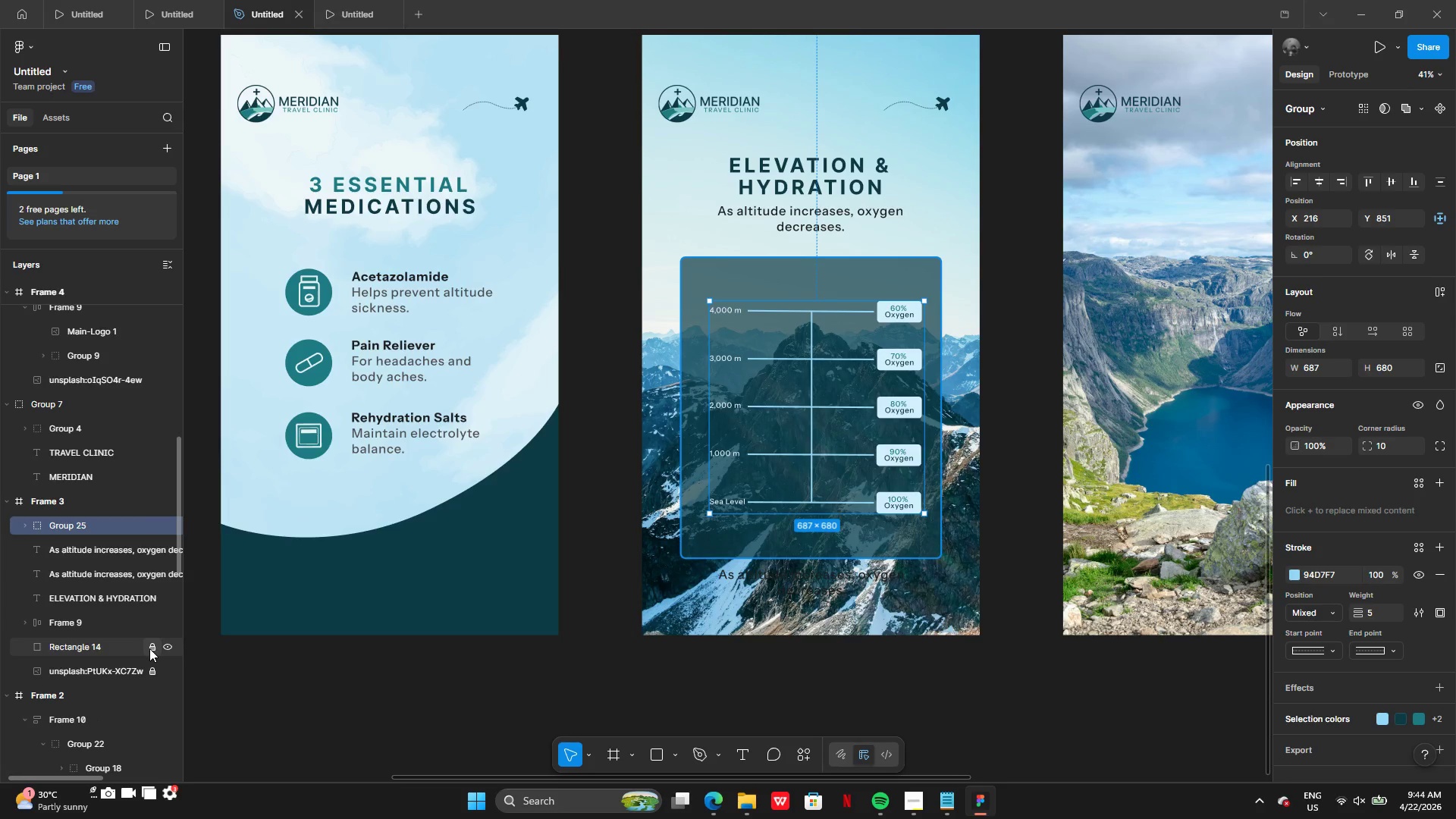 
left_click([155, 648])
 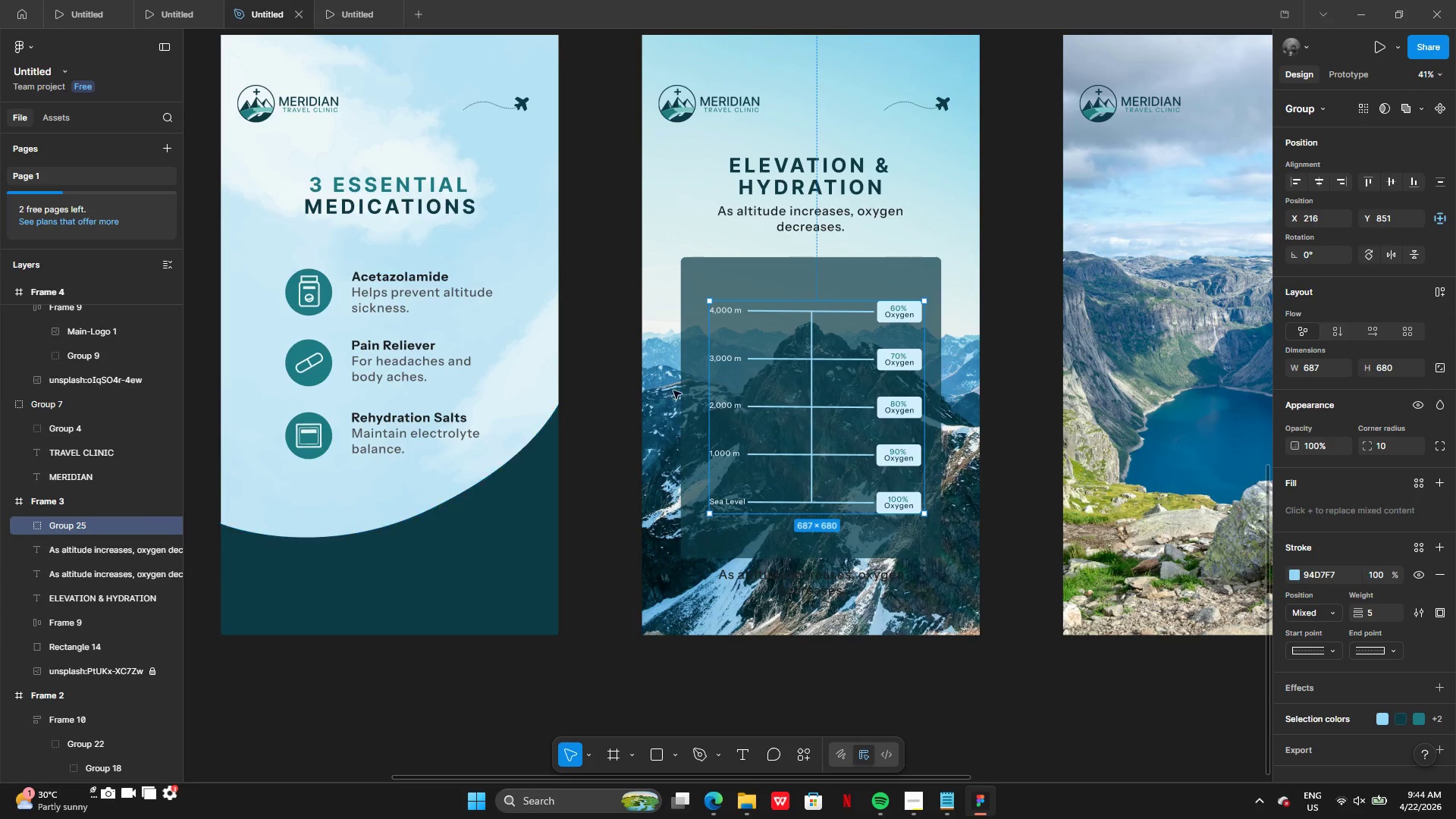 
hold_key(key=ShiftLeft, duration=0.95)
left_click([706, 278])
 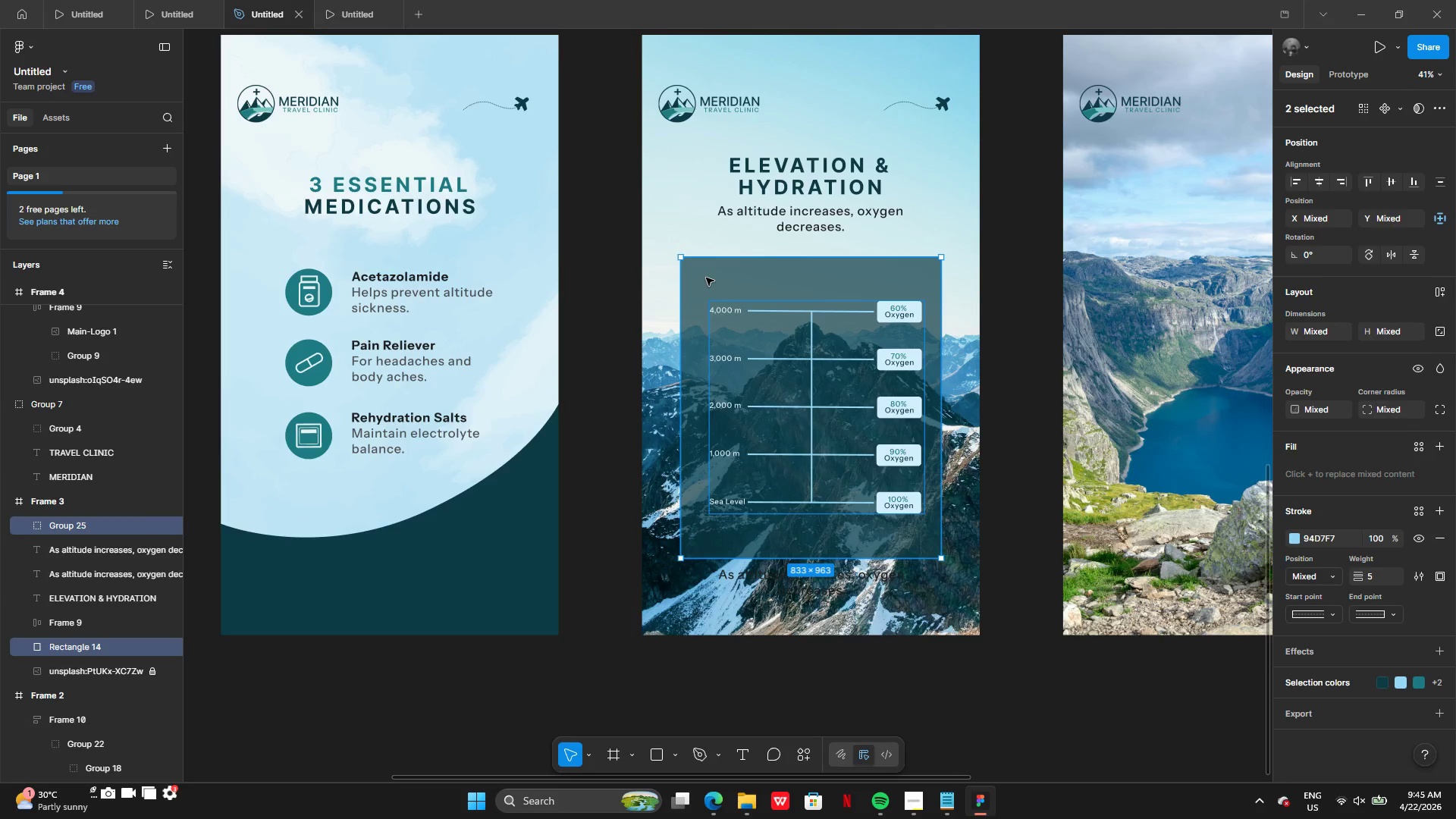 
hold_key(key=ControlLeft, duration=0.55)
 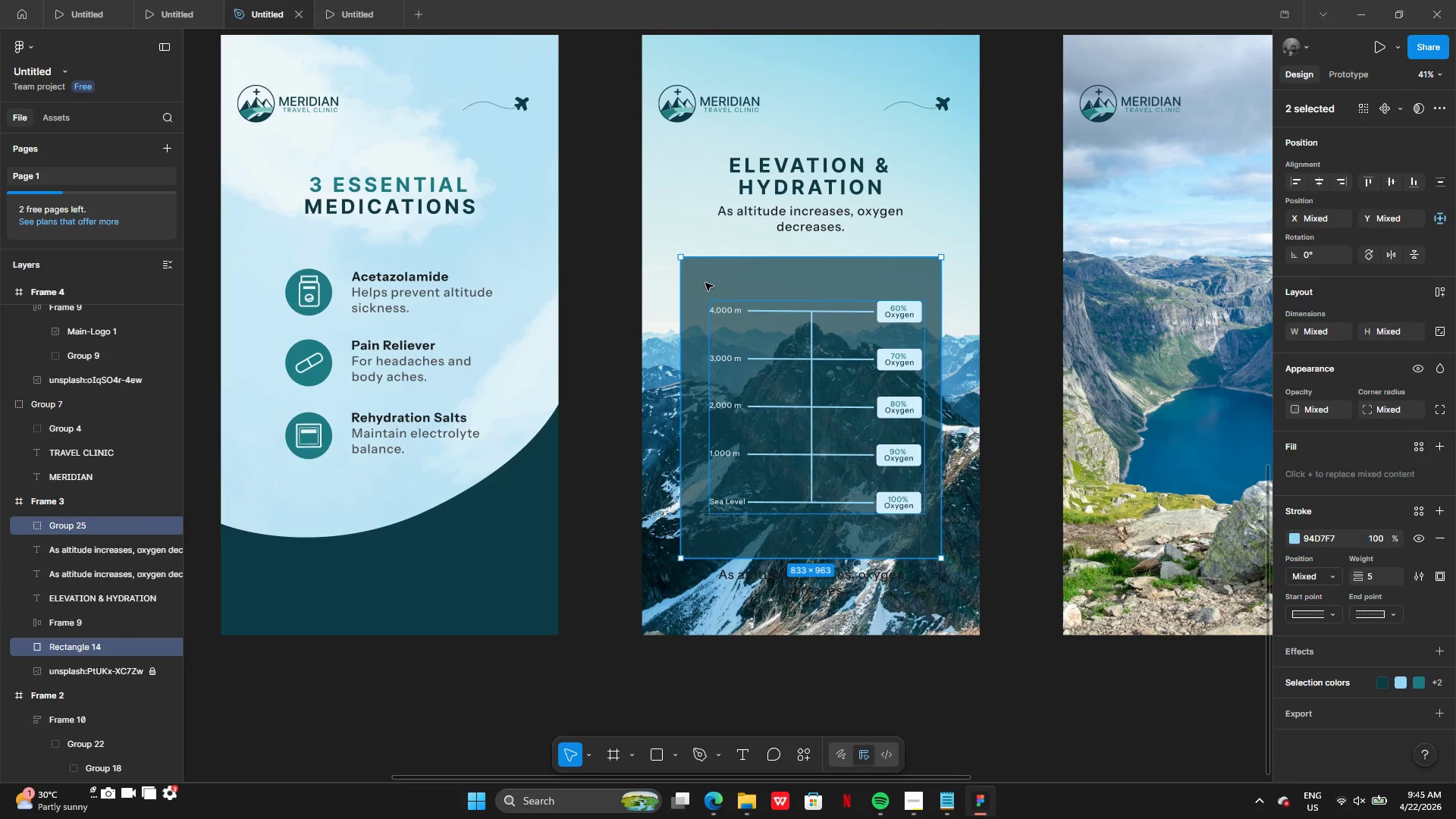 
key(Shift+A)
 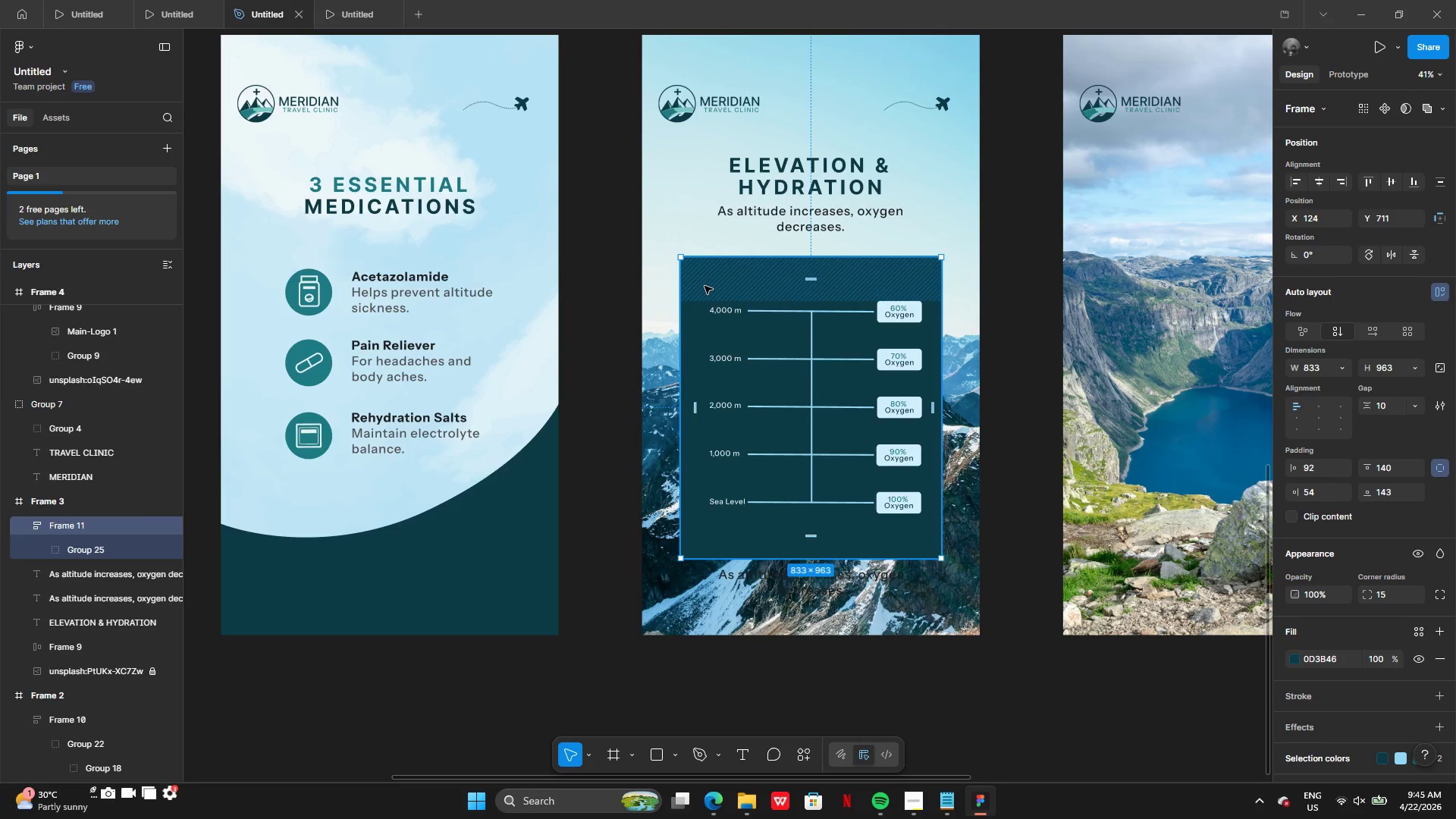 
key(Control+Z)
 